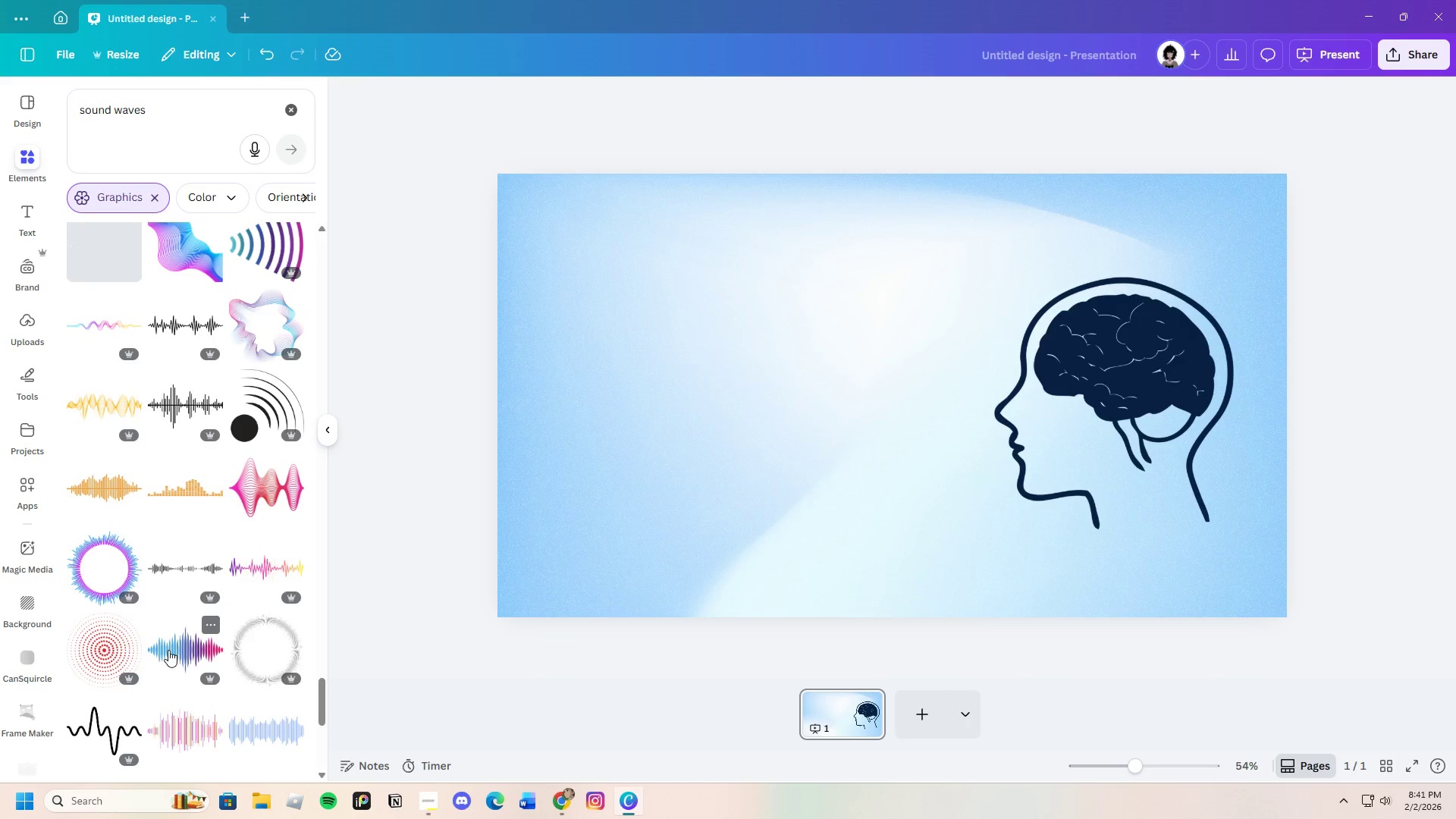 
mouse_move([115, 609])
 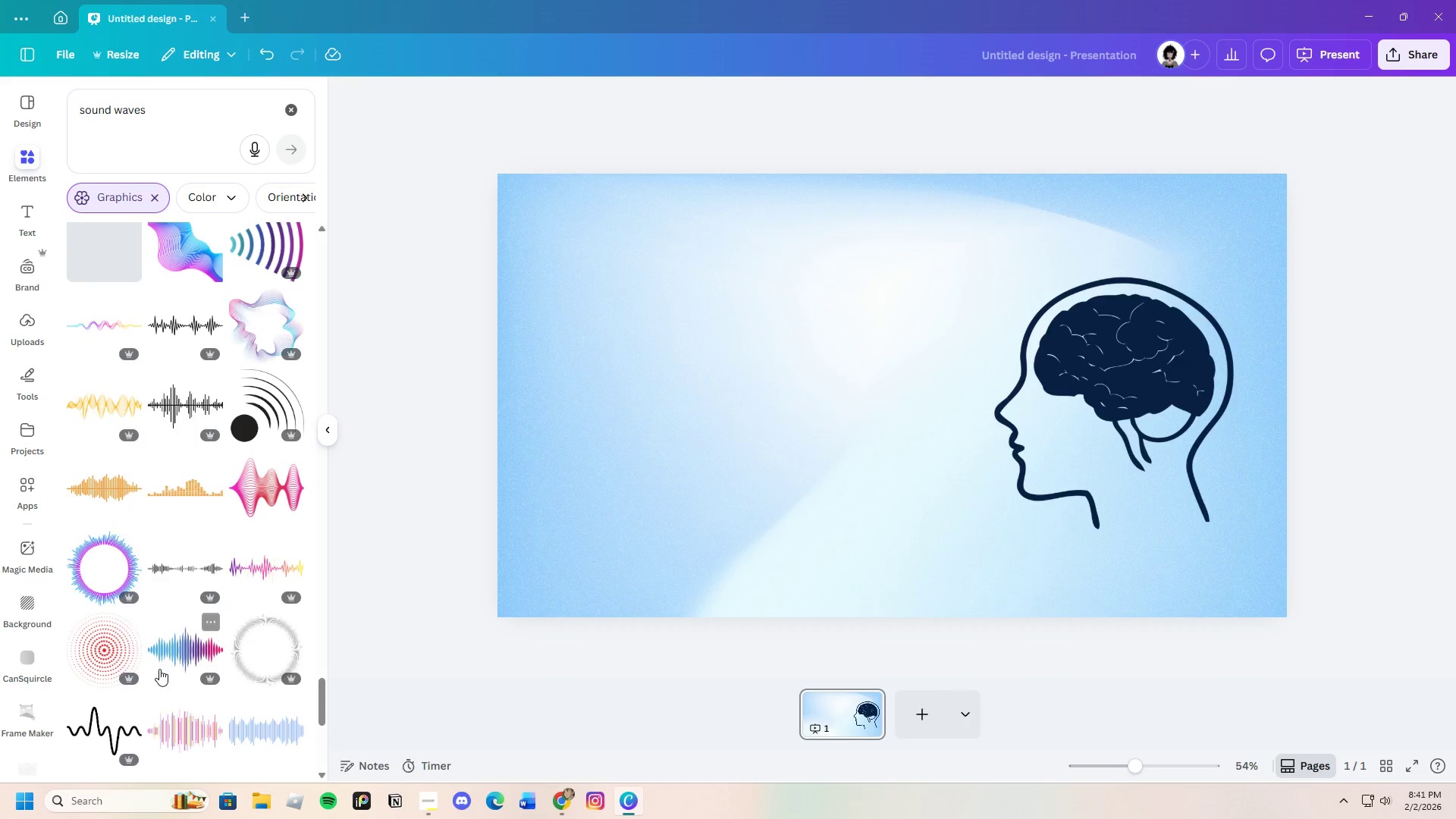 
scroll: coordinate [158, 664], scroll_direction: down, amount: 13.0
 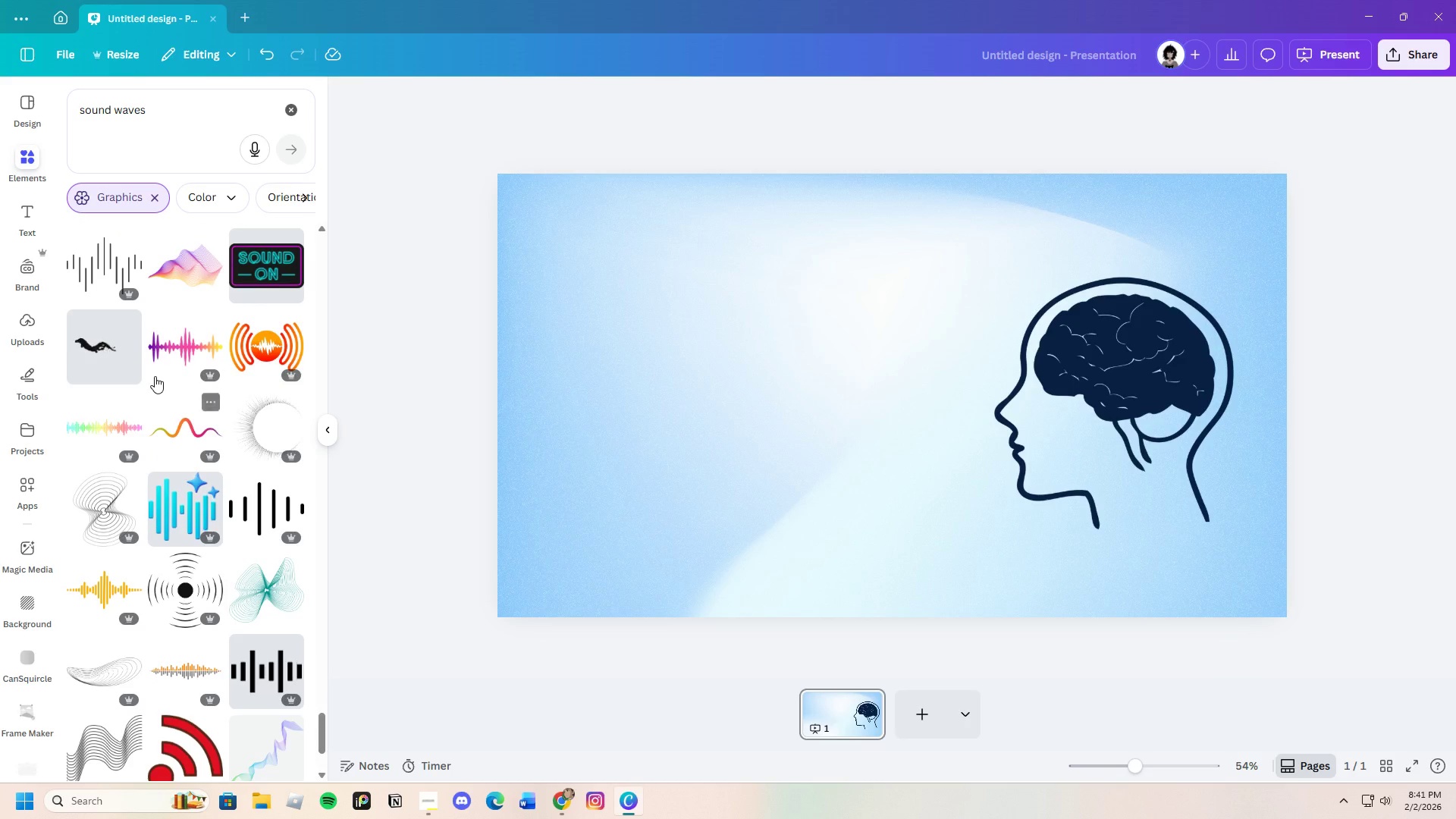 
left_click([171, 359])
 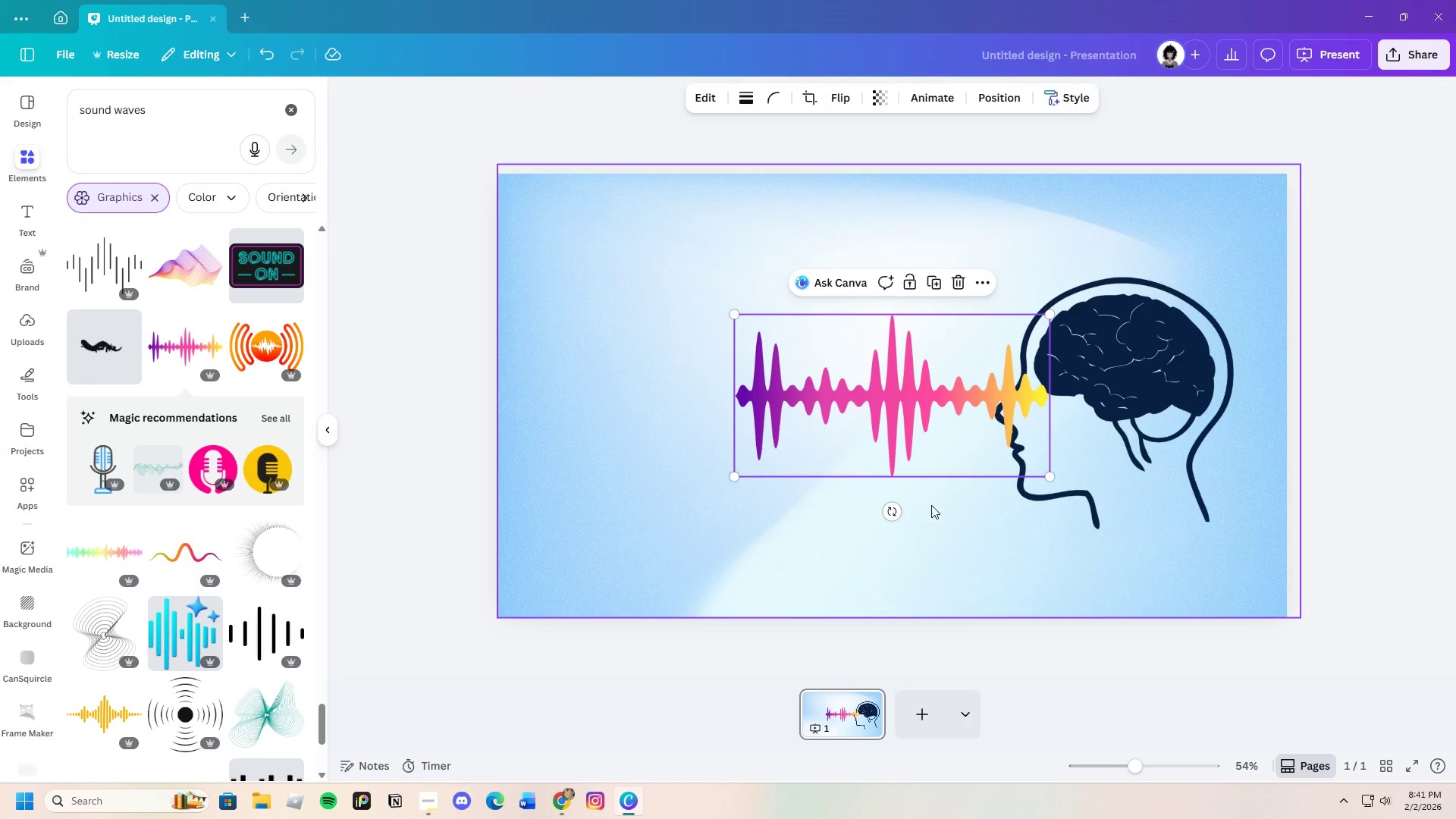 
left_click_drag(start_coordinate=[968, 410], to_coordinate=[1103, 308])
 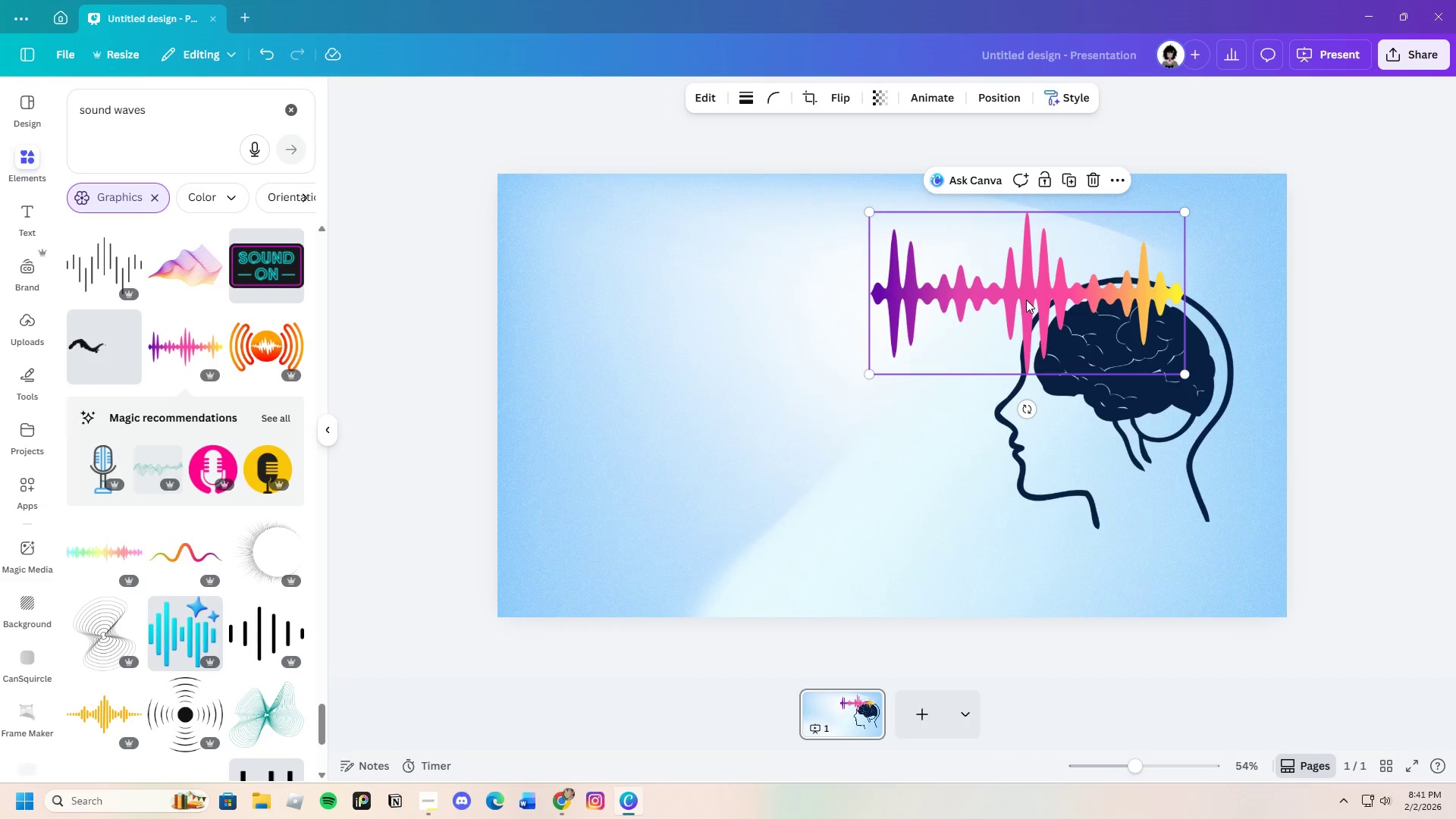 
left_click_drag(start_coordinate=[1025, 300], to_coordinate=[926, 296])
 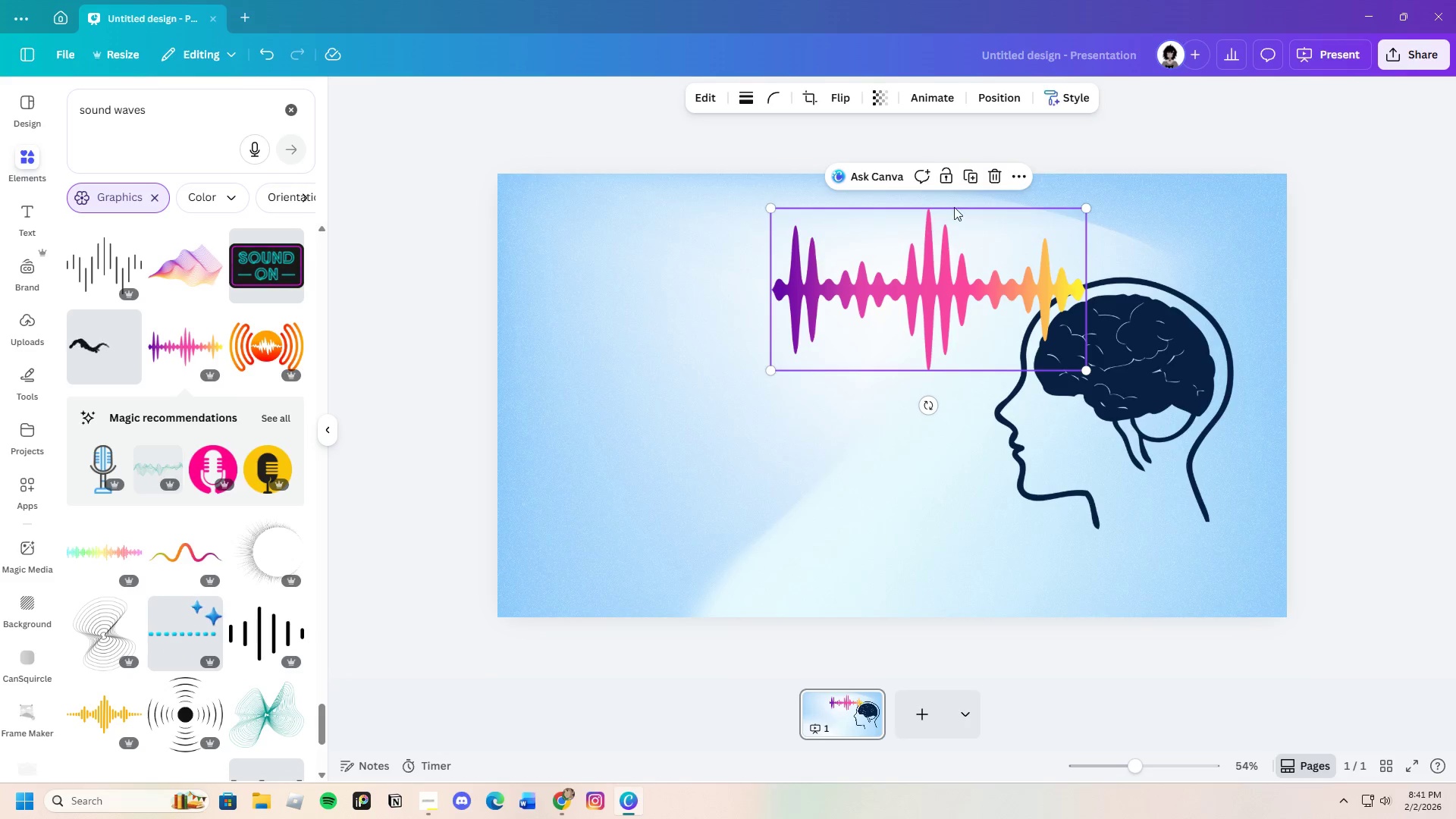 
left_click([989, 178])
 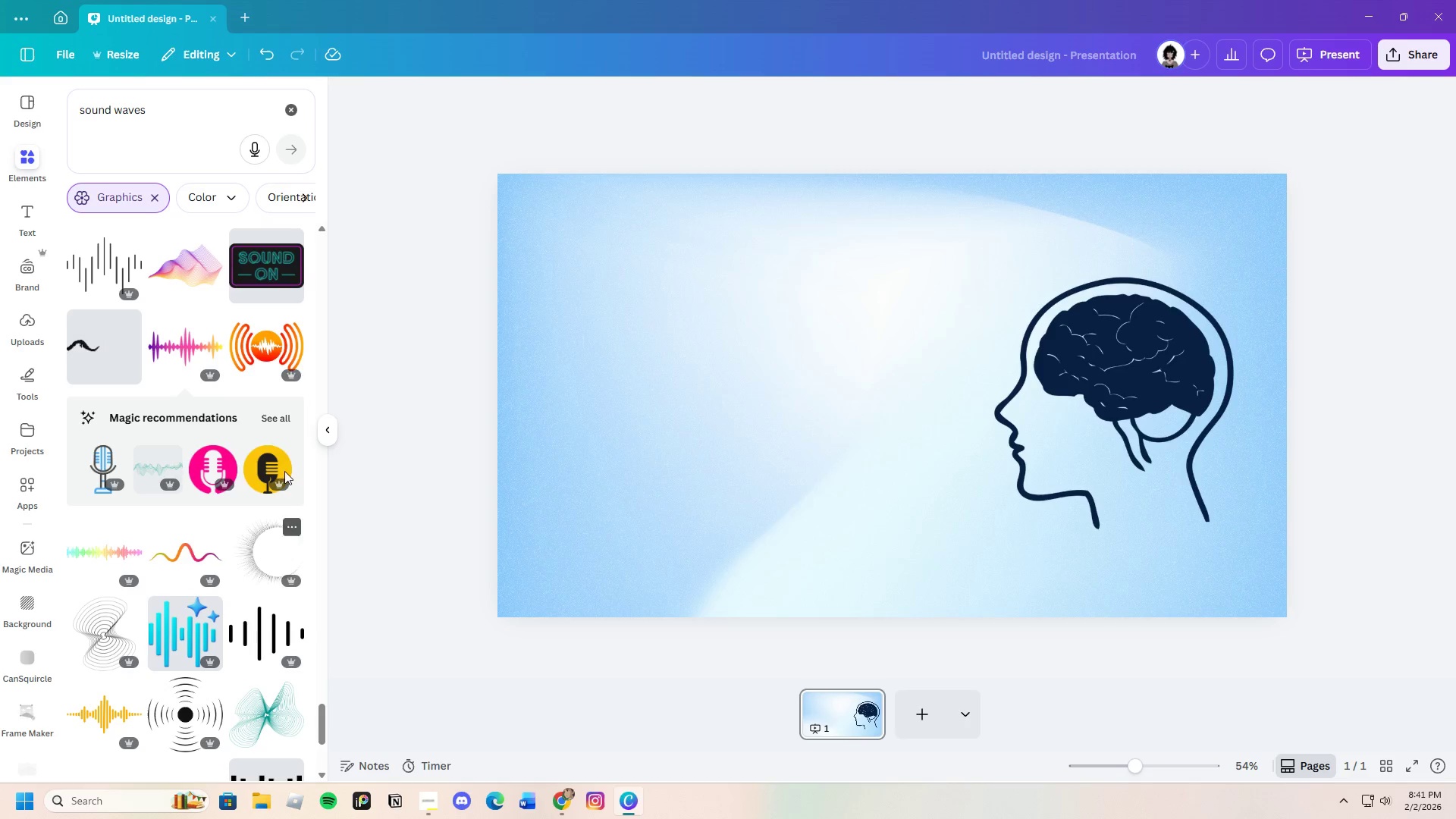 
left_click([269, 337])
 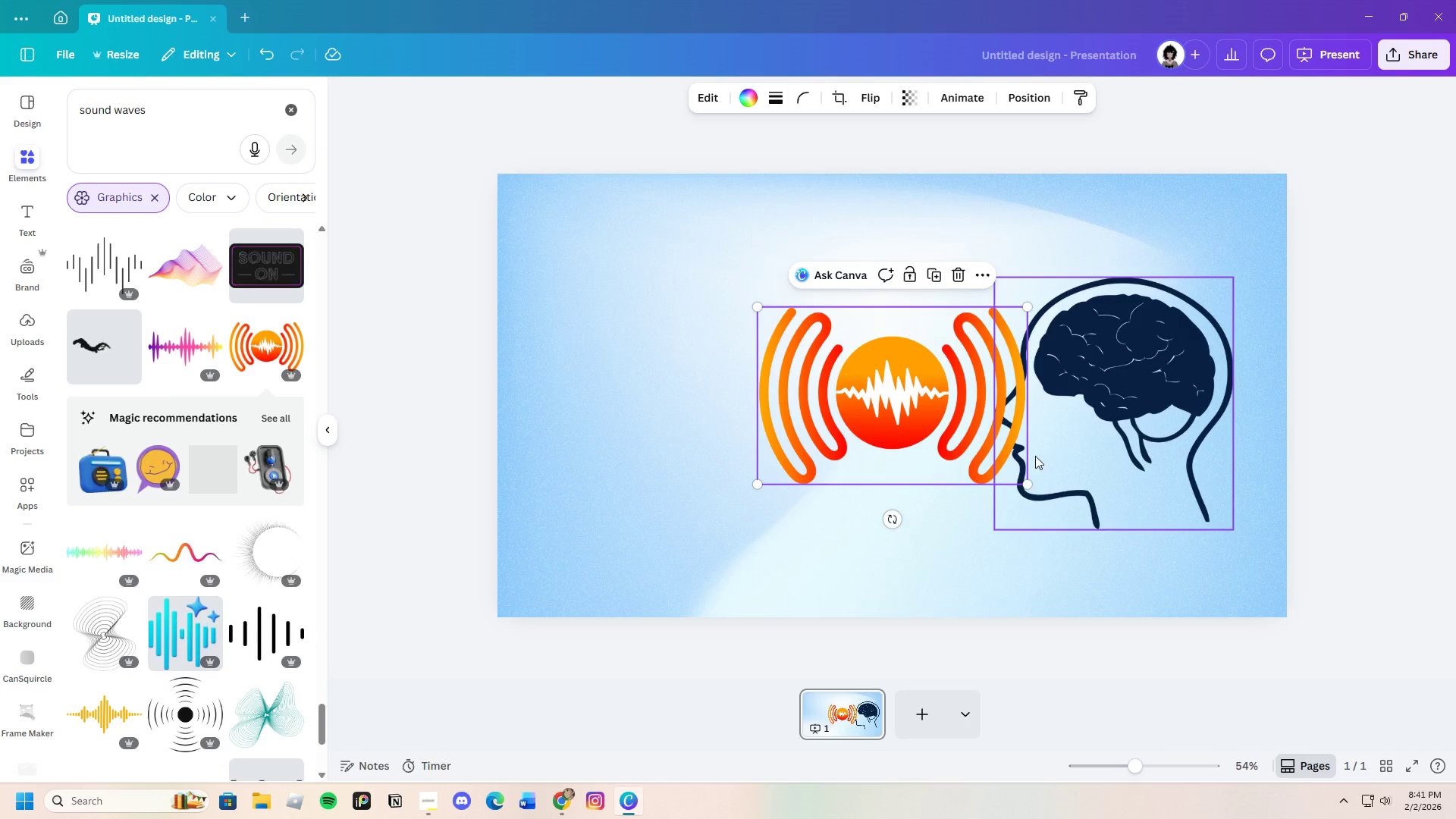 
left_click_drag(start_coordinate=[948, 452], to_coordinate=[989, 374])
 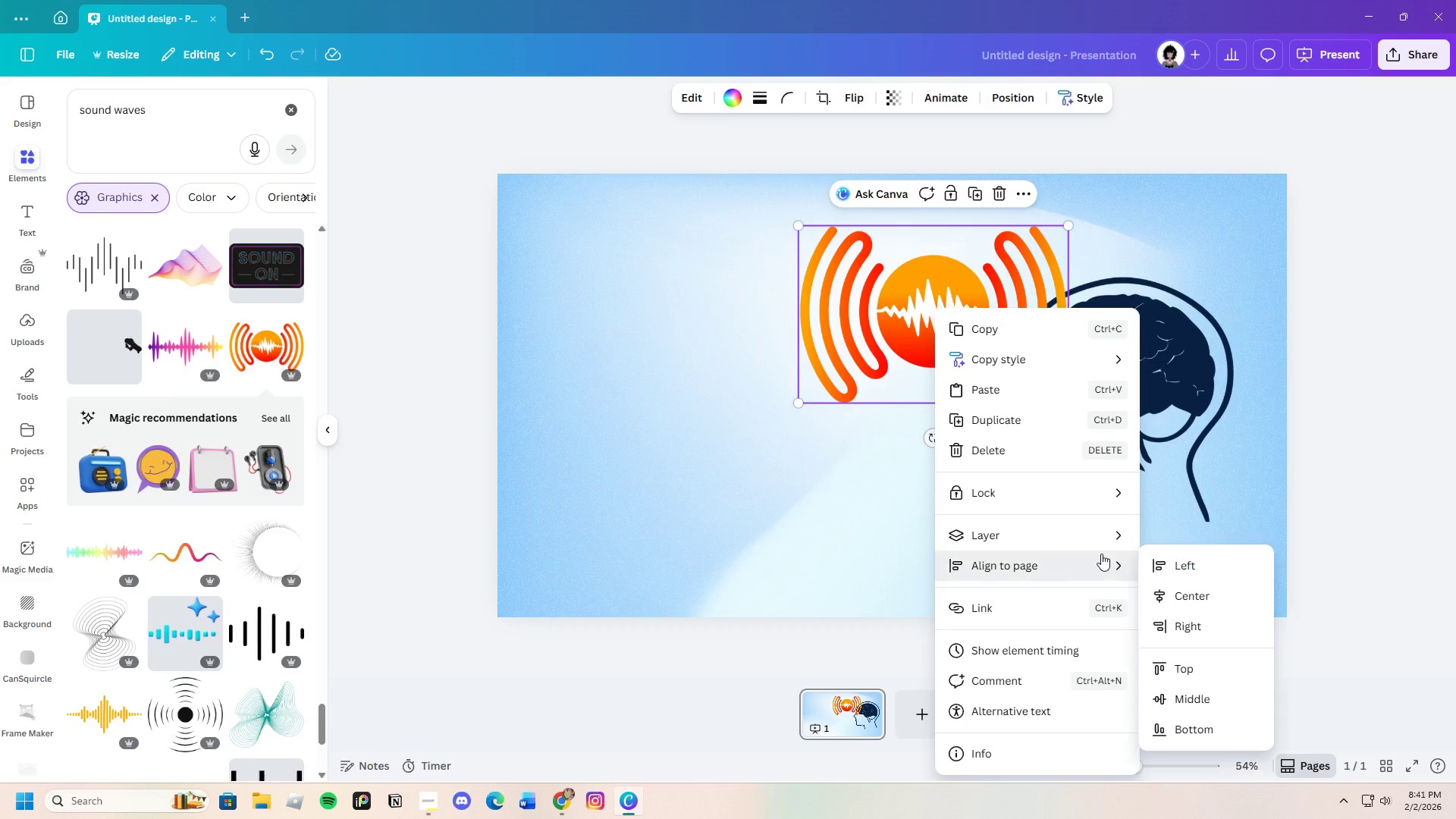 
left_click_drag(start_coordinate=[1187, 601], to_coordinate=[1189, 596])
 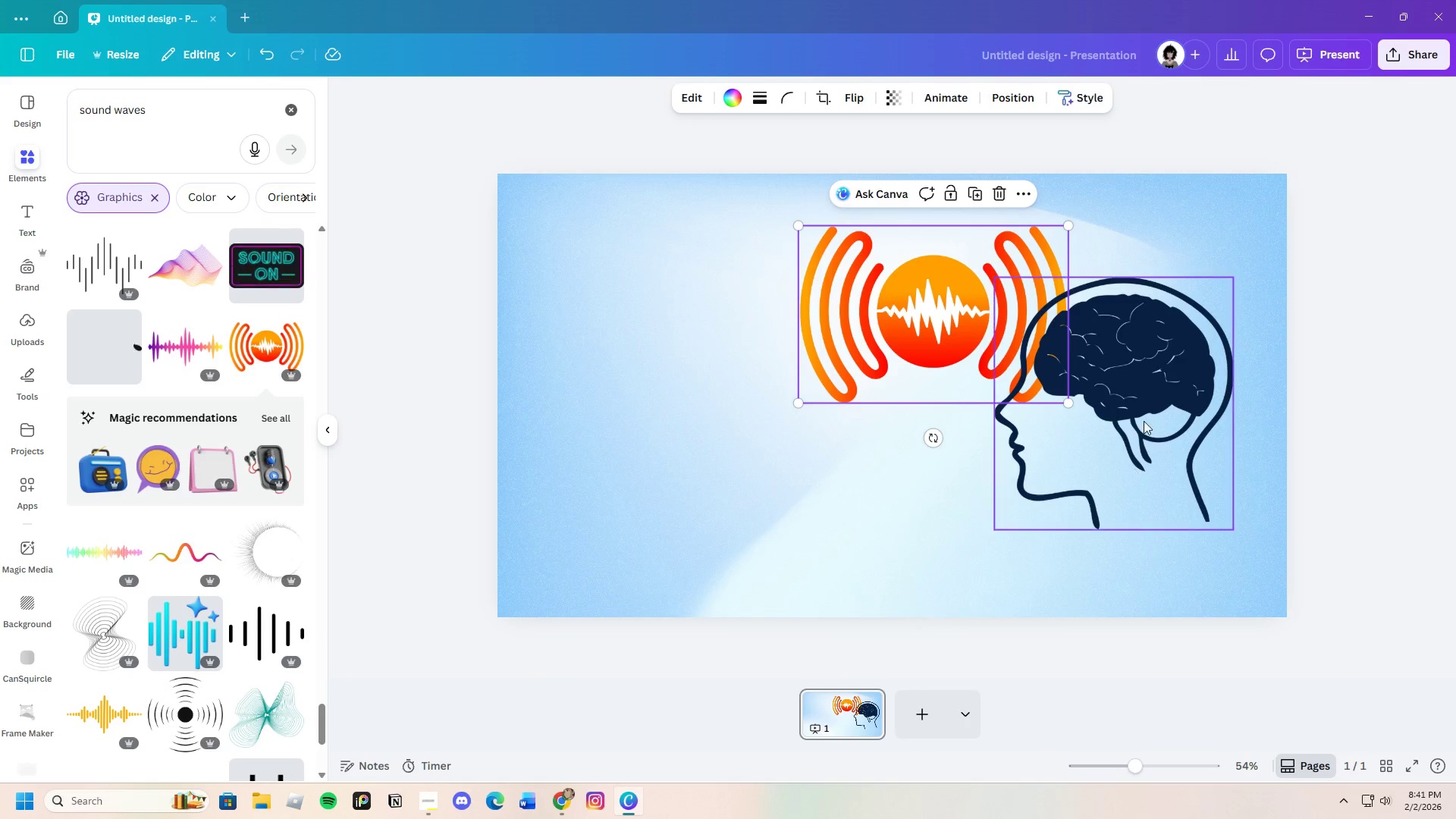 
left_click_drag(start_coordinate=[1149, 390], to_coordinate=[981, 356])
 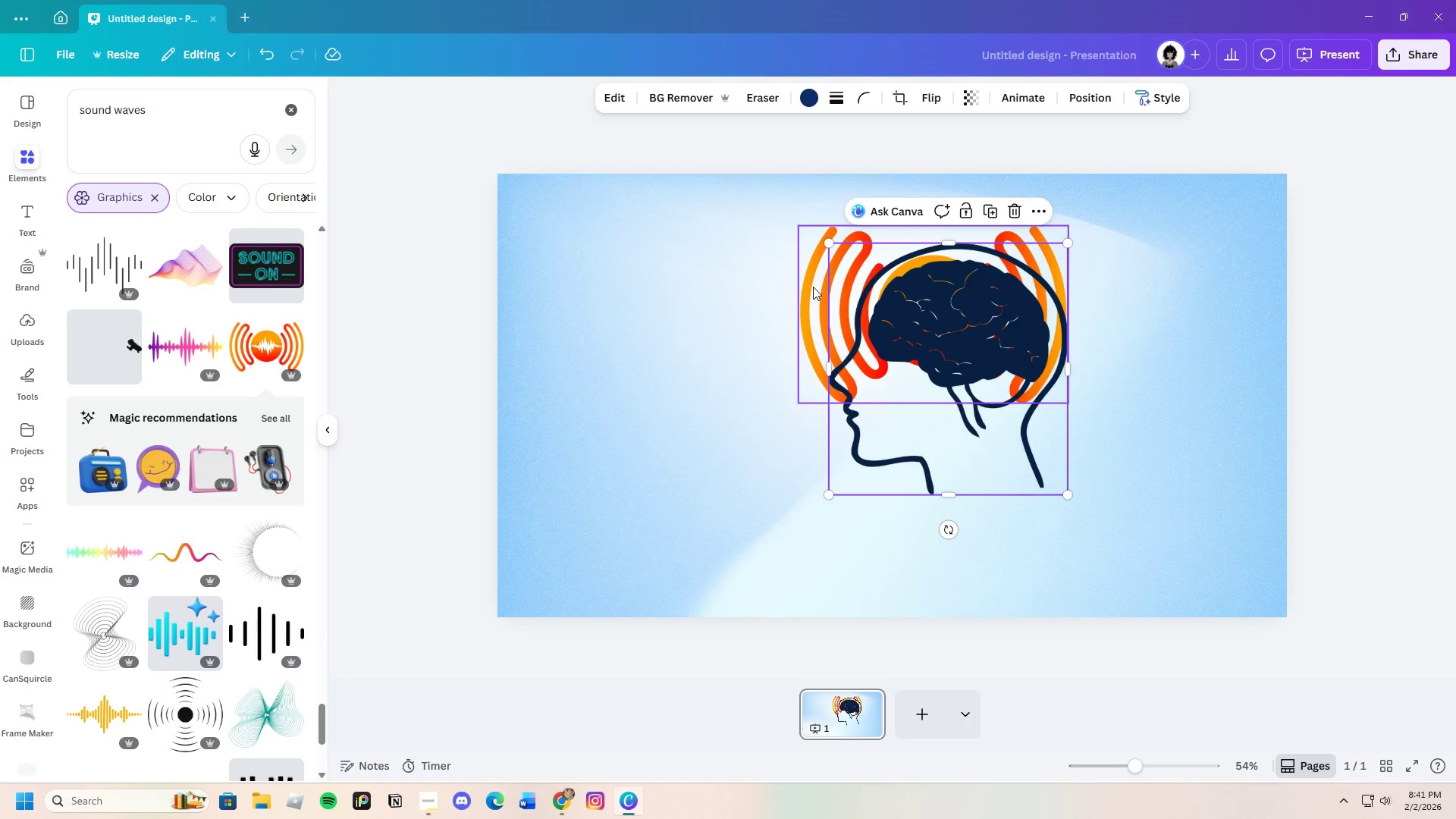 
left_click_drag(start_coordinate=[814, 286], to_coordinate=[1005, 286])
 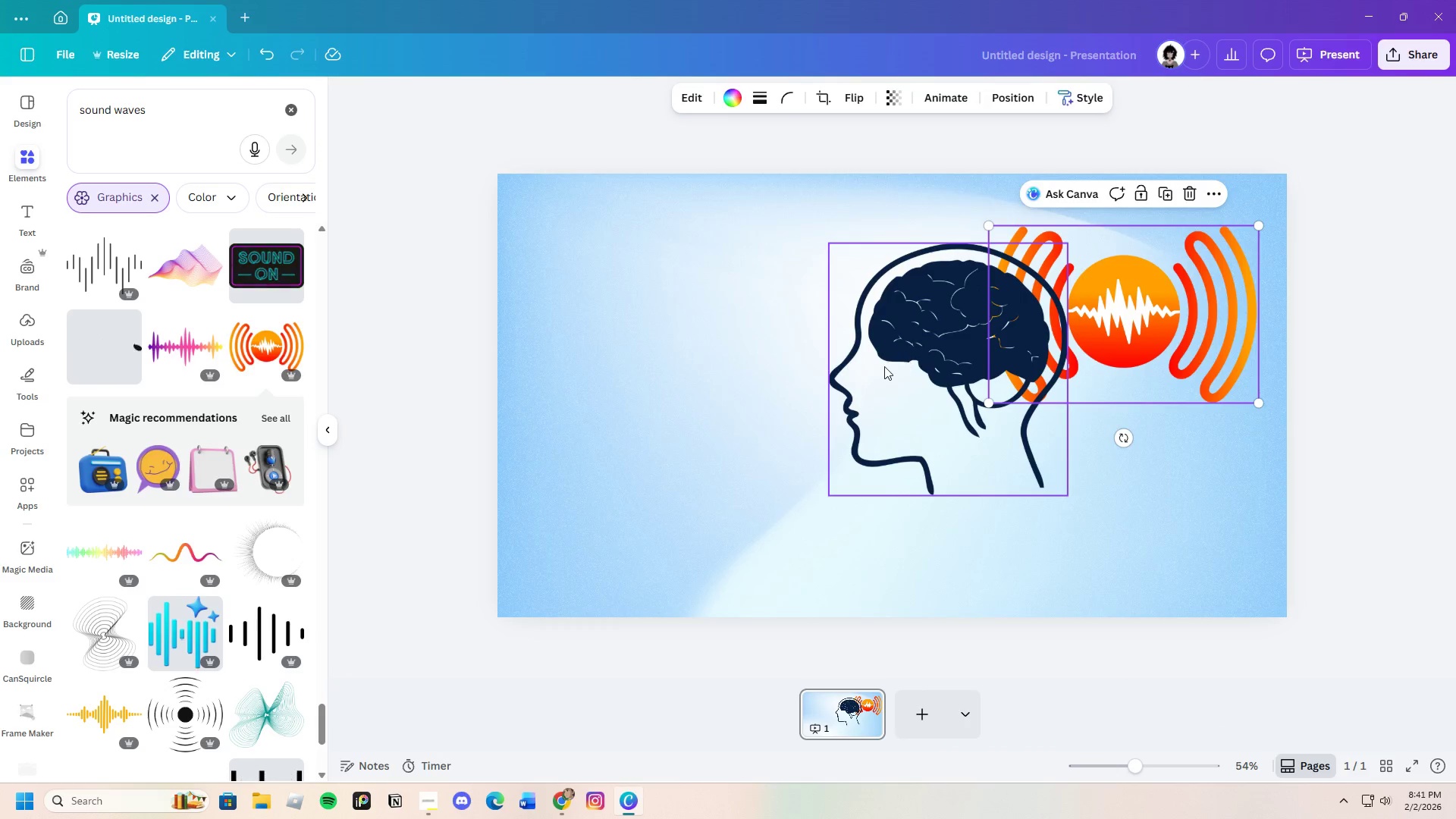 
left_click_drag(start_coordinate=[883, 367], to_coordinate=[1065, 485])
 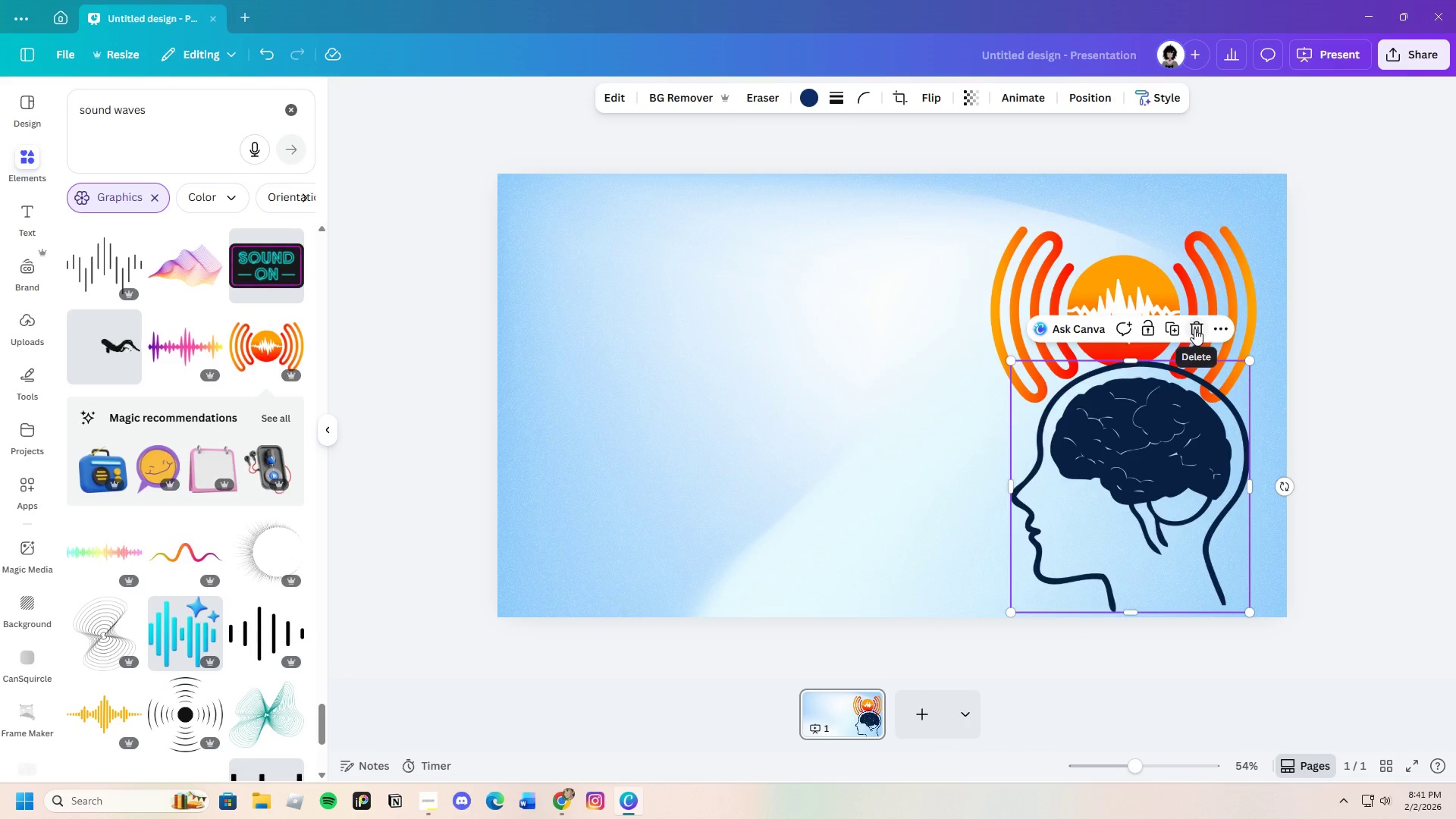 
double_click([1125, 294])
 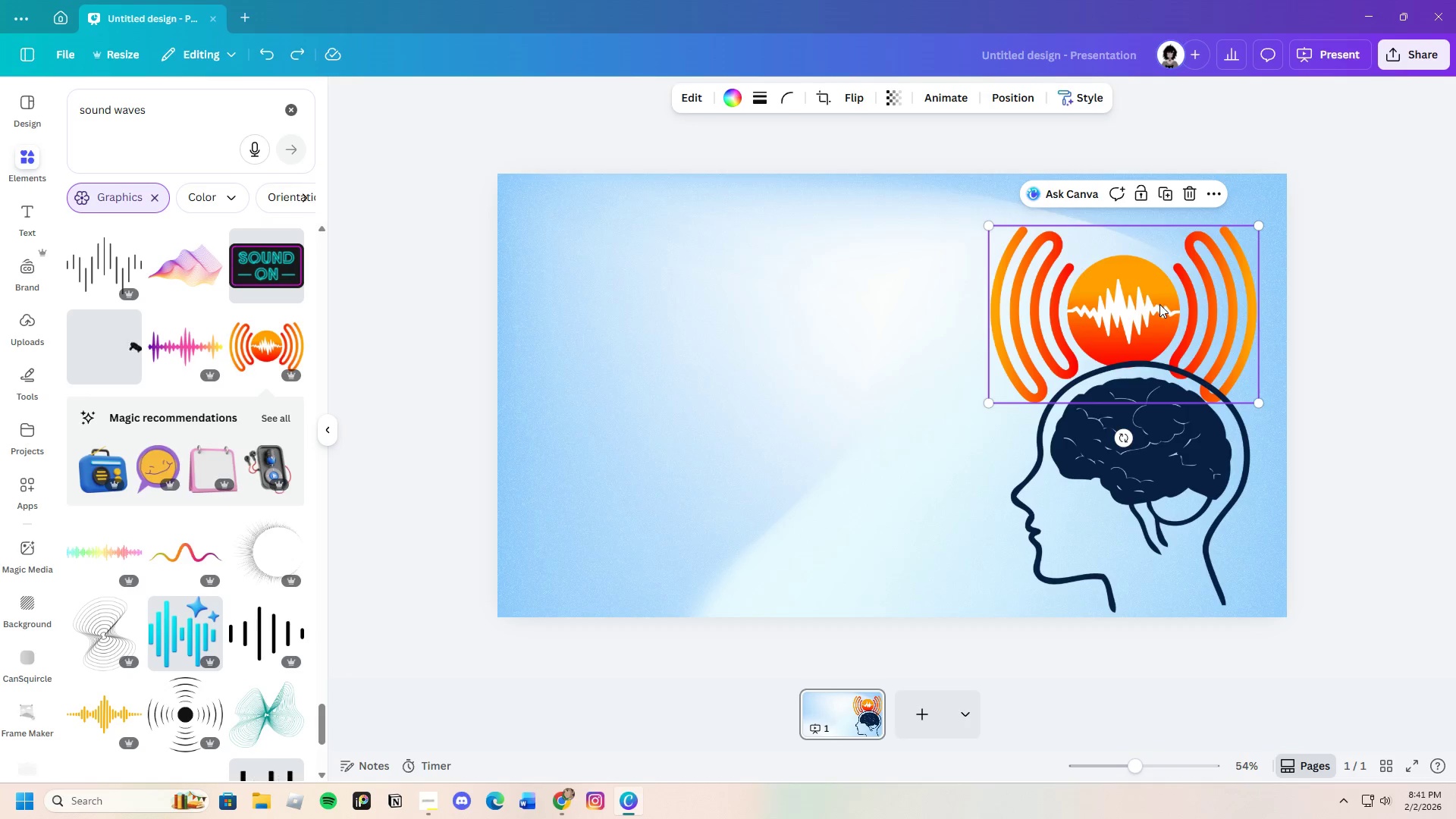 
left_click([1188, 187])
 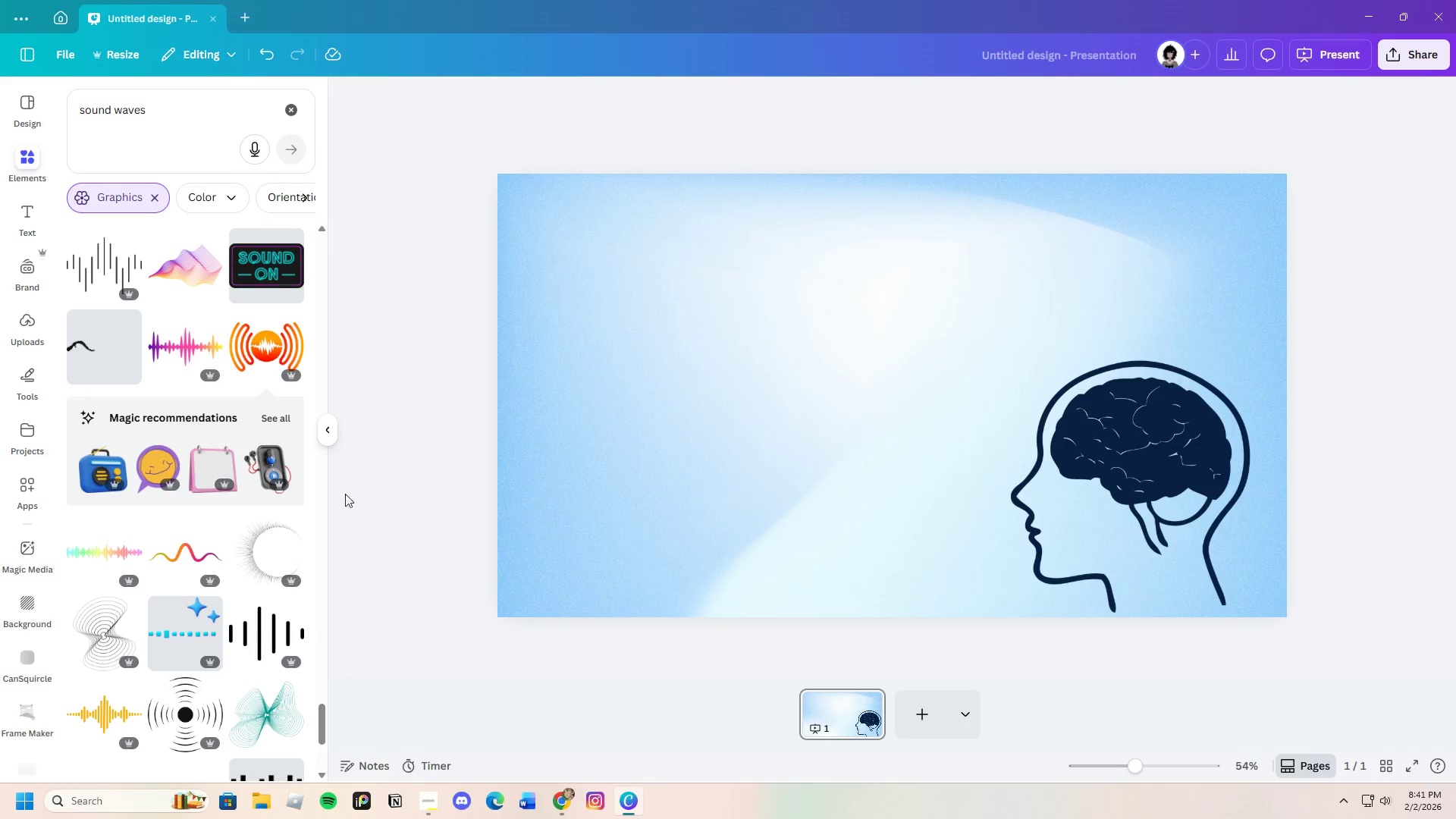 
scroll: coordinate [187, 547], scroll_direction: down, amount: 20.0
 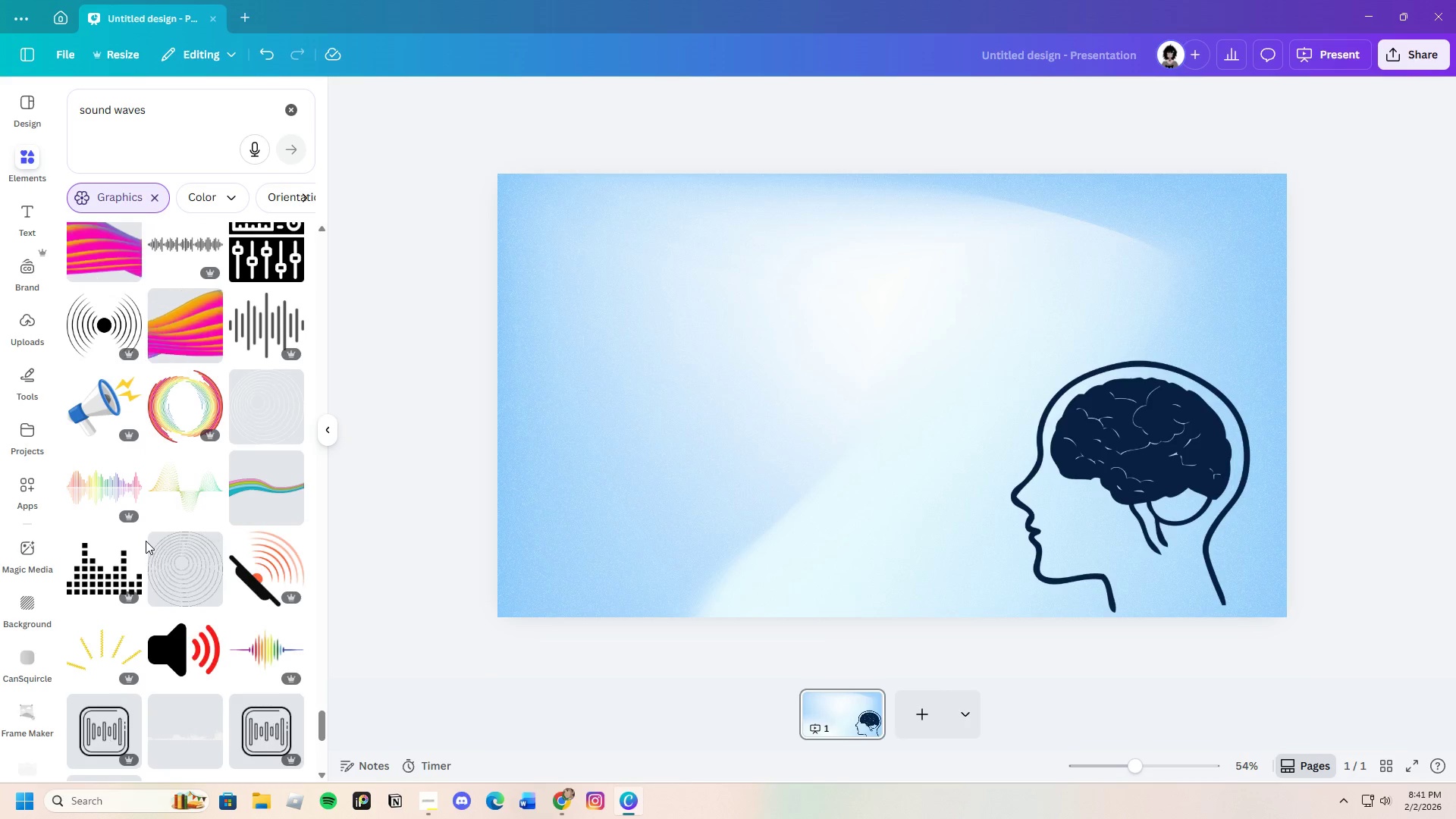 
scroll: coordinate [146, 541], scroll_direction: down, amount: 16.0
 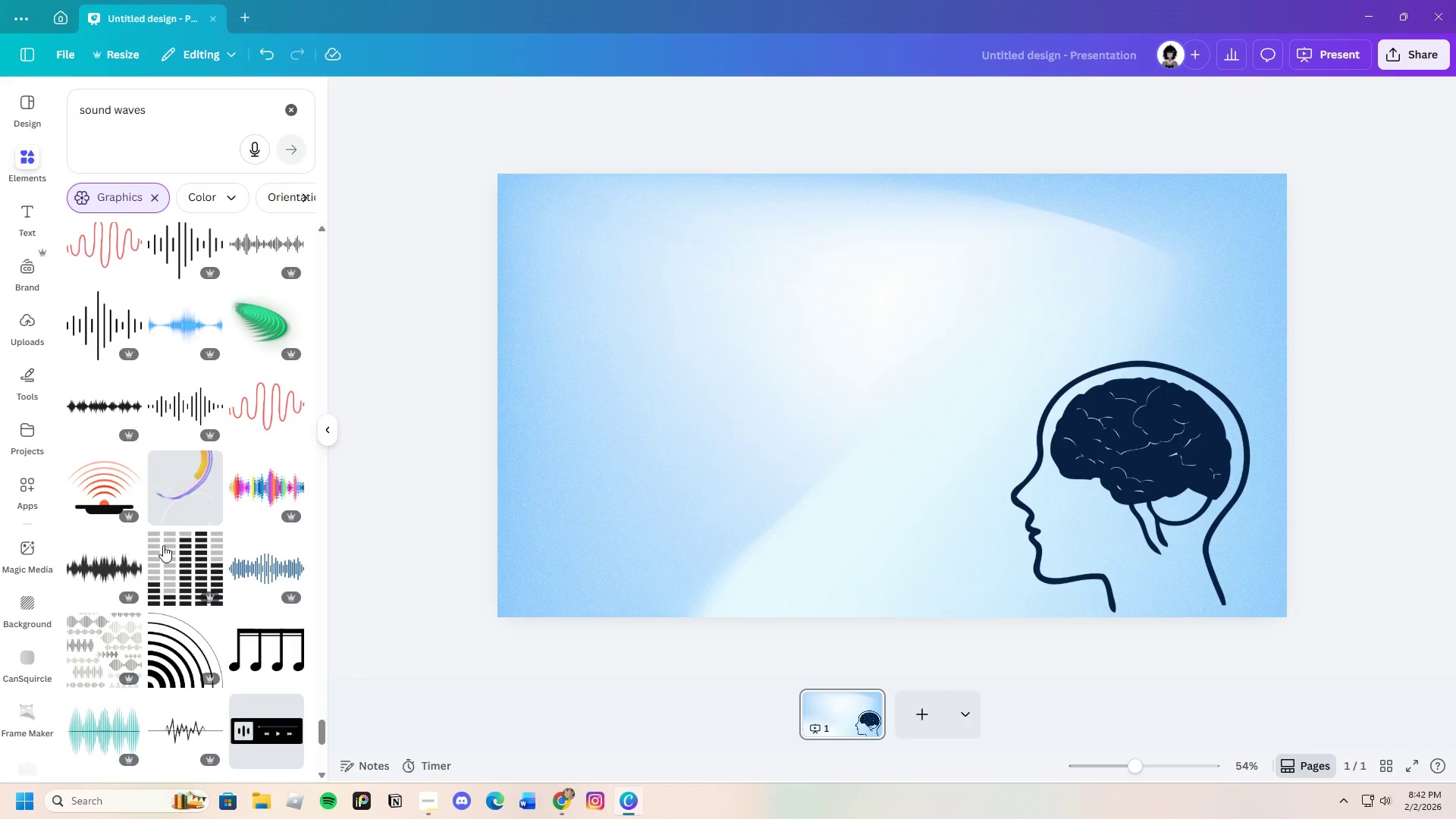 
left_click([283, 576])
 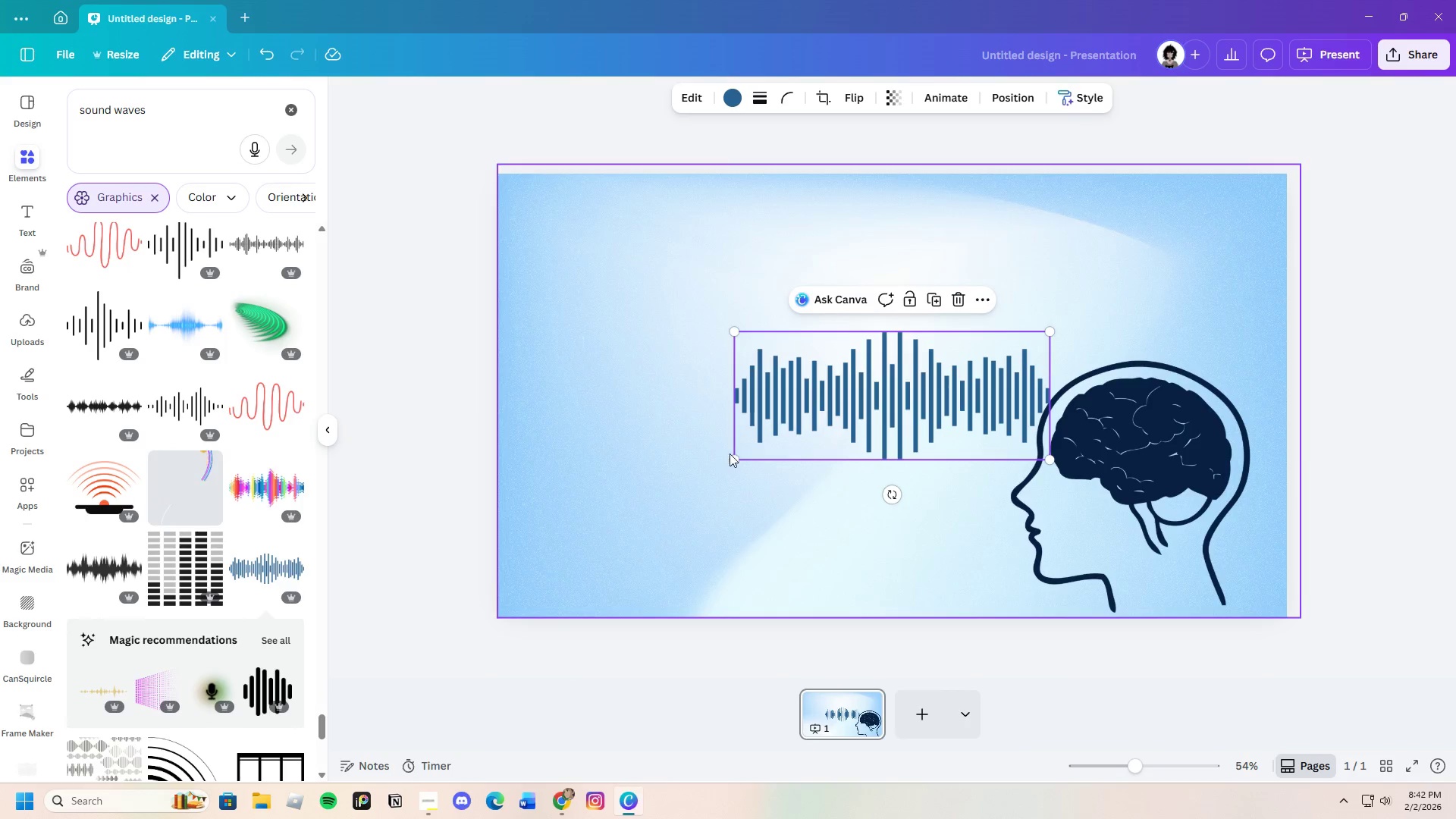 
left_click_drag(start_coordinate=[739, 456], to_coordinate=[551, 589])
 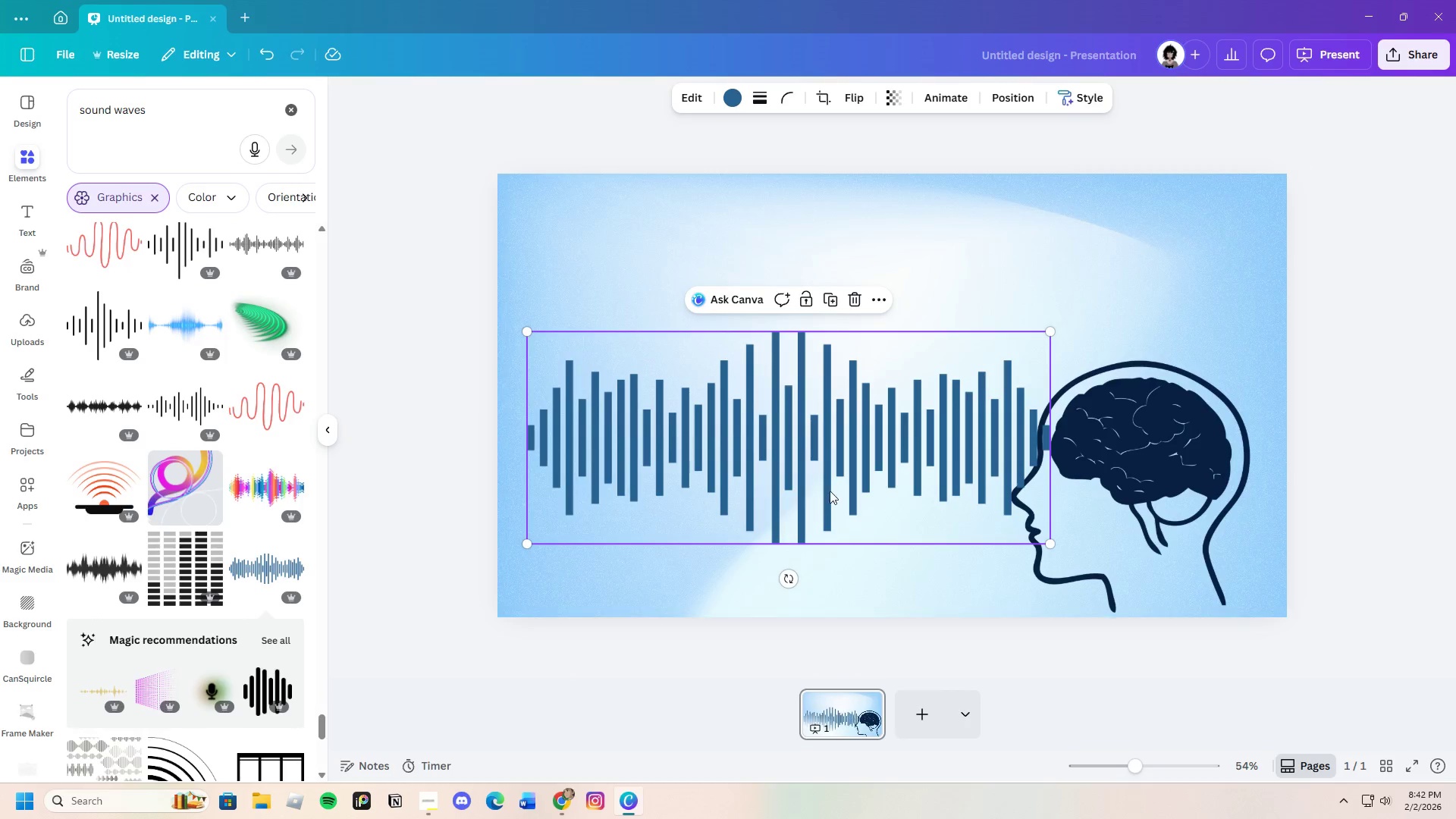 
left_click_drag(start_coordinate=[830, 491], to_coordinate=[1079, 298])
 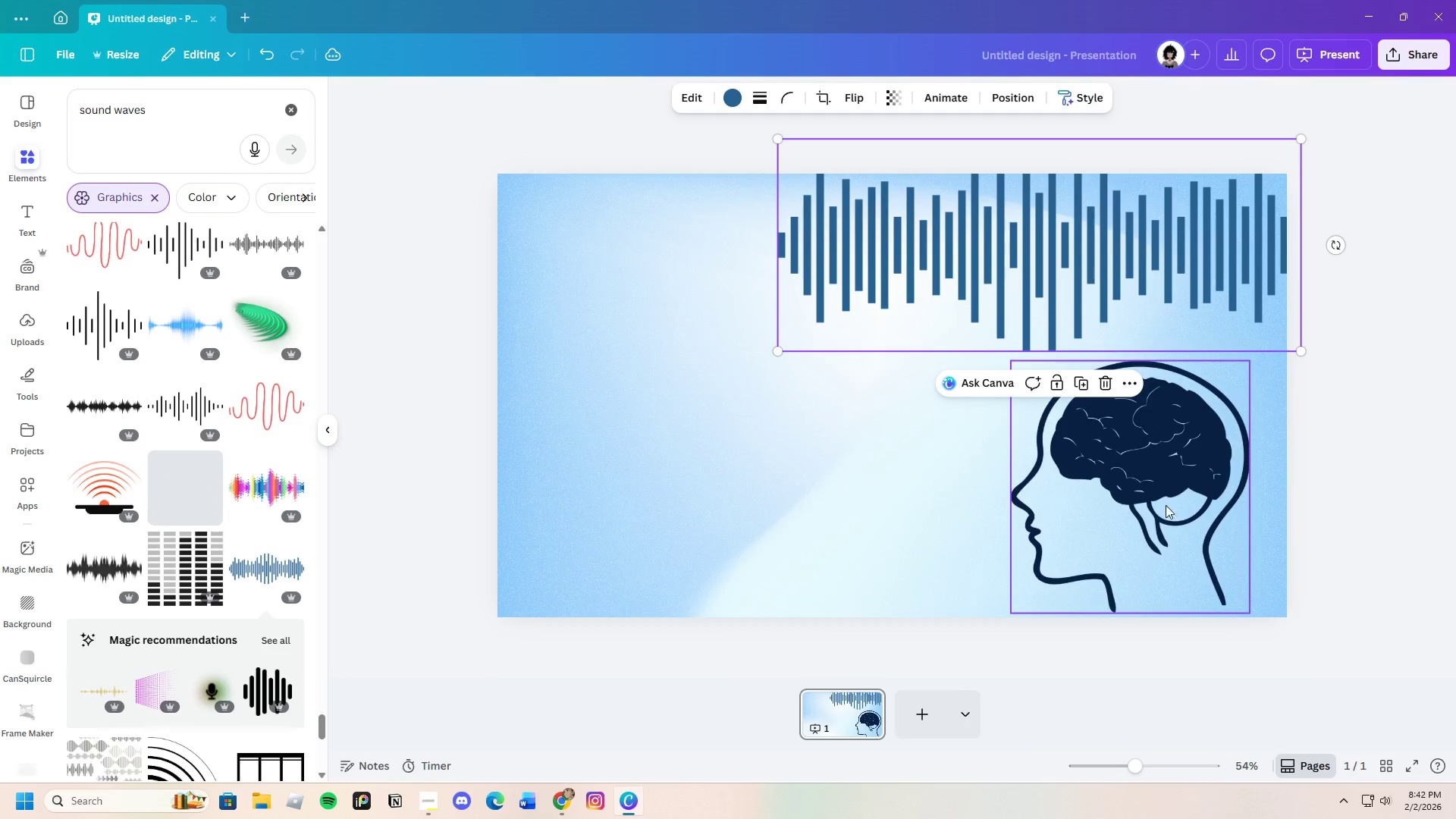 
left_click_drag(start_coordinate=[1158, 505], to_coordinate=[1185, 456])
 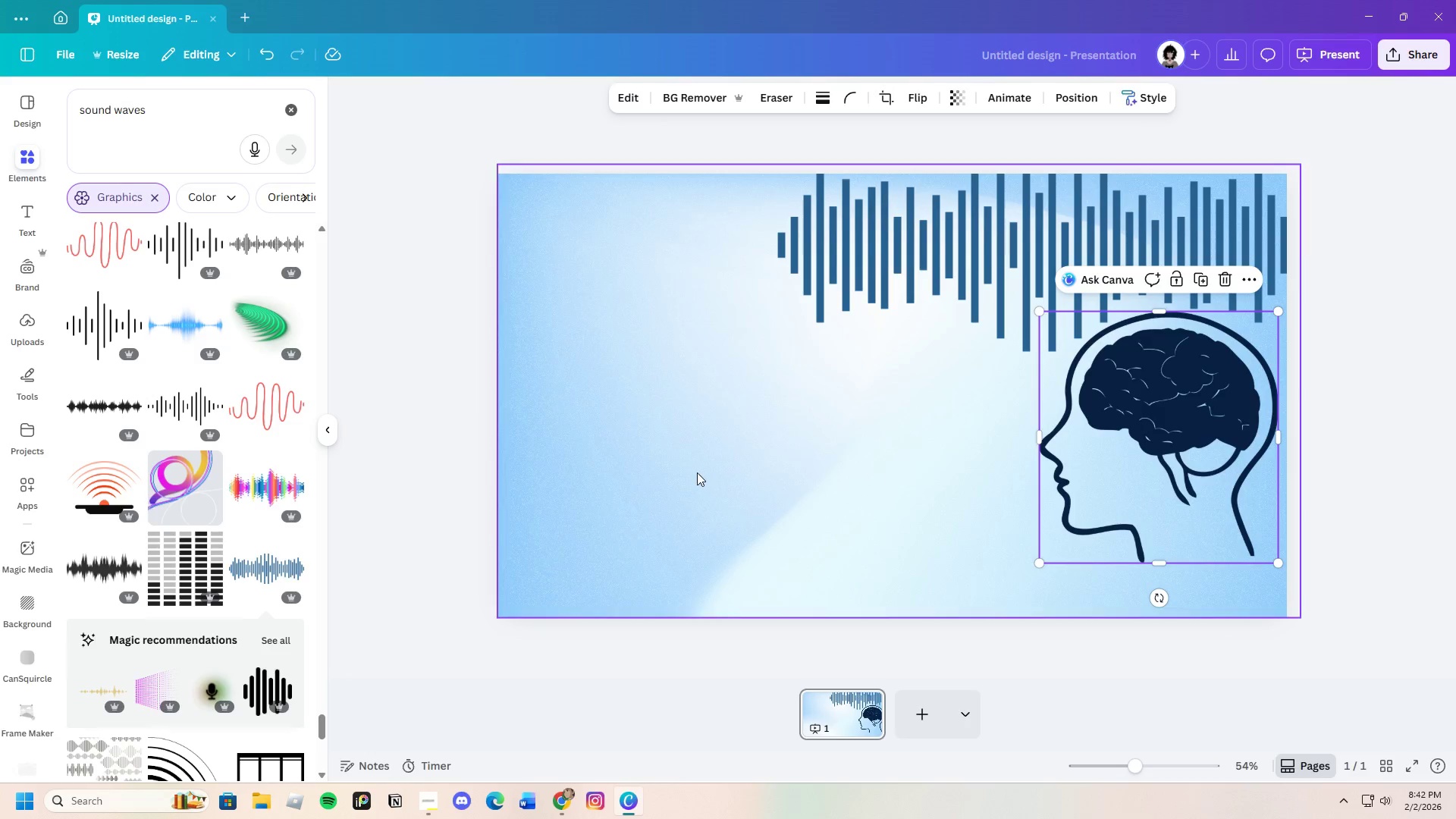 
left_click([697, 472])
 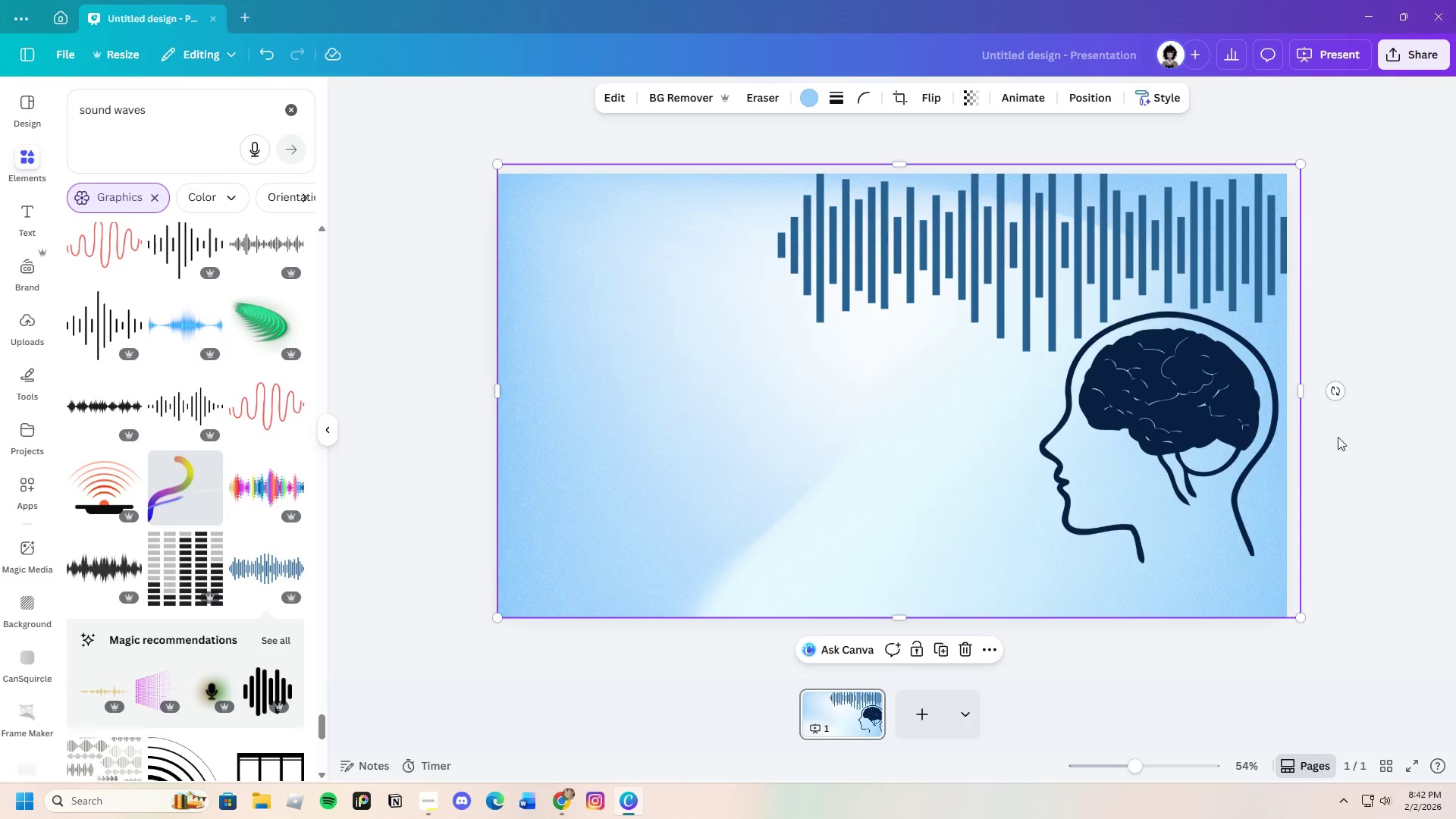 
left_click([1367, 426])
 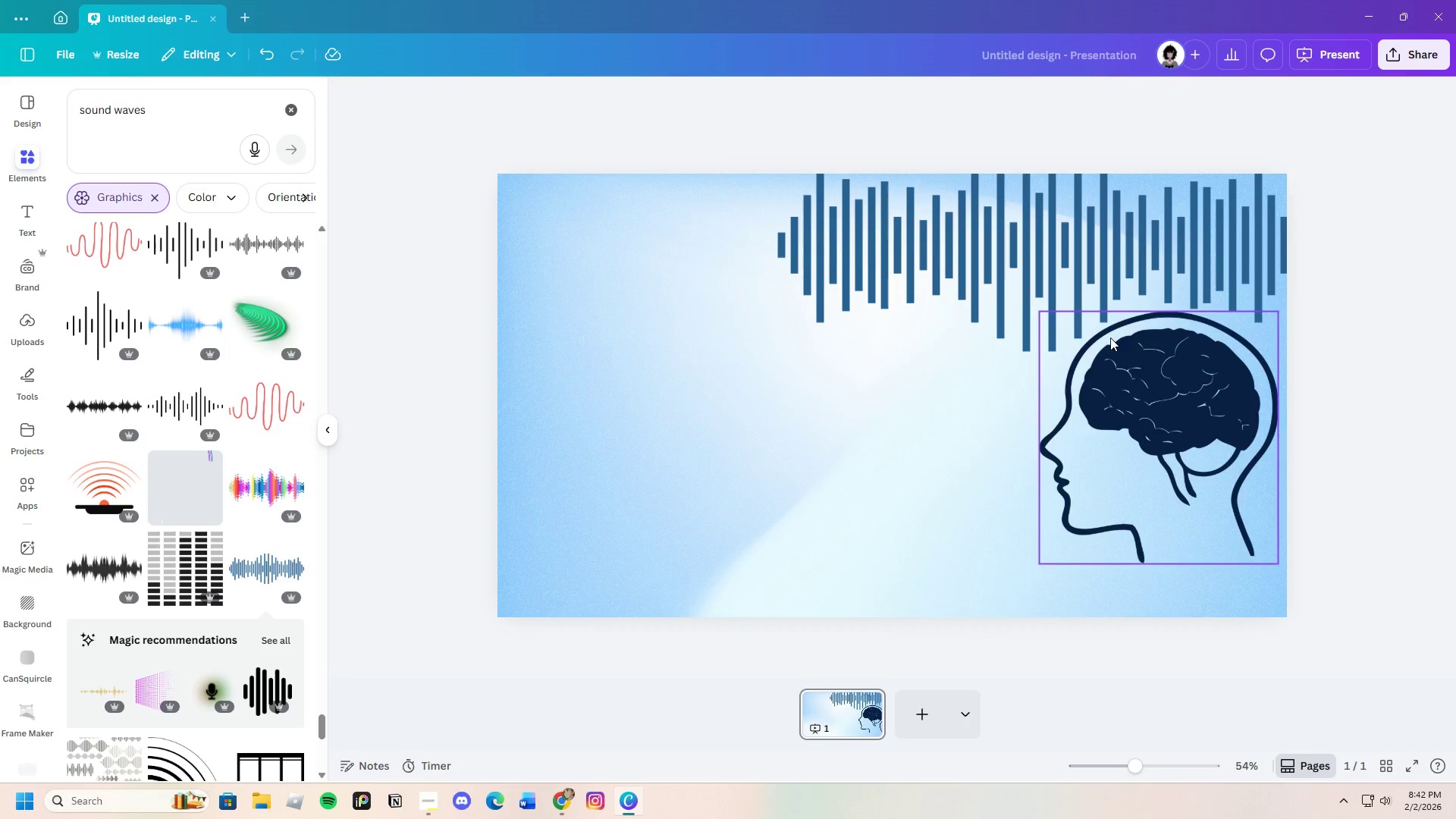 
left_click([868, 250])
 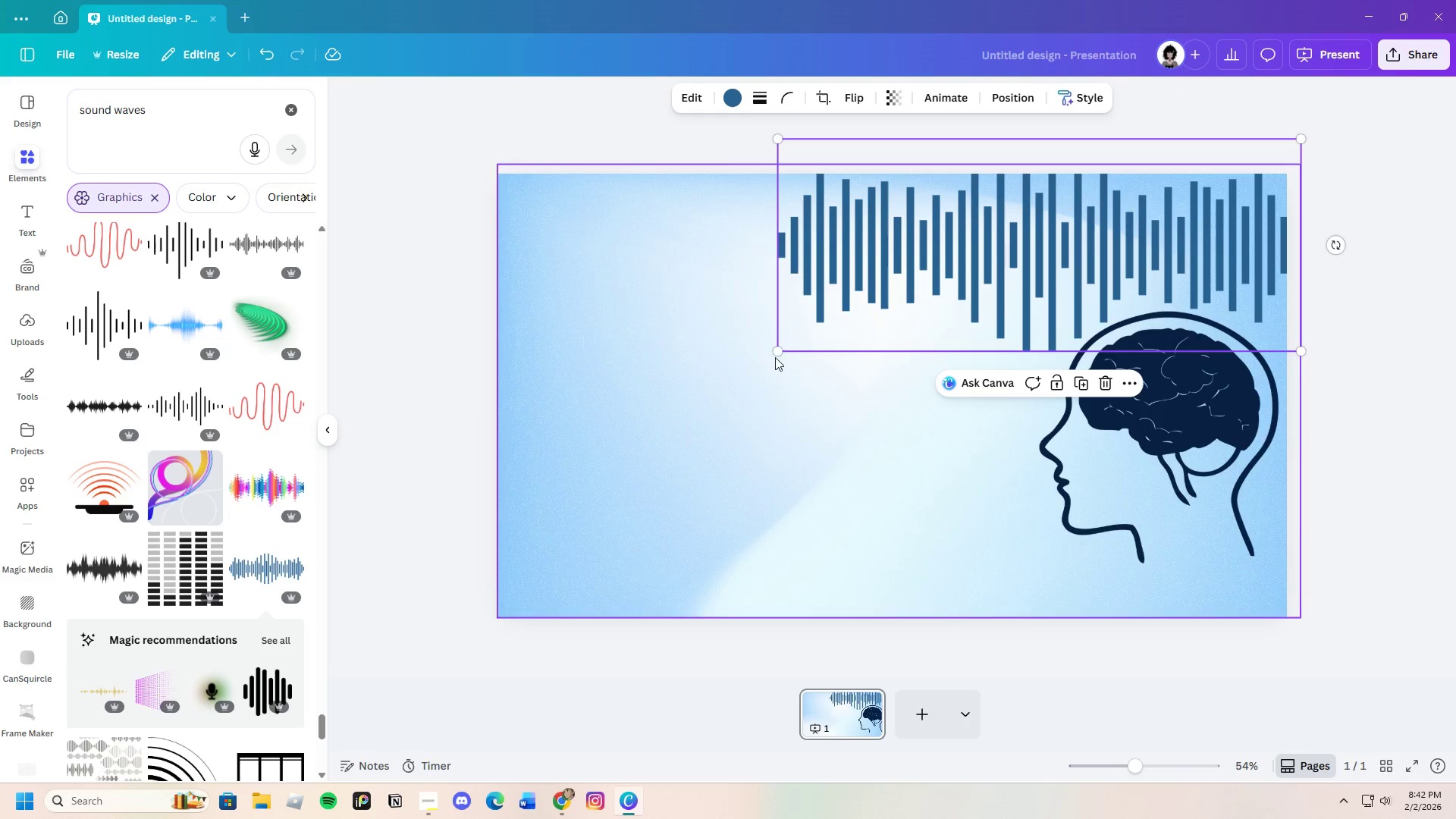 
left_click_drag(start_coordinate=[774, 353], to_coordinate=[383, 337])
 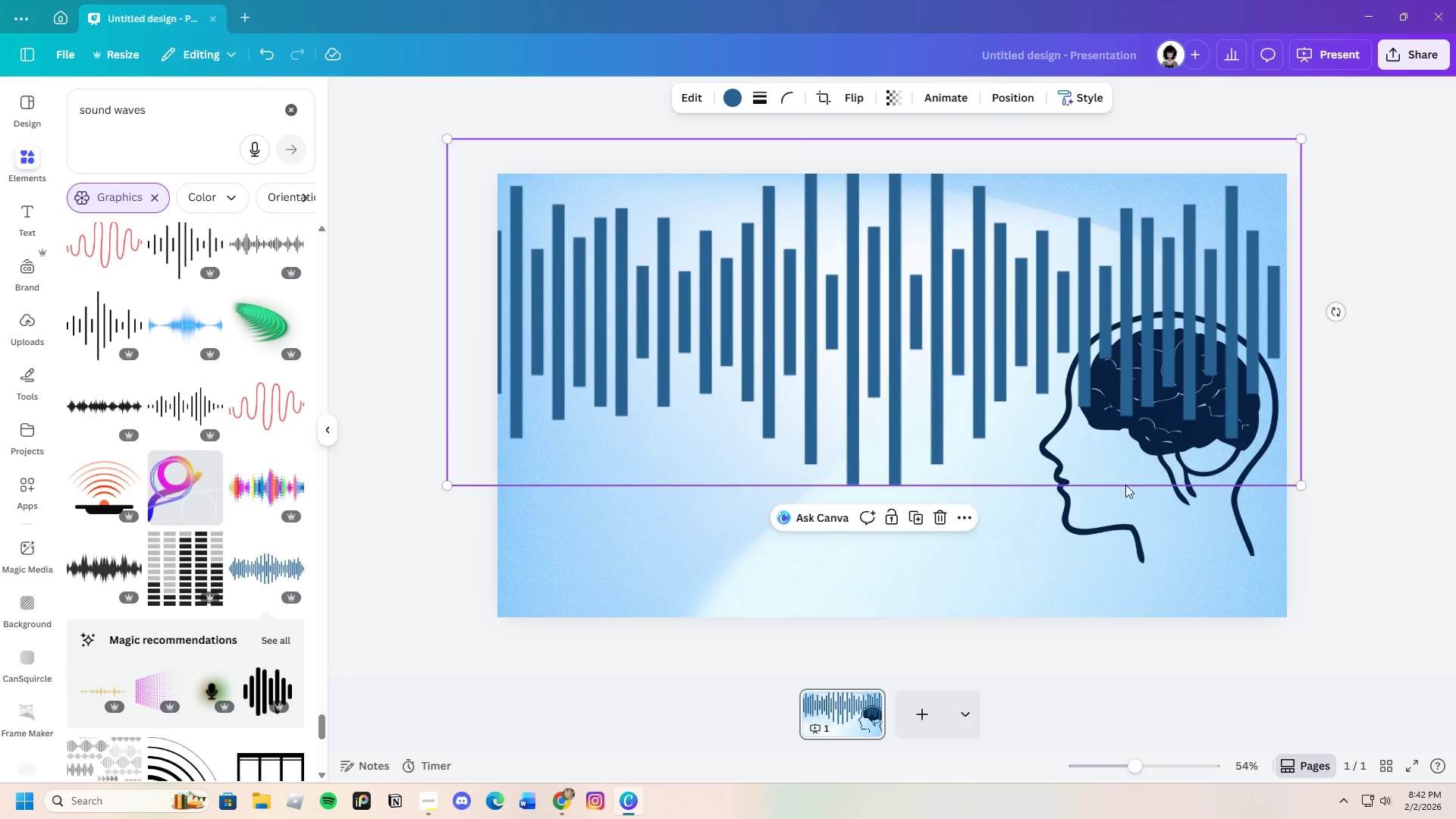 
right_click([1154, 504])
 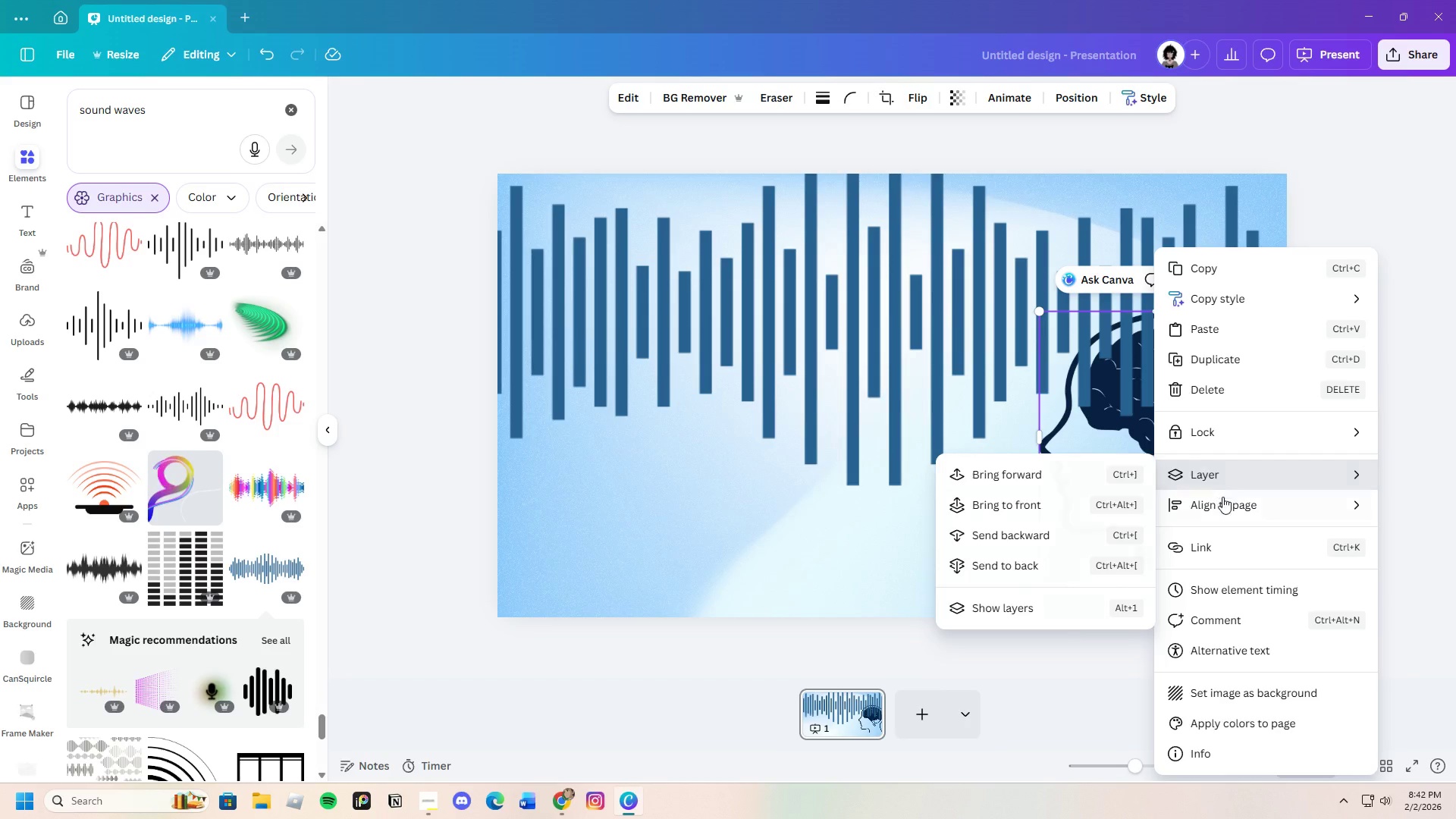 
mouse_move([1201, 475])
 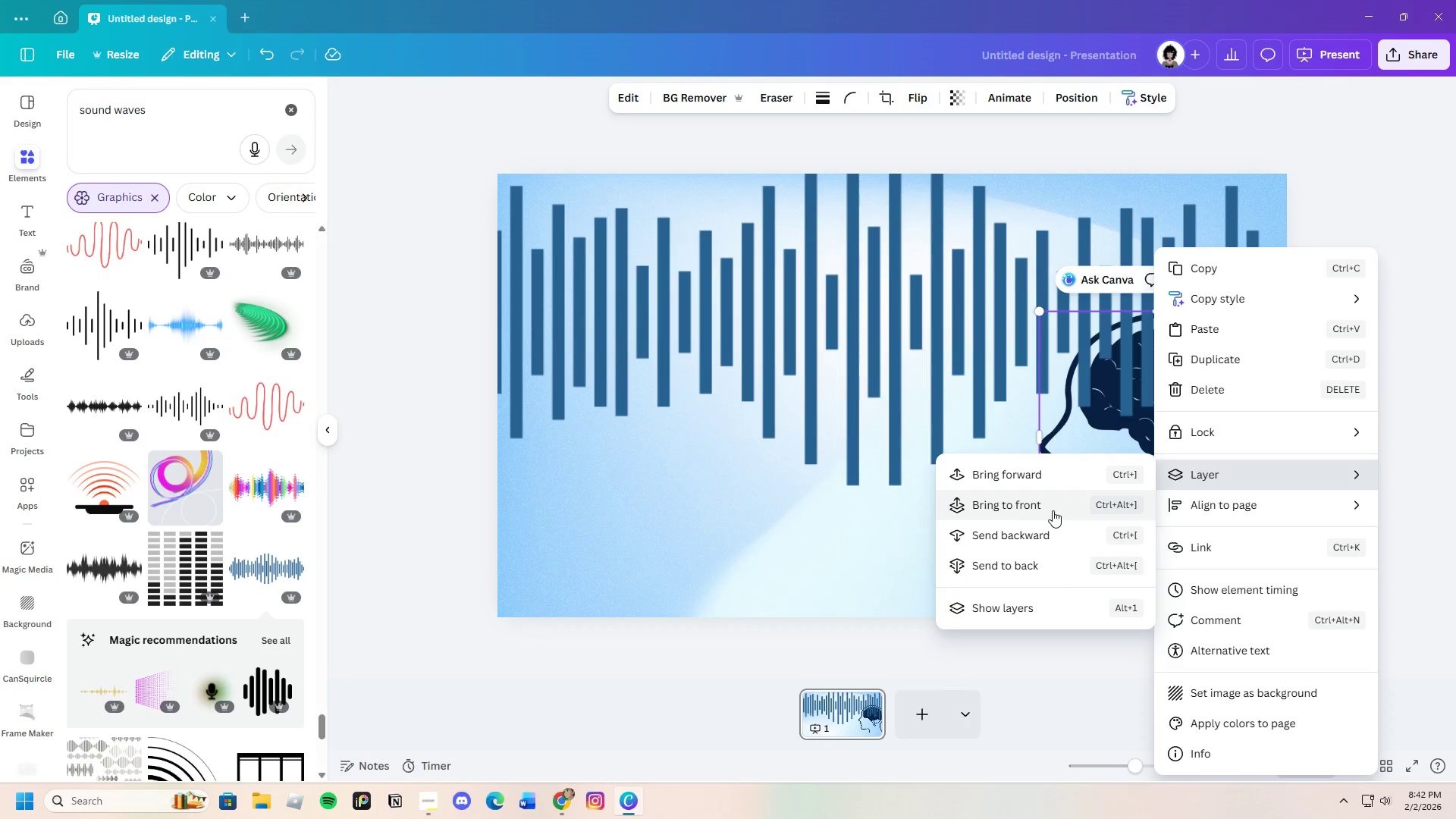 
left_click([1053, 510])
 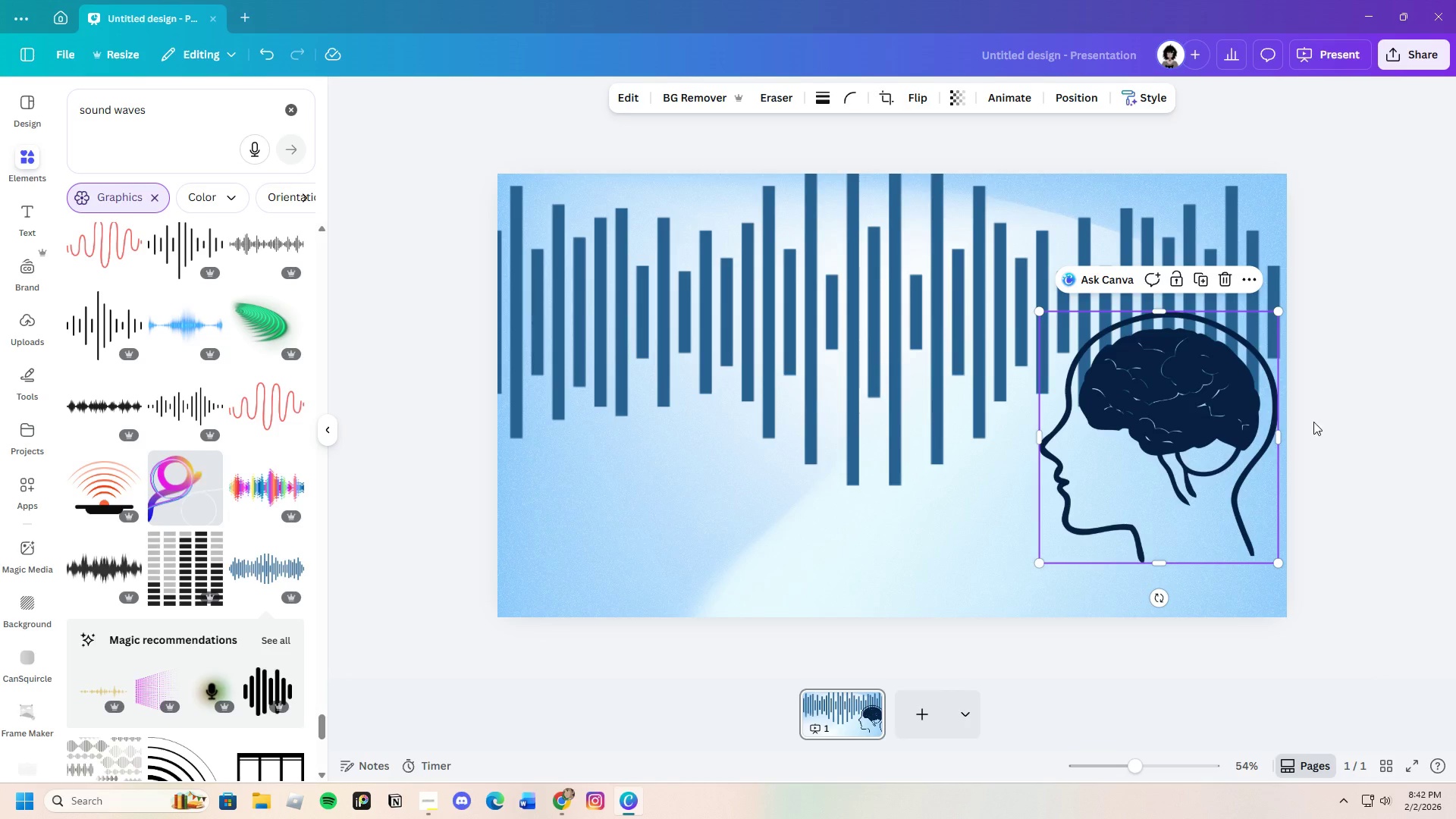 
left_click([1329, 420])
 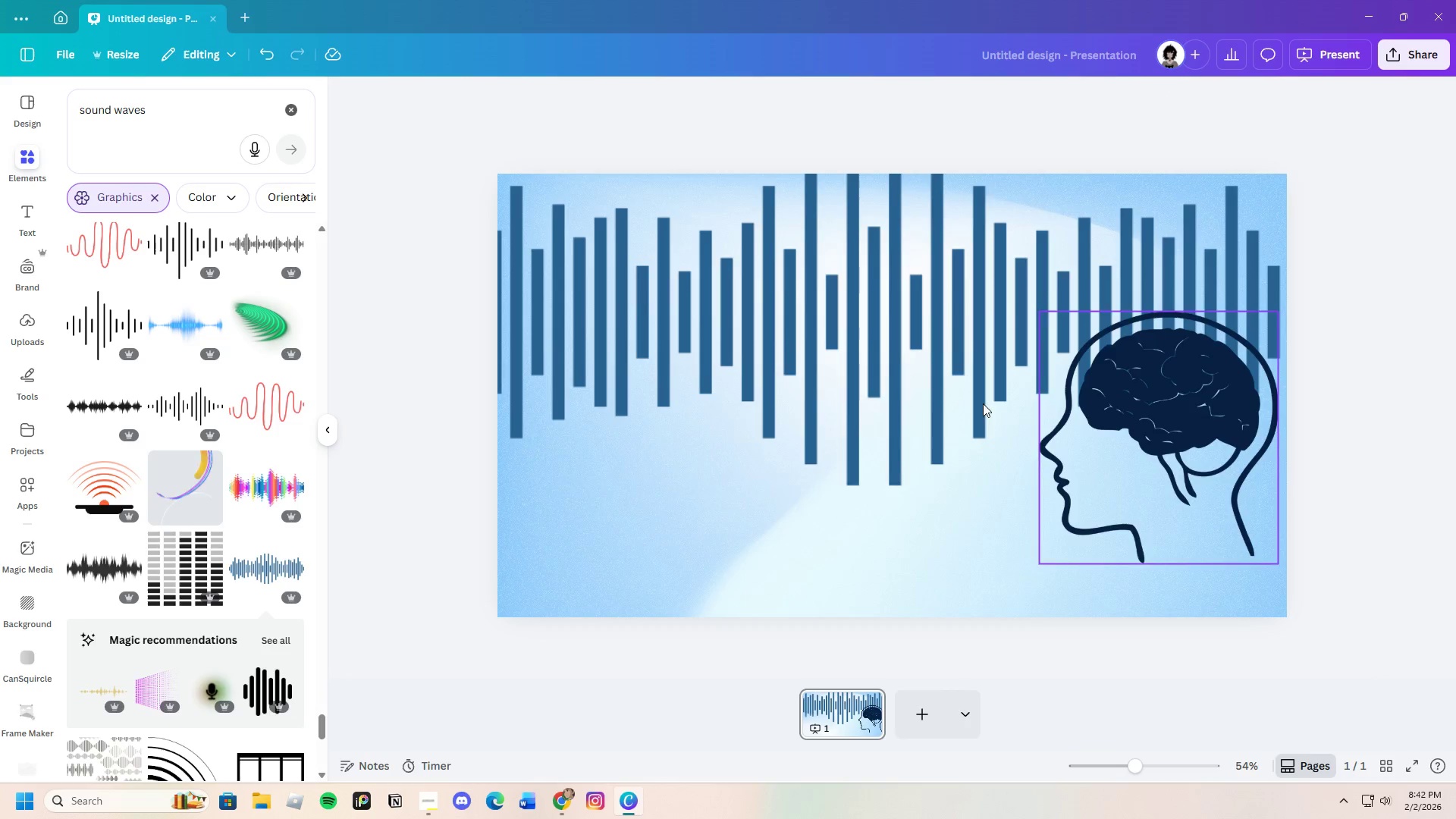 
left_click_drag(start_coordinate=[789, 345], to_coordinate=[800, 324])
 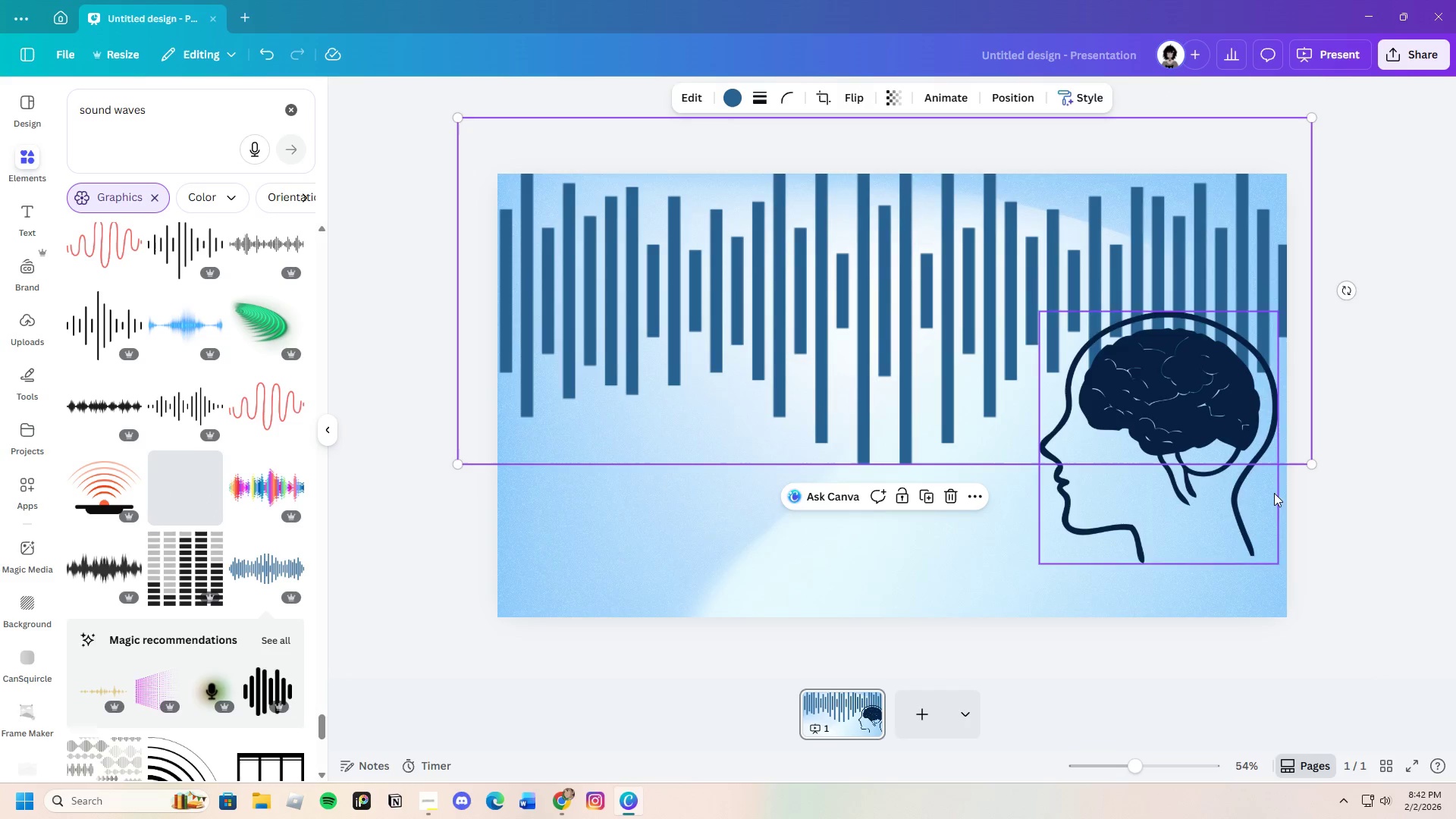 
left_click([1303, 479])
 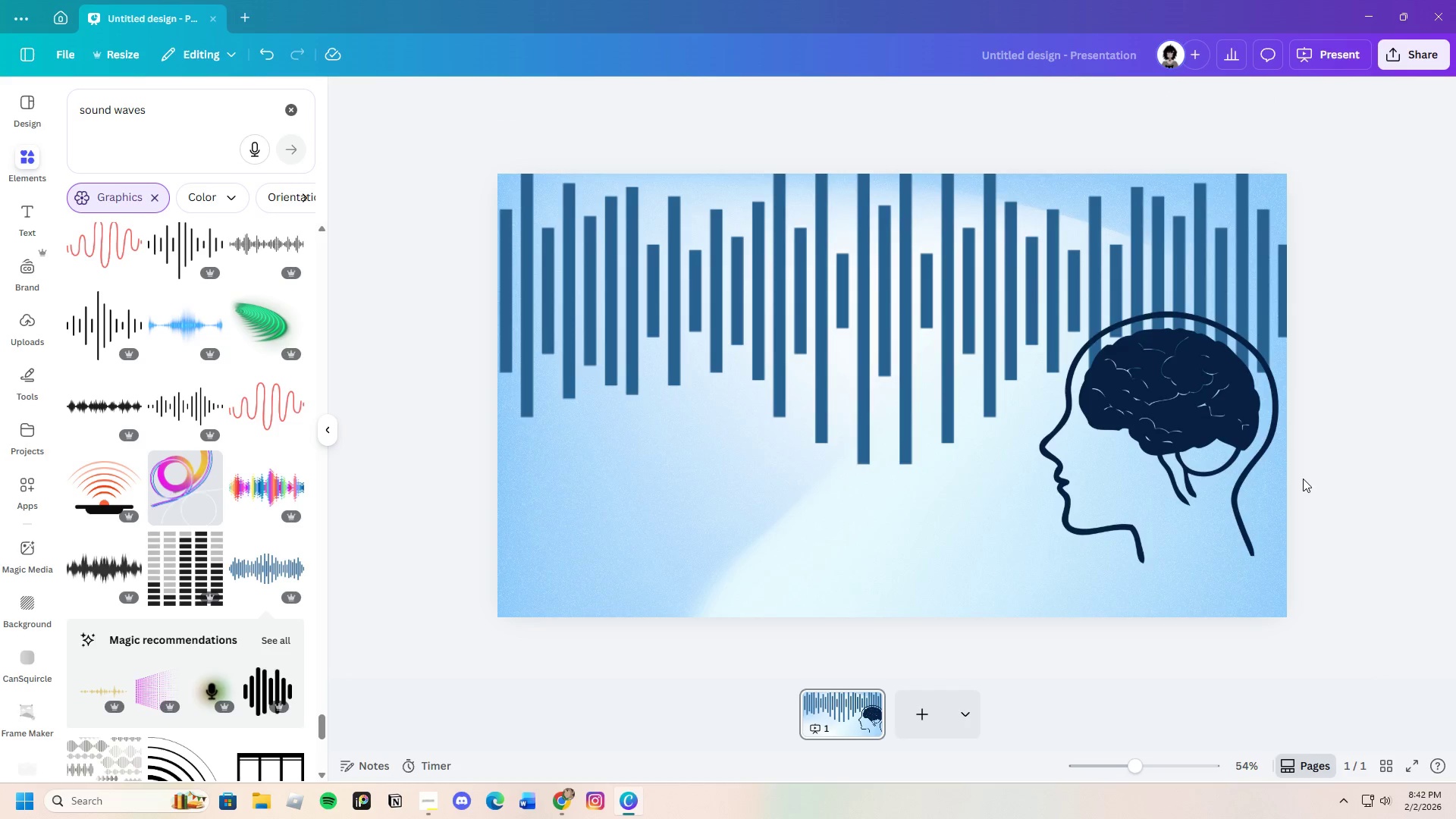 
left_click([667, 270])
 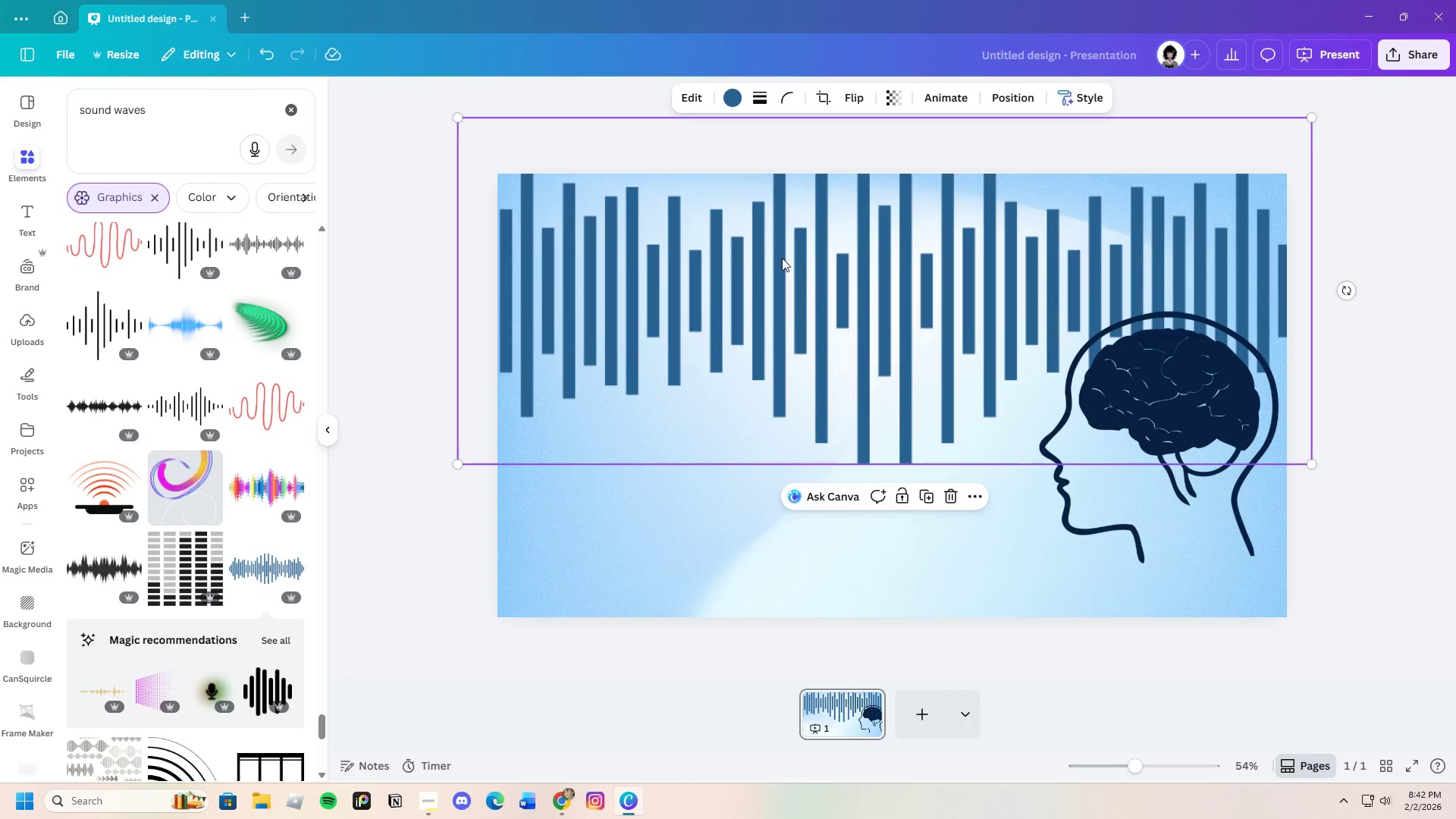 
left_click_drag(start_coordinate=[782, 259], to_coordinate=[795, 373])
 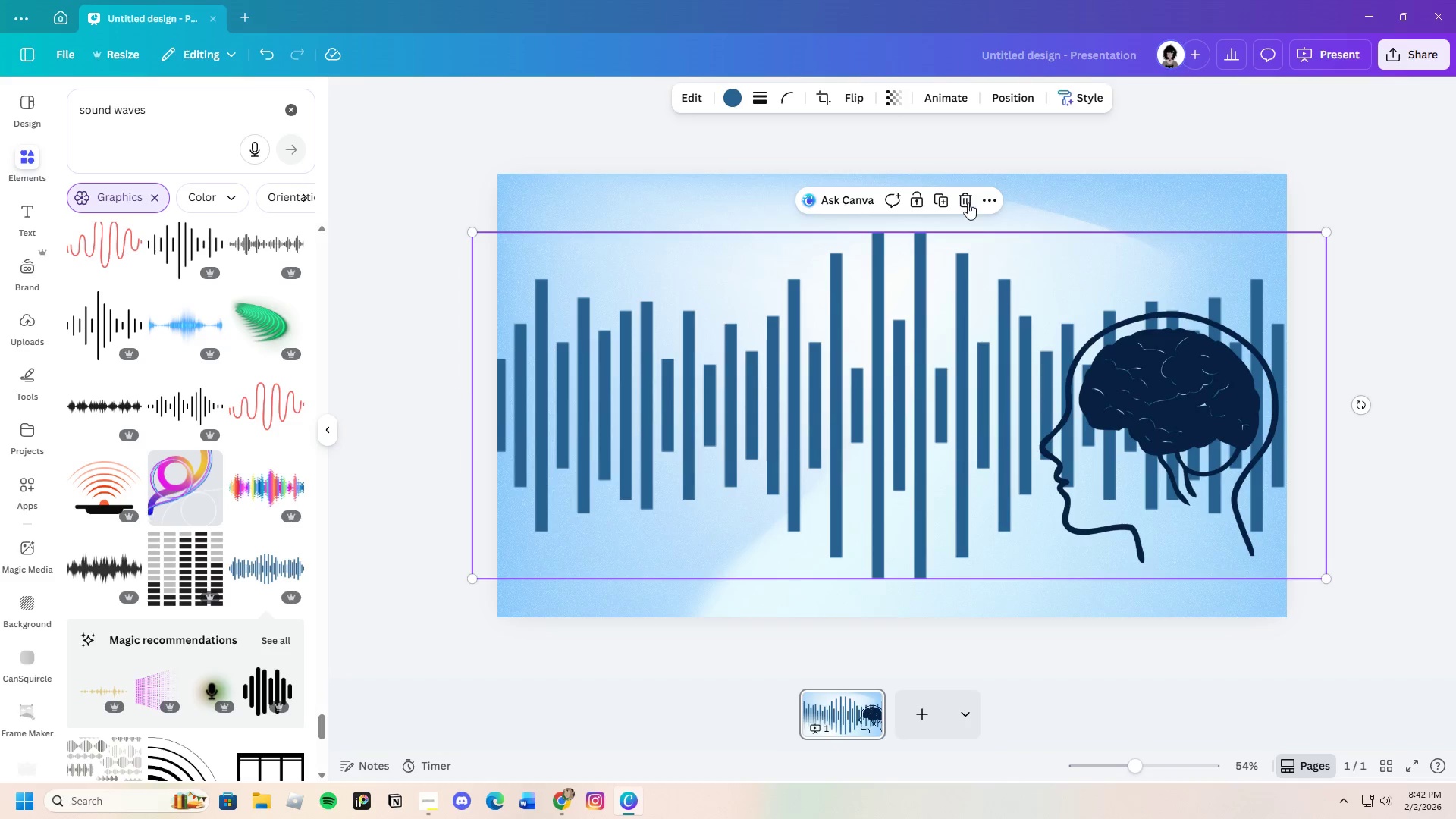 
left_click([967, 202])
 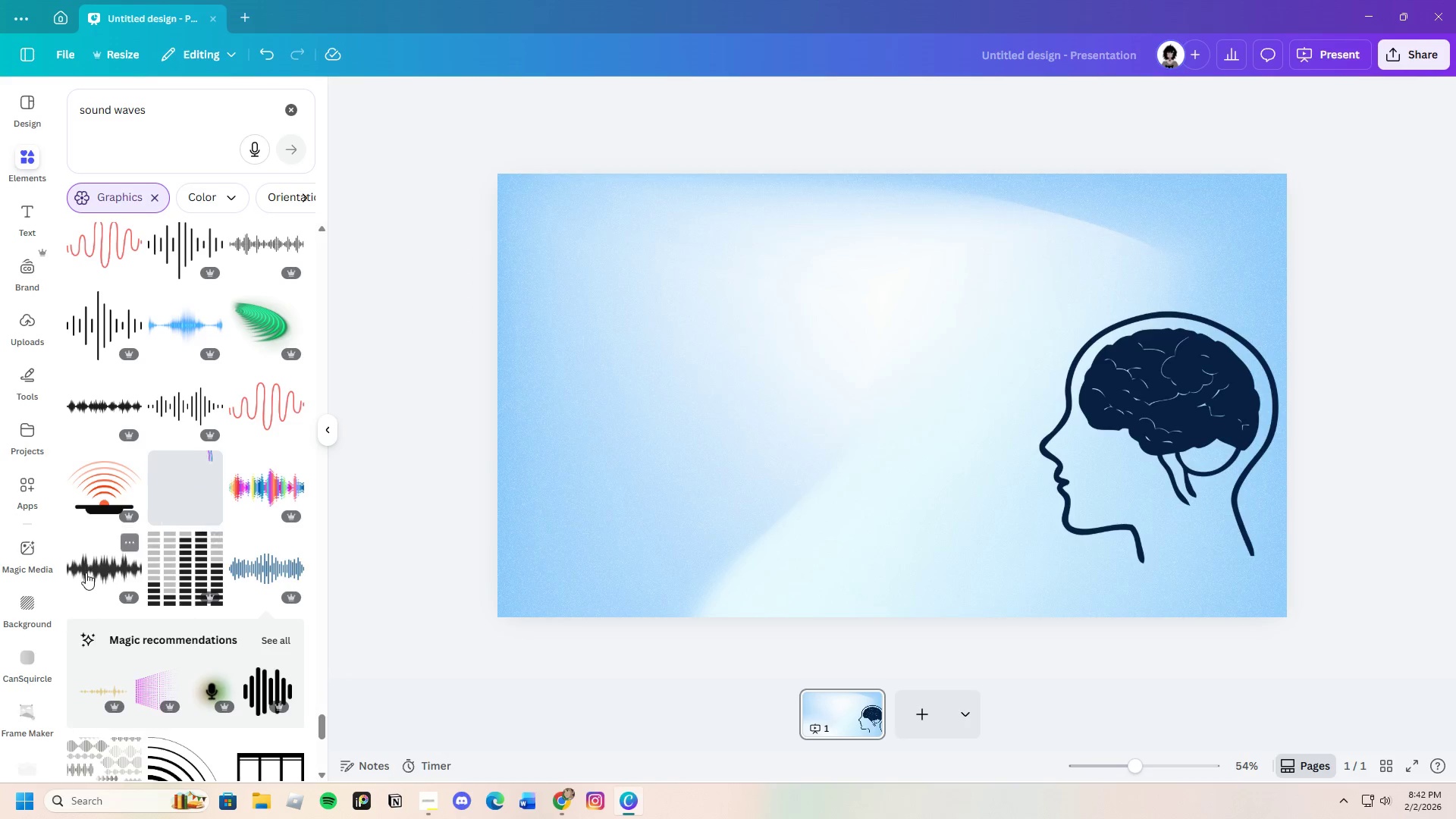 
left_click([93, 566])
 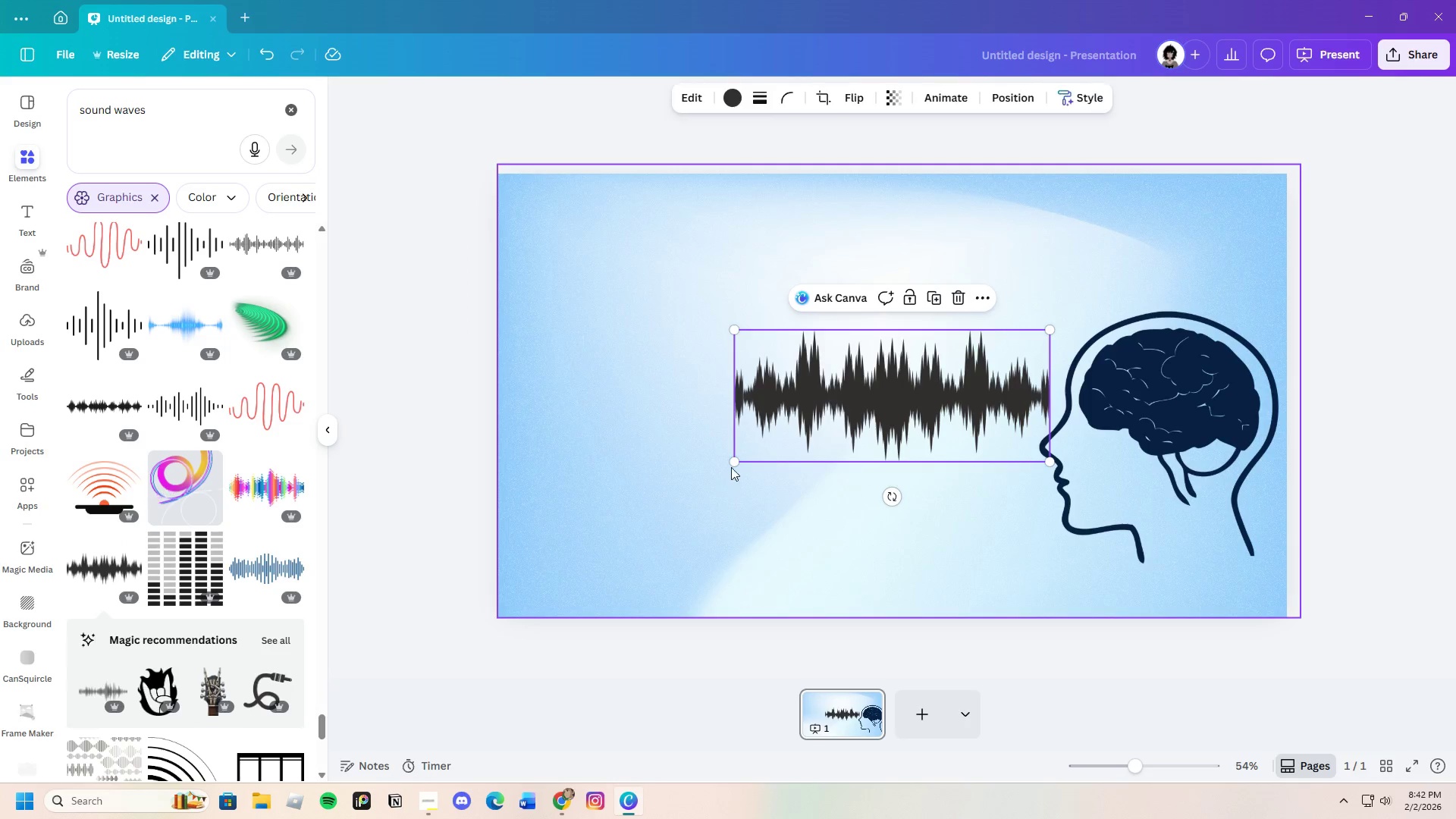 
left_click_drag(start_coordinate=[736, 459], to_coordinate=[260, 597])
 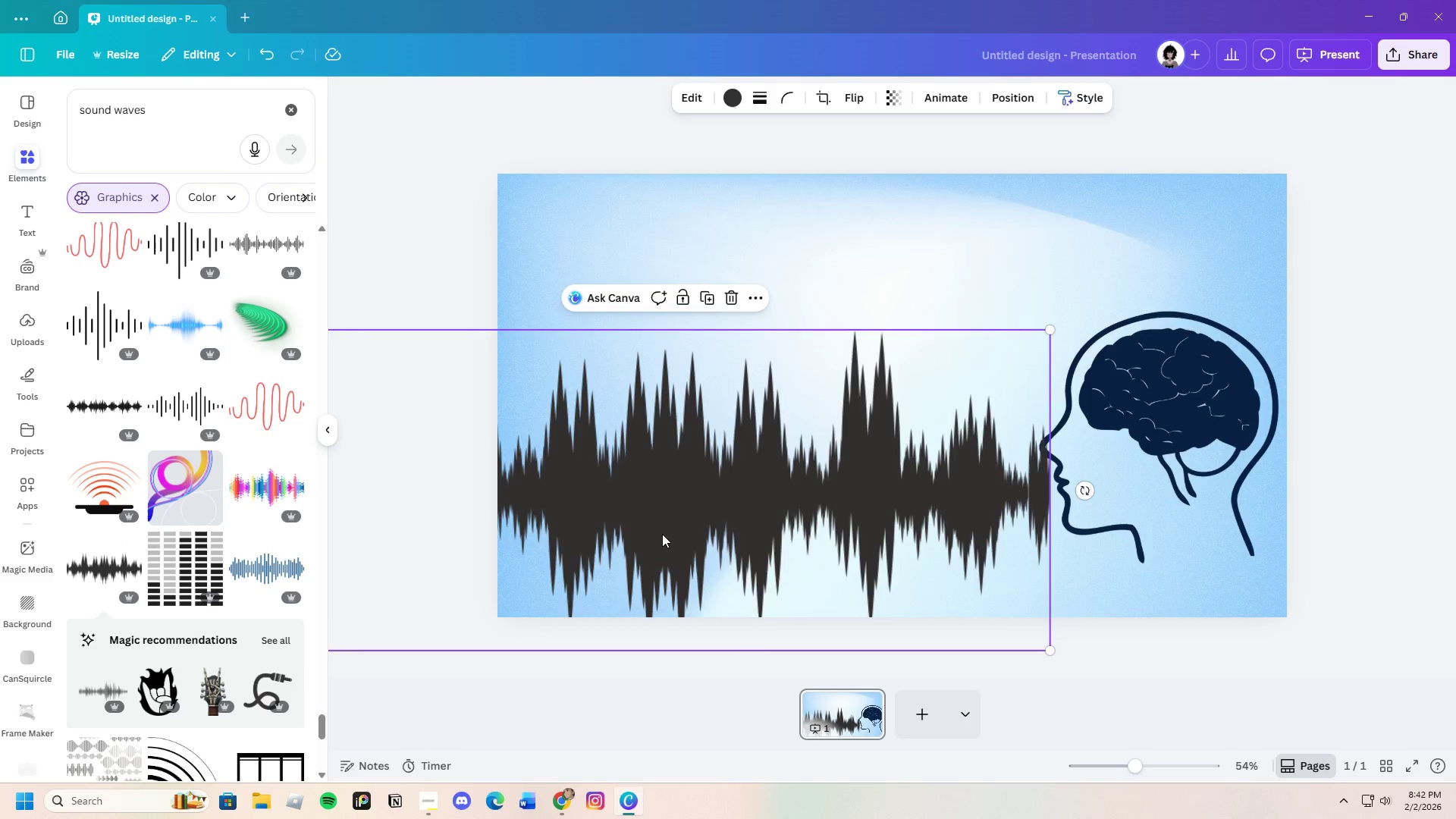 
left_click_drag(start_coordinate=[664, 532], to_coordinate=[876, 294])
 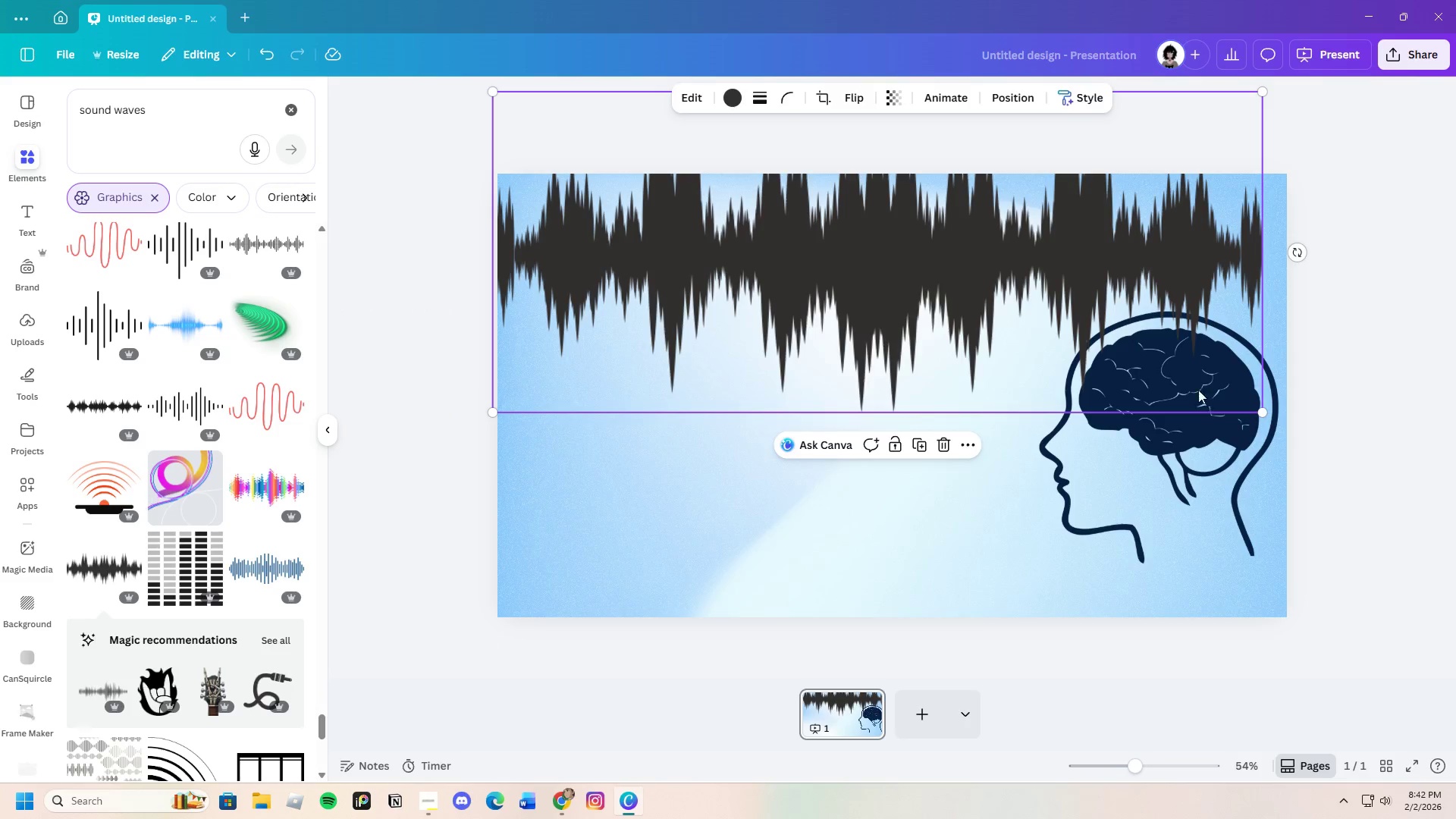 
left_click_drag(start_coordinate=[1017, 288], to_coordinate=[1034, 286])
 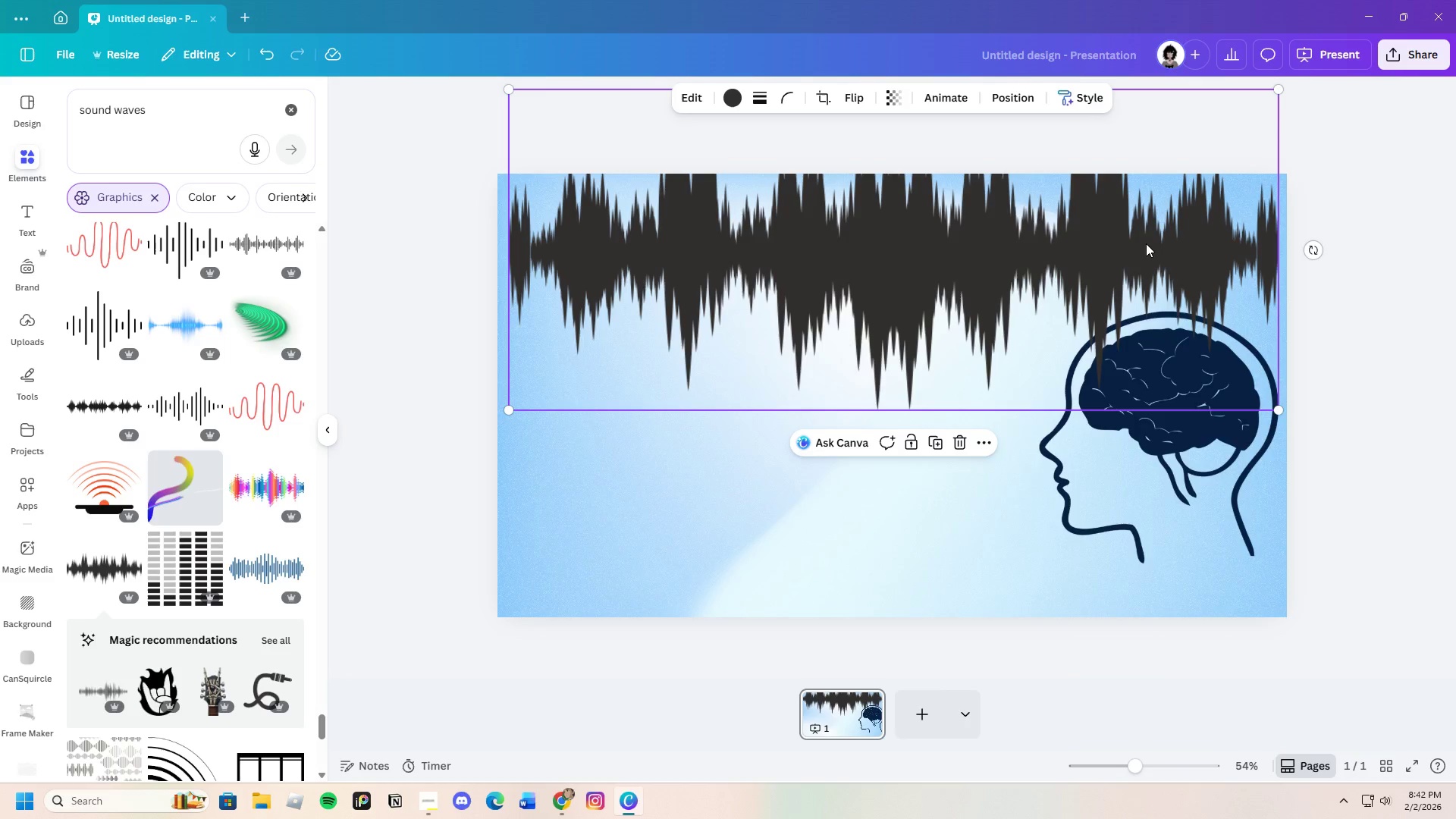 
right_click([1143, 243])
 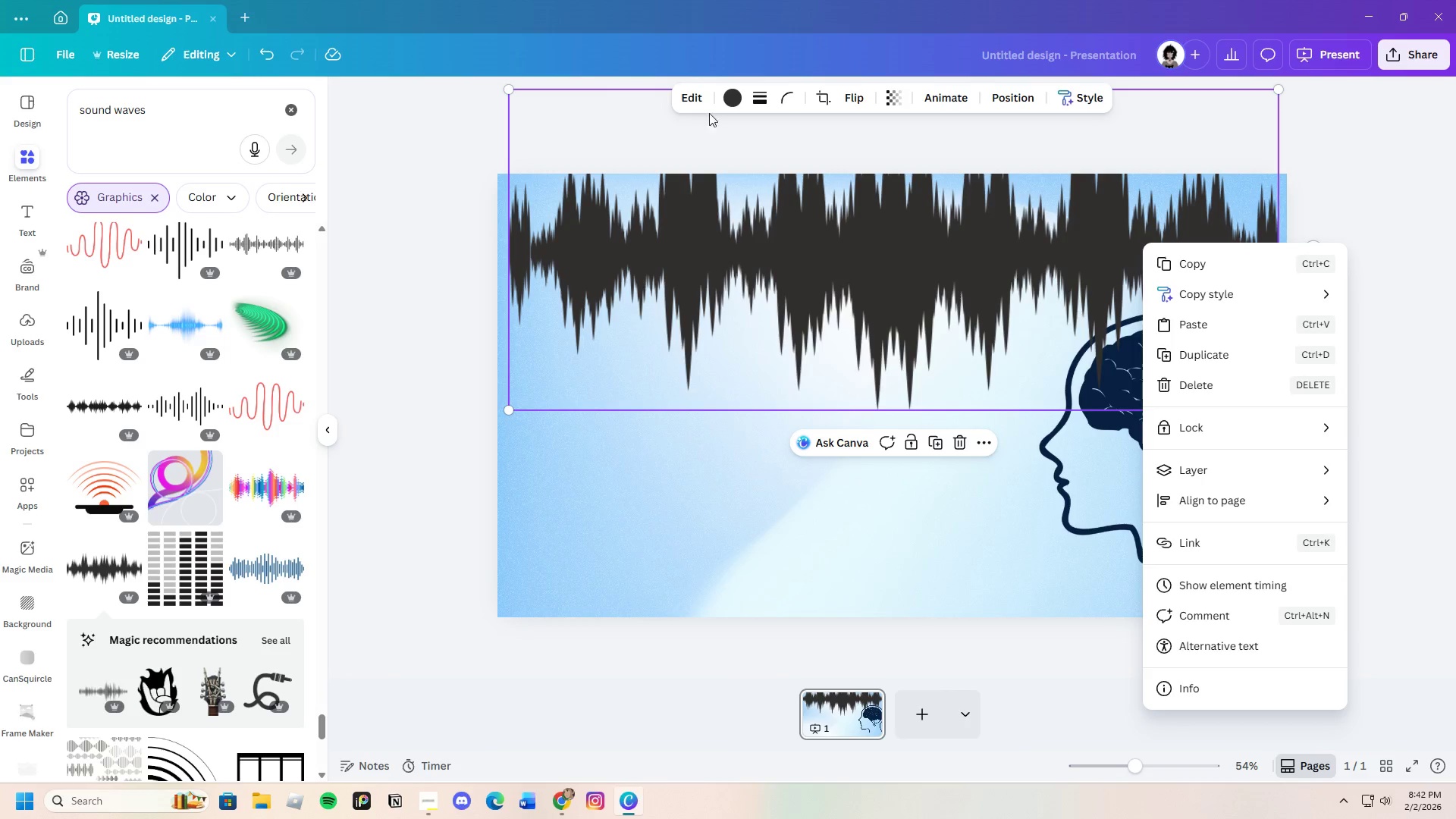 
left_click([730, 102])
 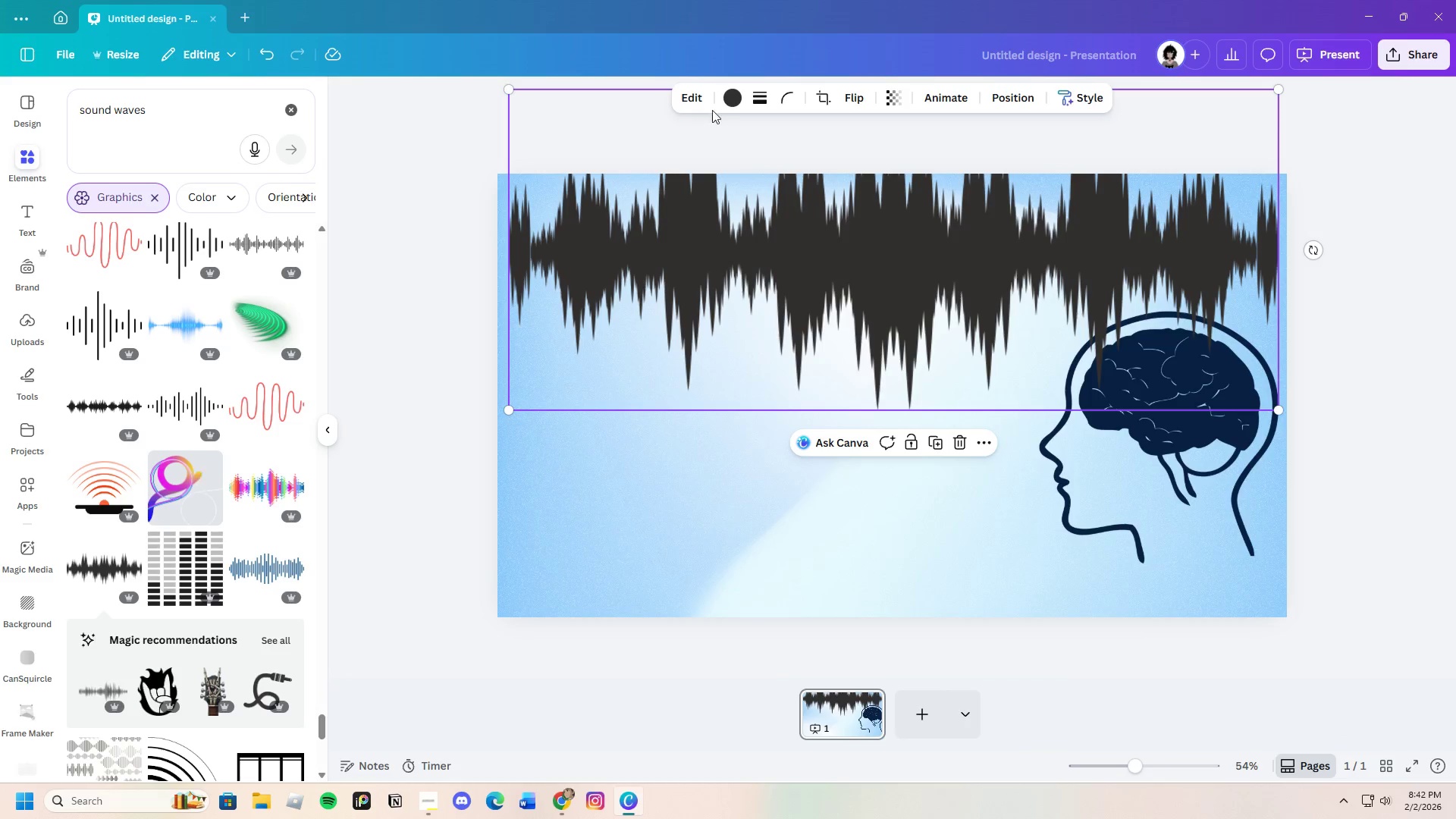 
left_click([726, 100])
 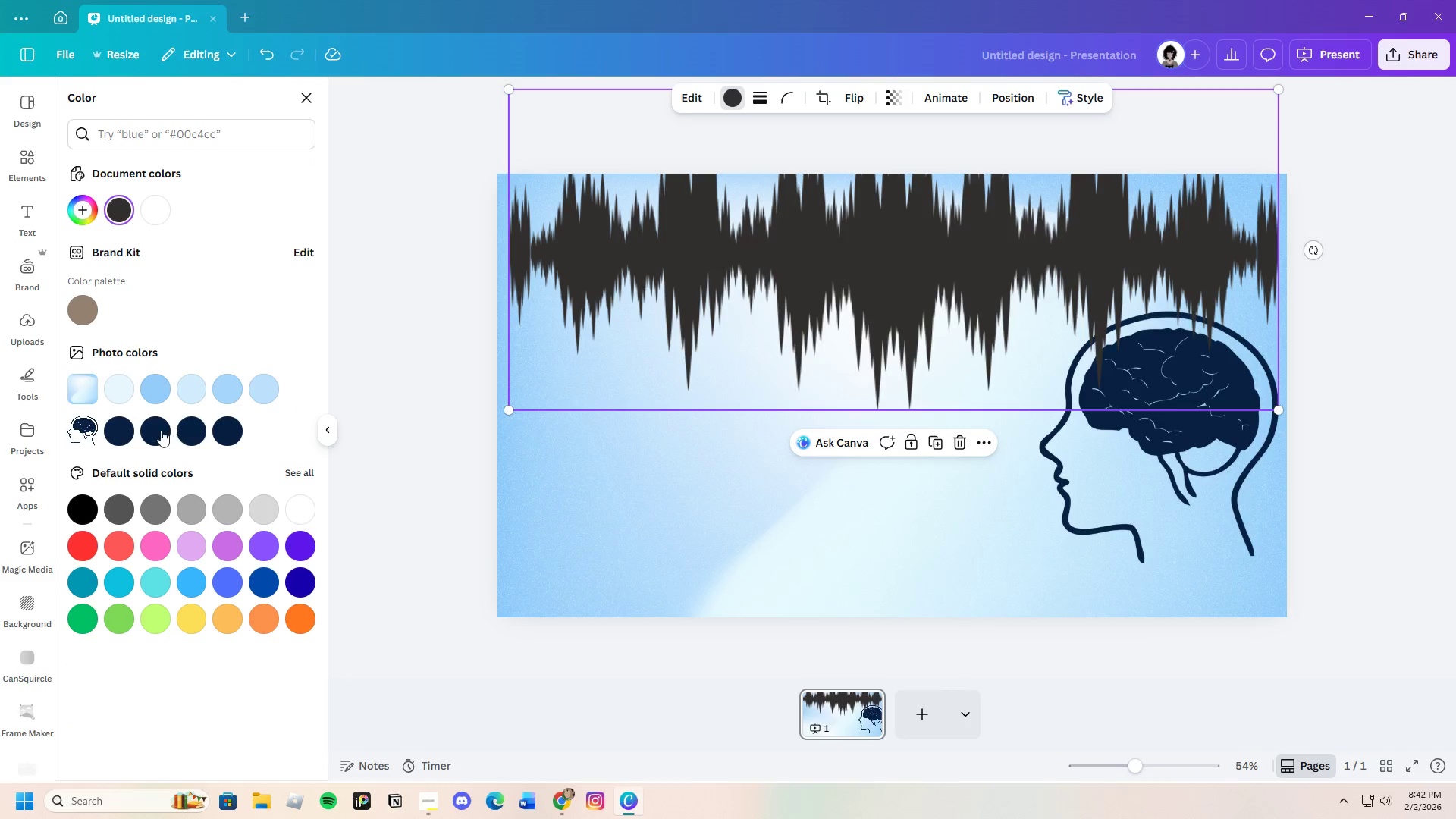 
left_click([121, 435])
 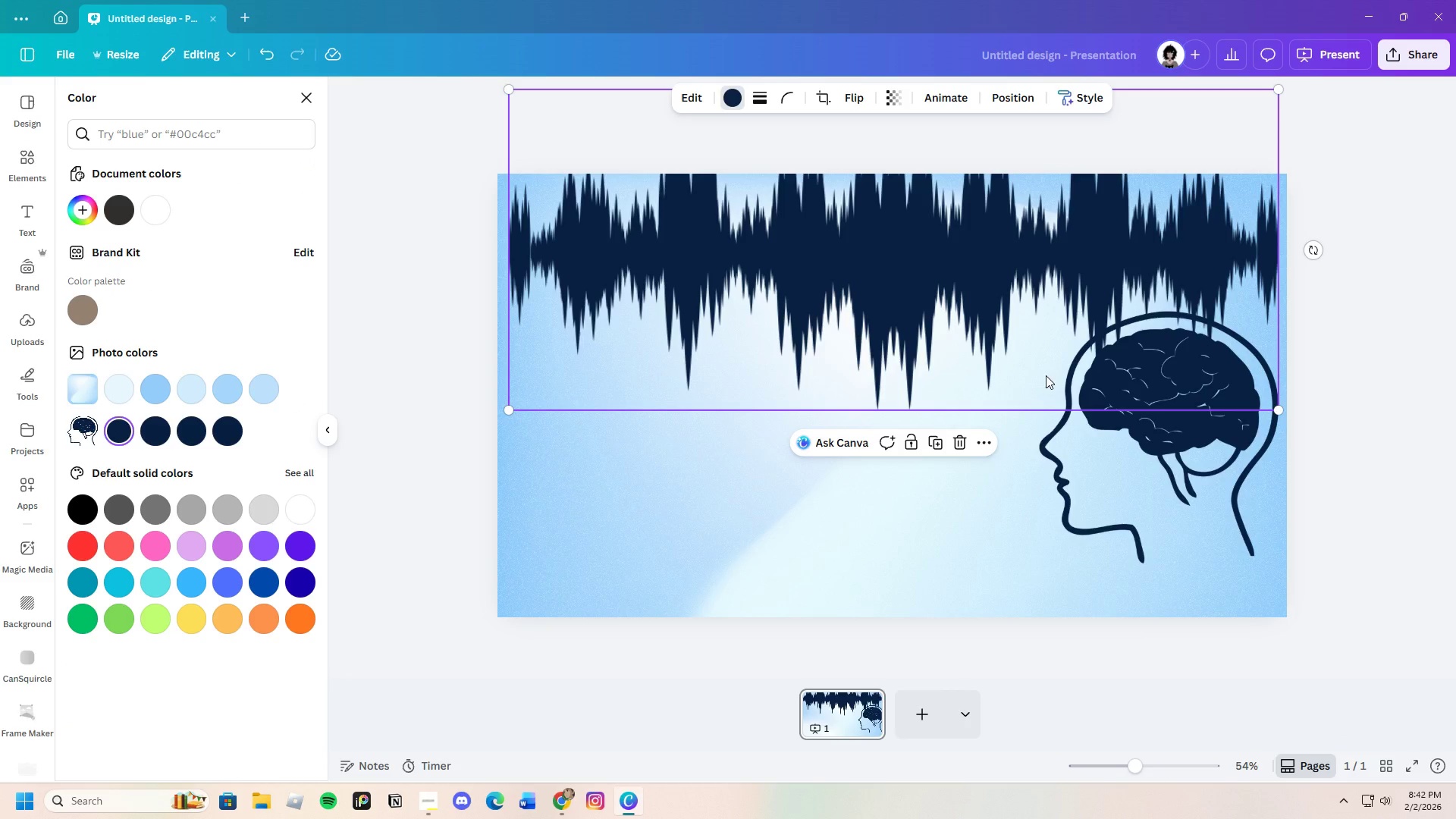 
left_click_drag(start_coordinate=[1208, 452], to_coordinate=[1209, 409])
 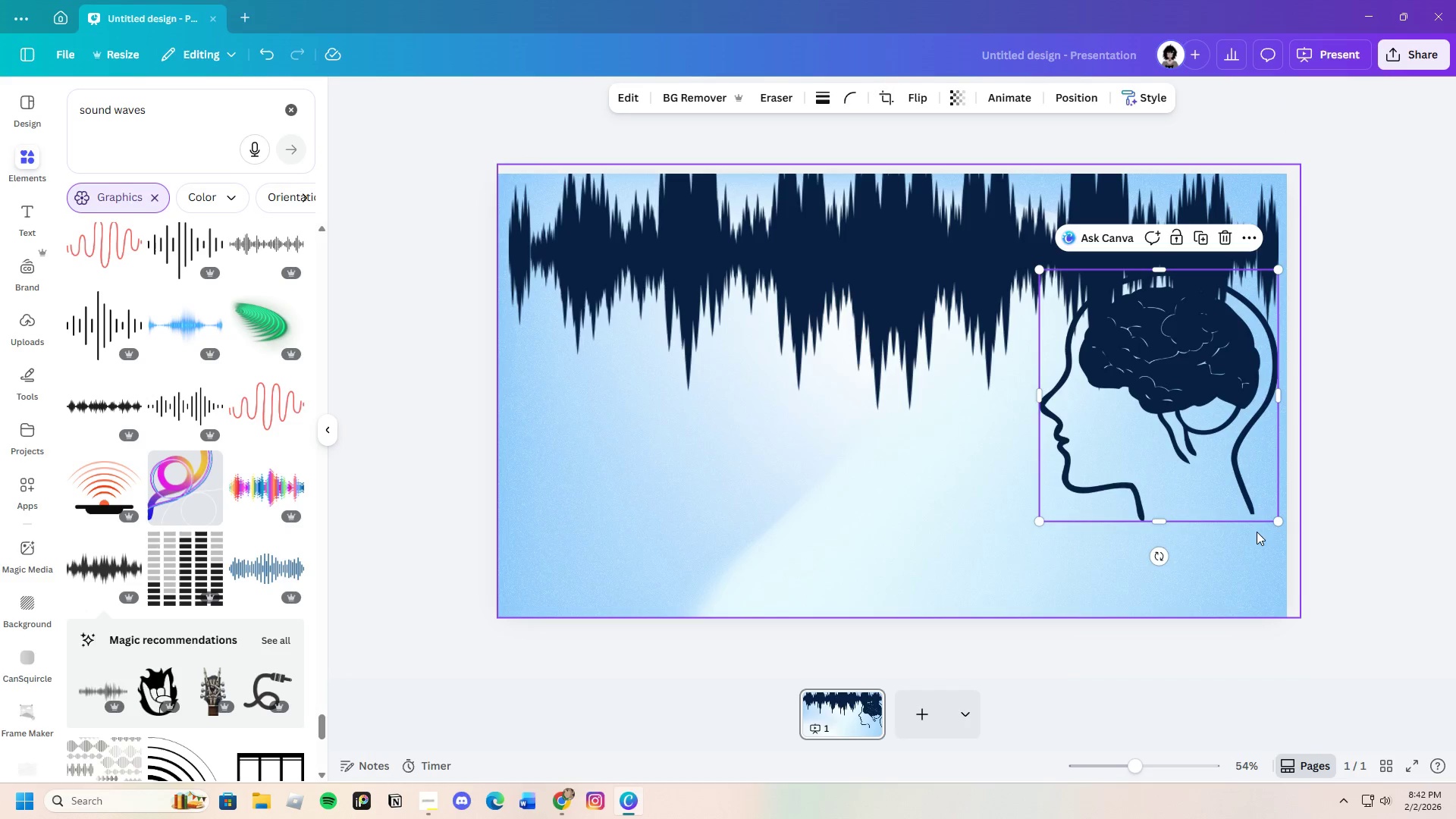 
left_click([1348, 512])
 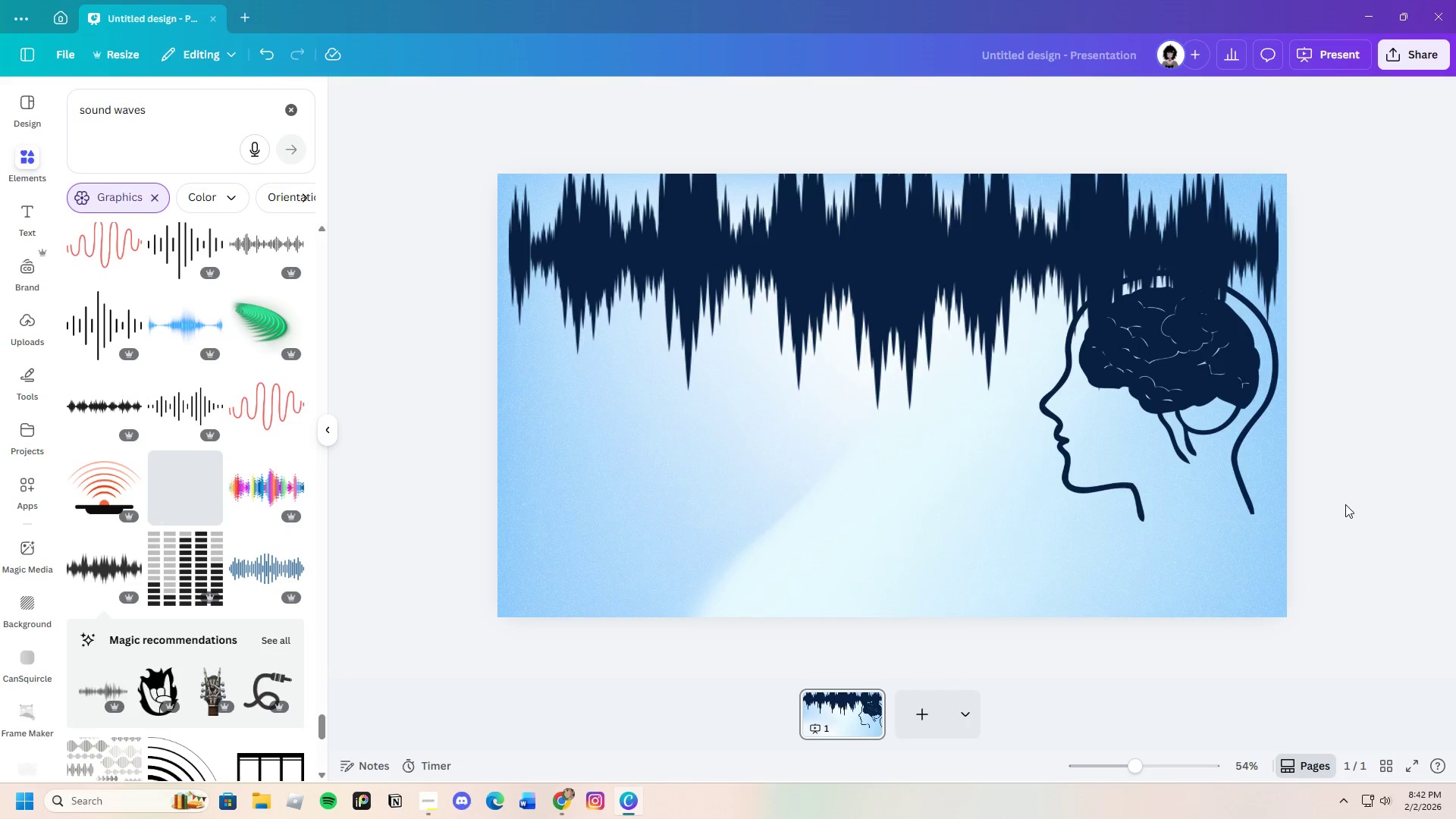 
left_click_drag(start_coordinate=[1169, 415], to_coordinate=[1191, 501])
 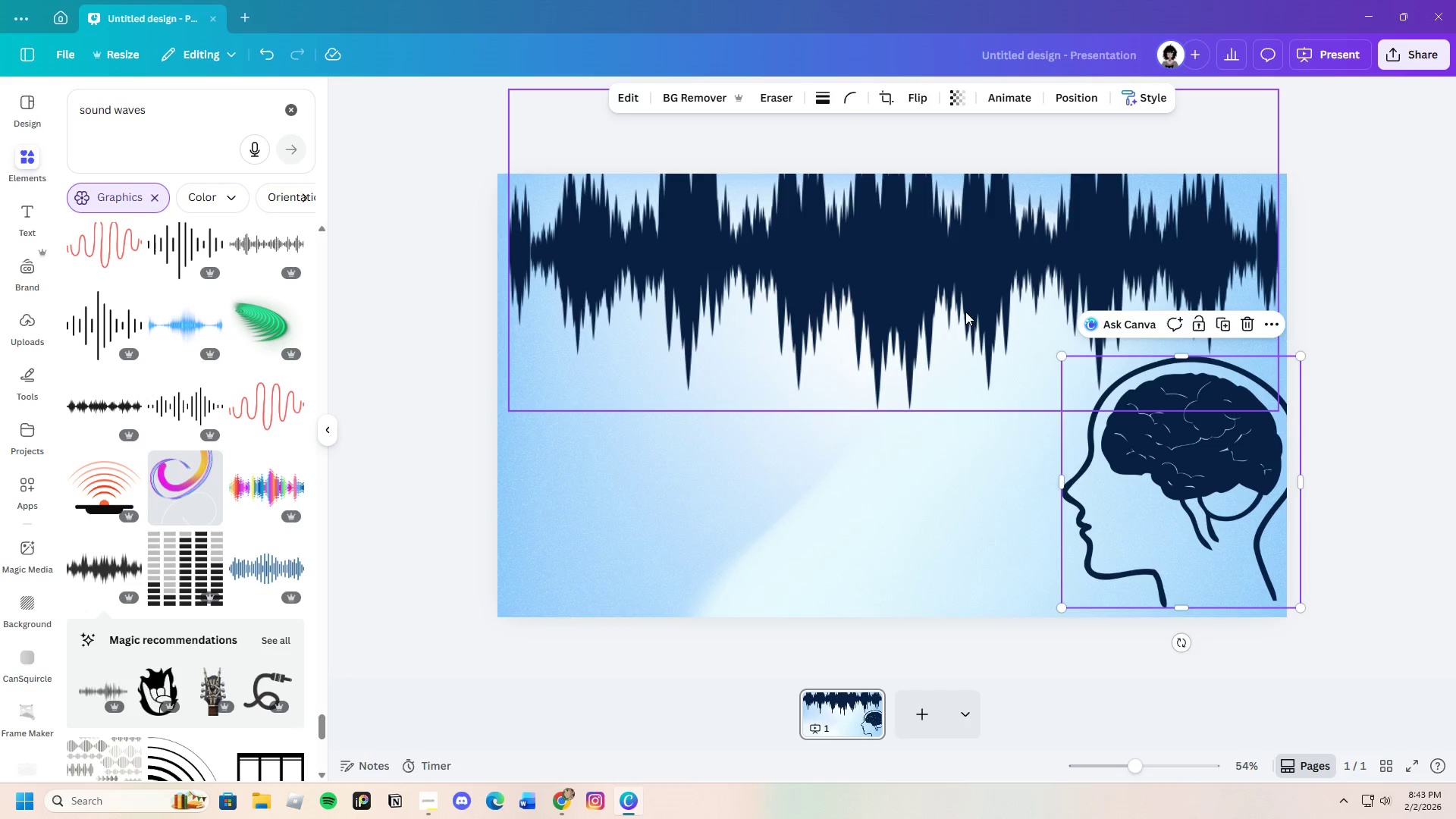 
left_click([956, 289])
 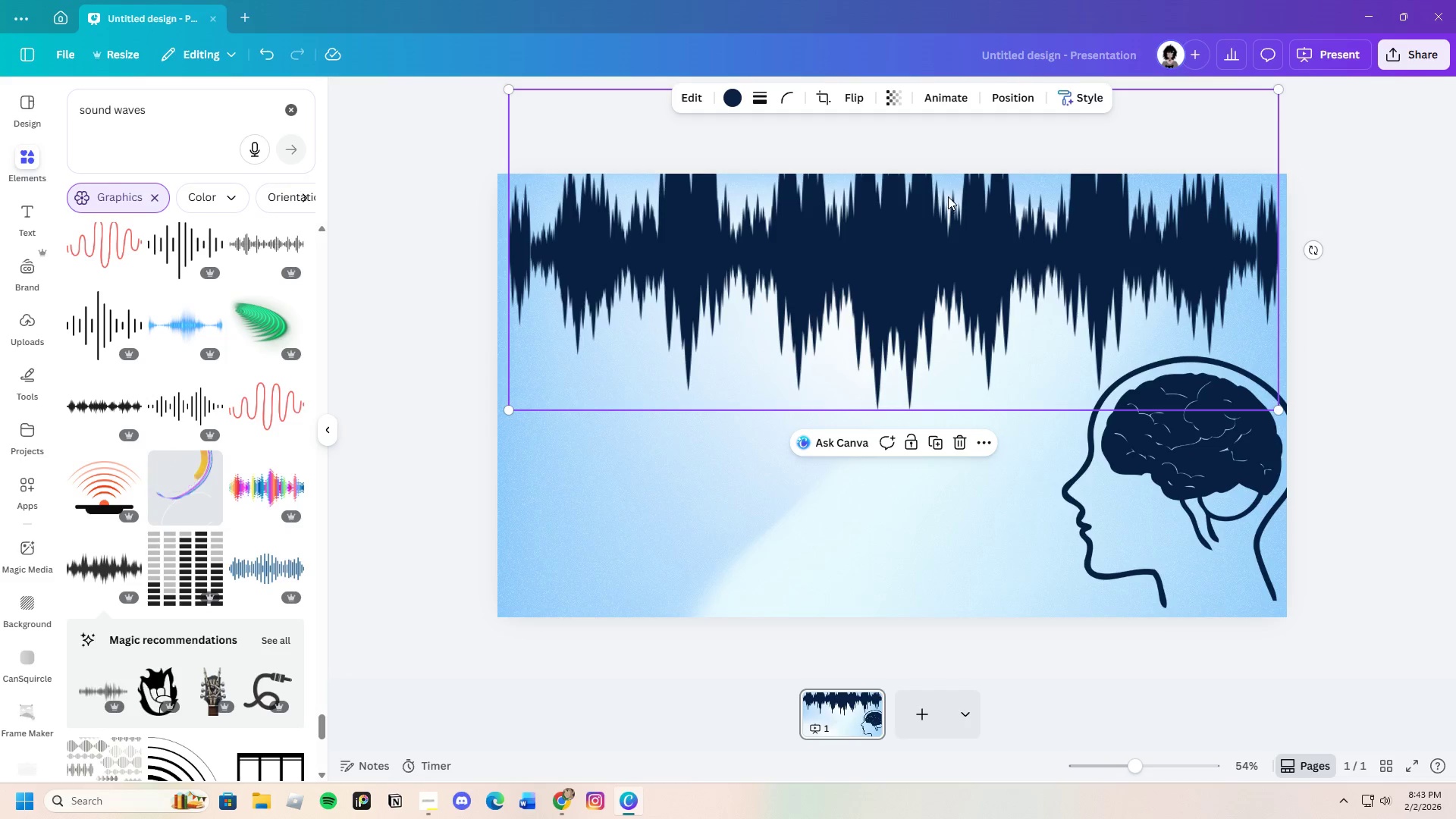 
left_click([830, 253])
 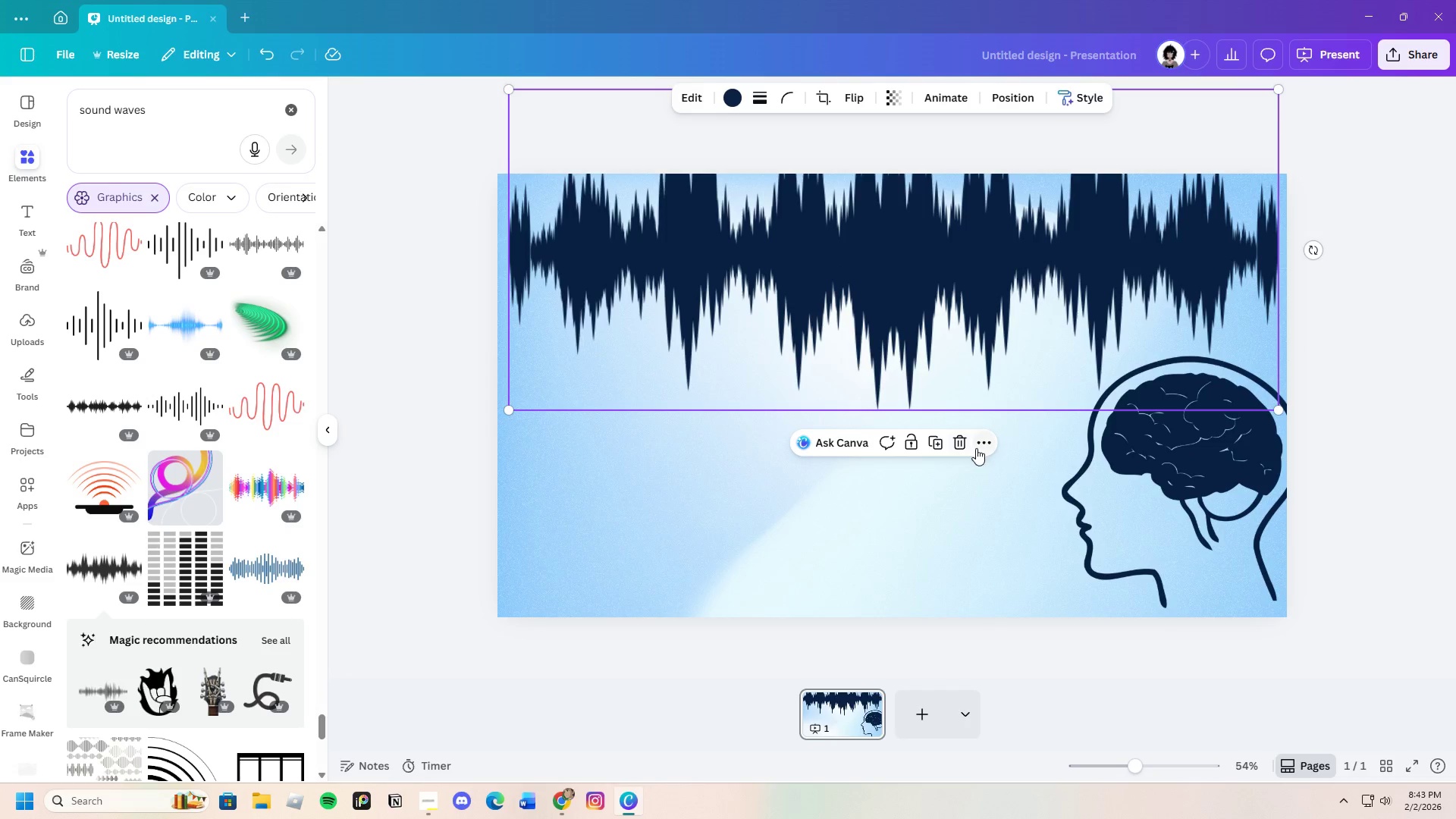 
left_click([957, 447])
 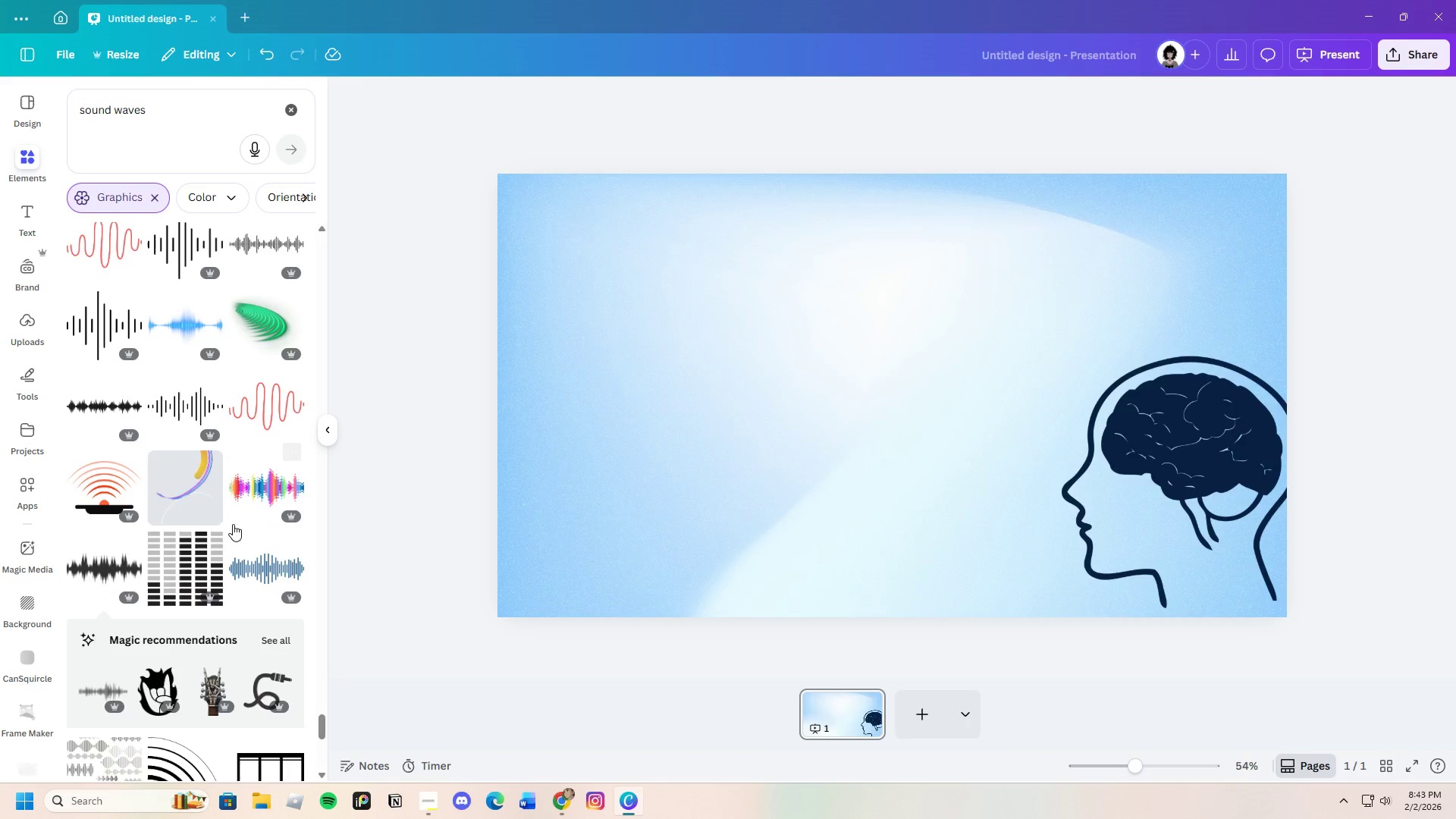 
scroll: coordinate [143, 599], scroll_direction: down, amount: 11.0
 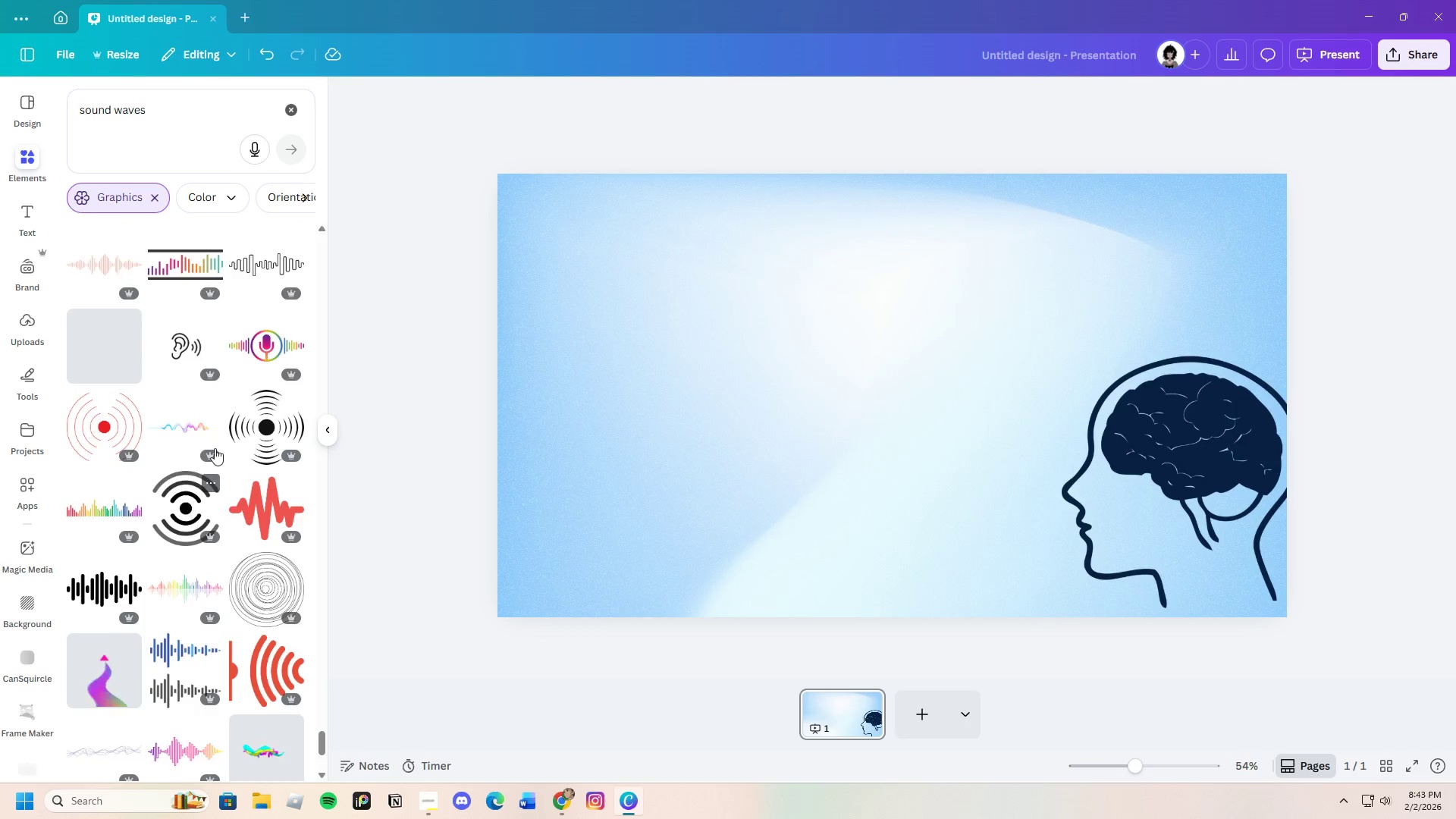 
mouse_move([265, 366])
 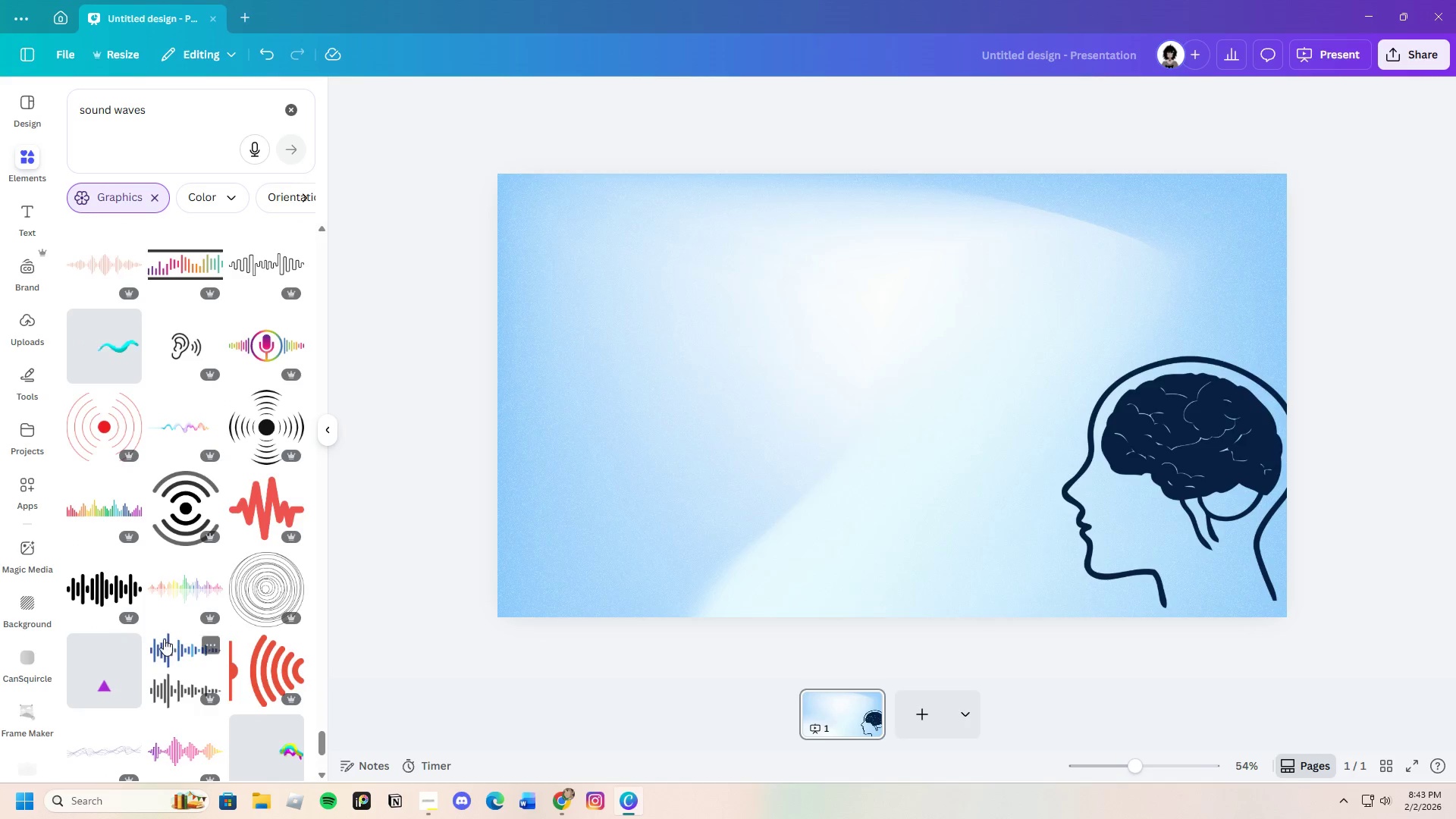 
scroll: coordinate [162, 620], scroll_direction: down, amount: 19.0
 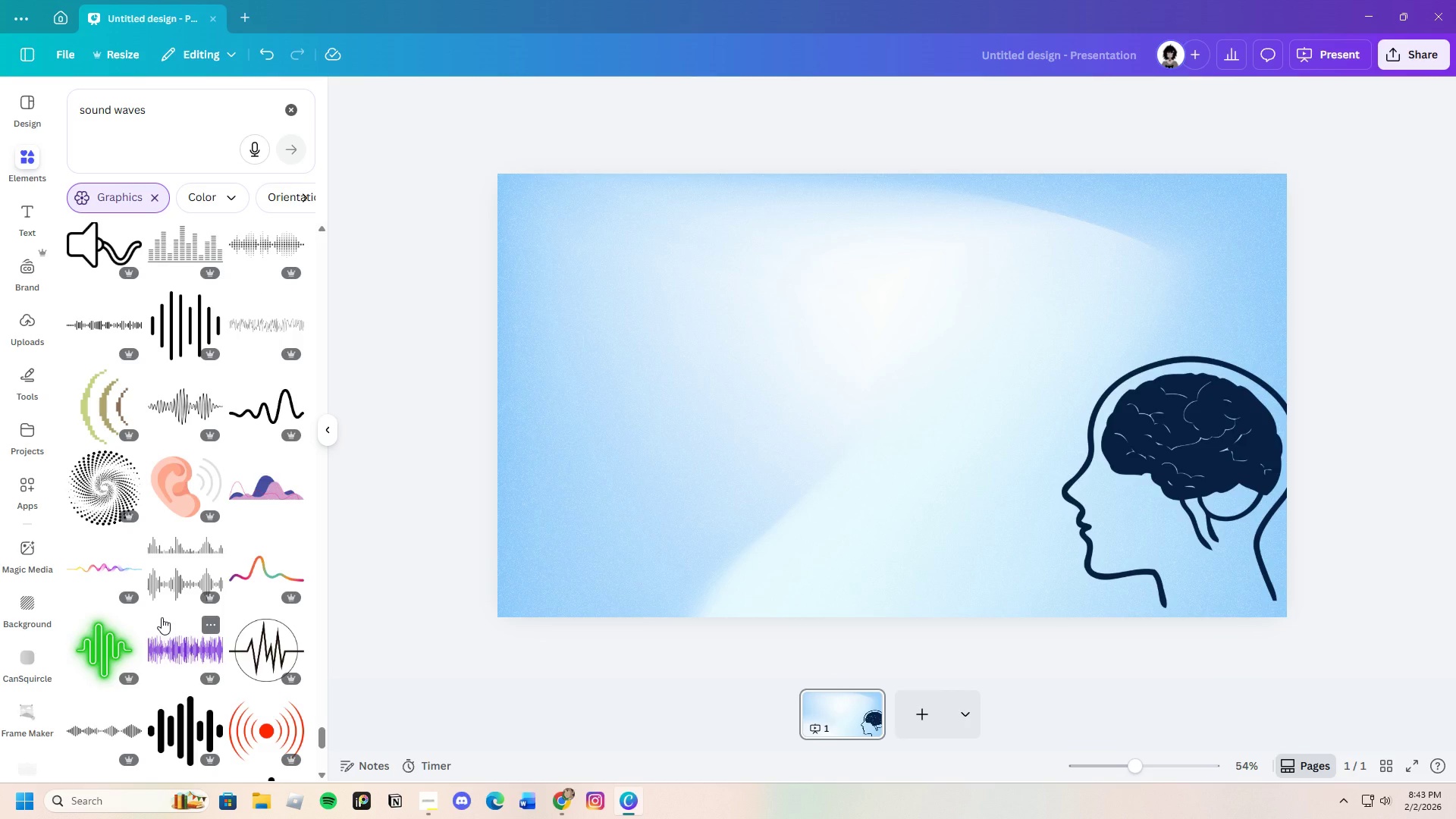 
scroll: coordinate [162, 617], scroll_direction: down, amount: 17.0
 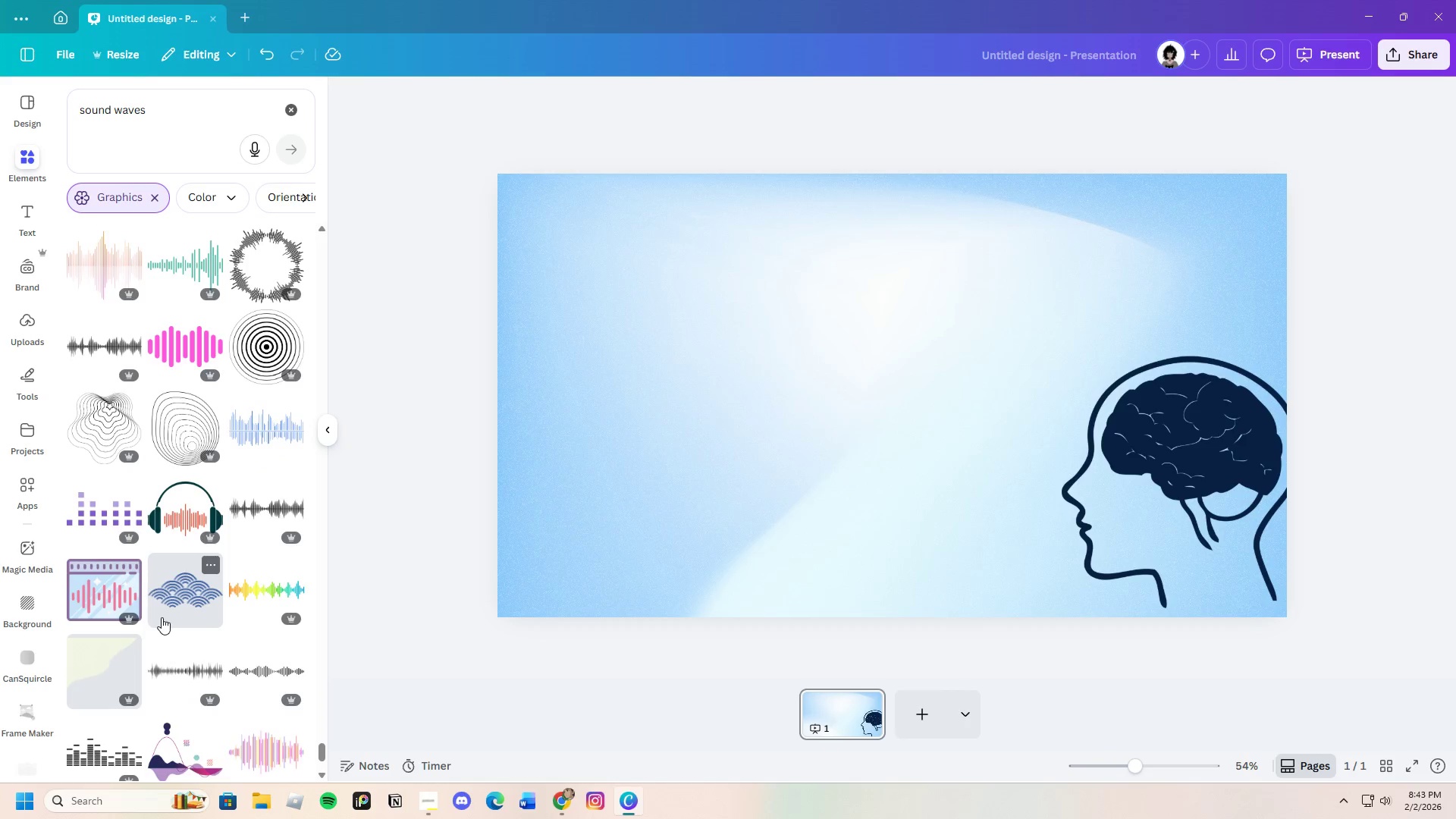 
scroll: coordinate [162, 620], scroll_direction: down, amount: 20.0
 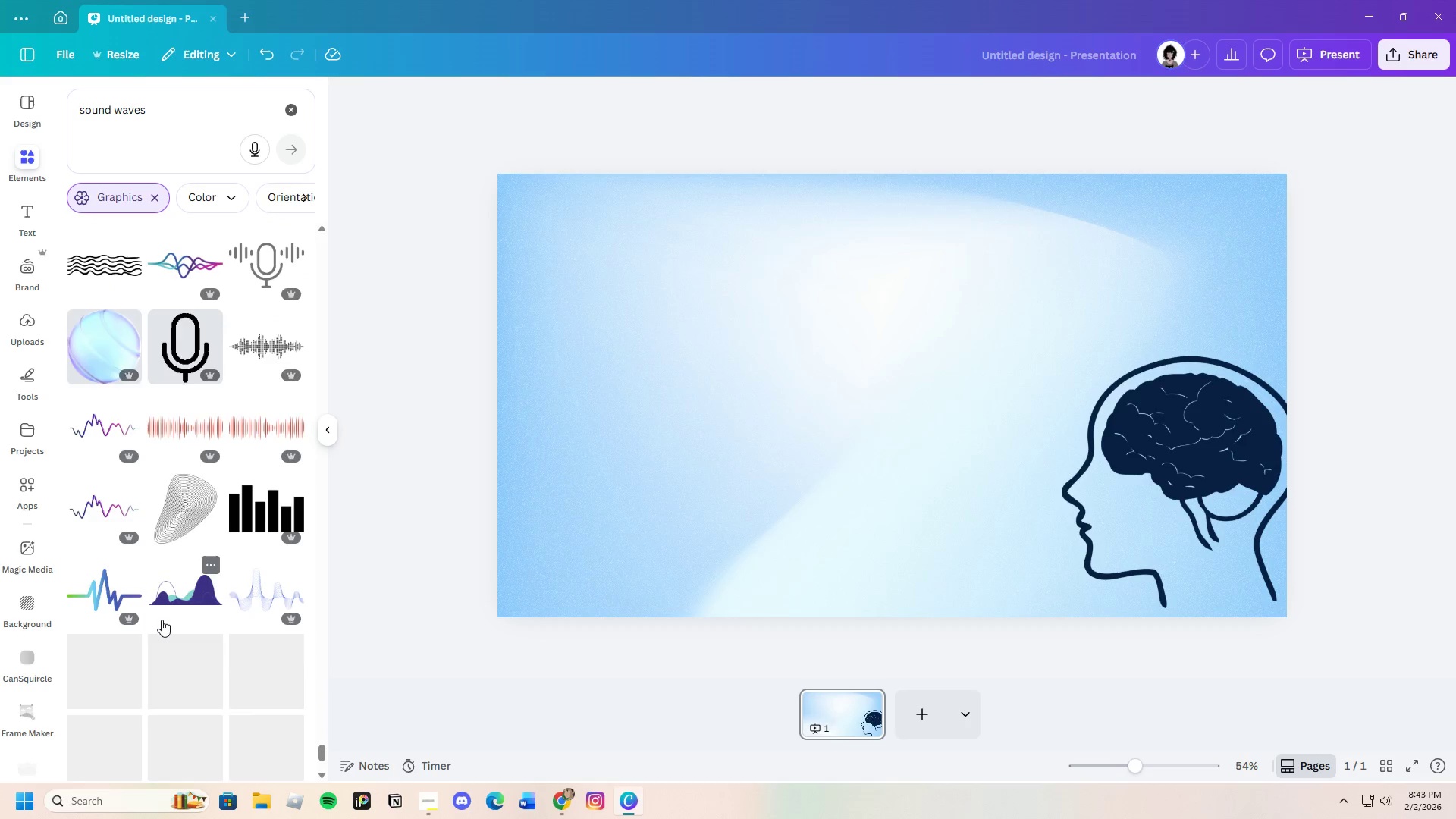 
scroll: coordinate [162, 620], scroll_direction: down, amount: 7.0
 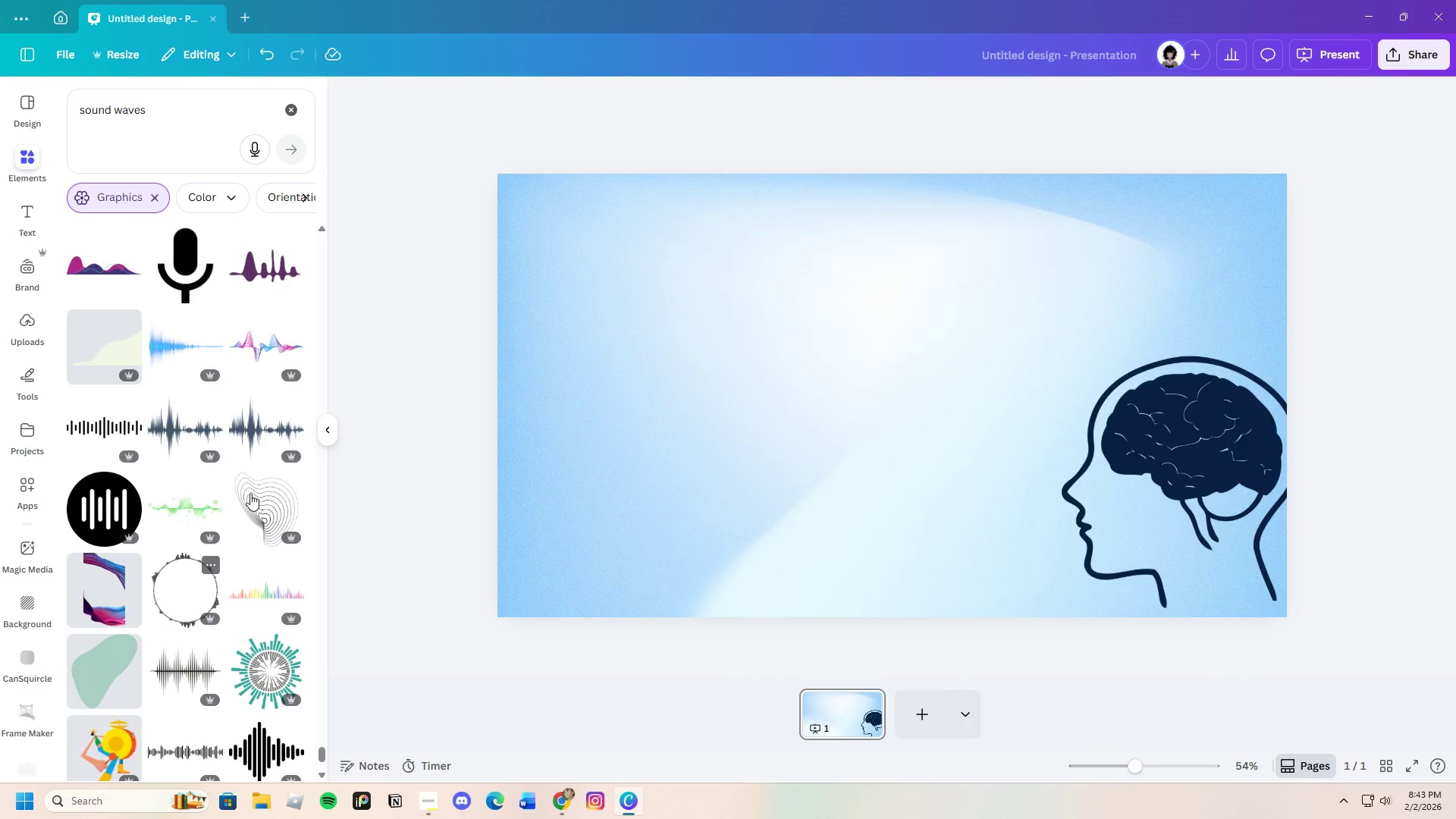 
left_click([260, 337])
 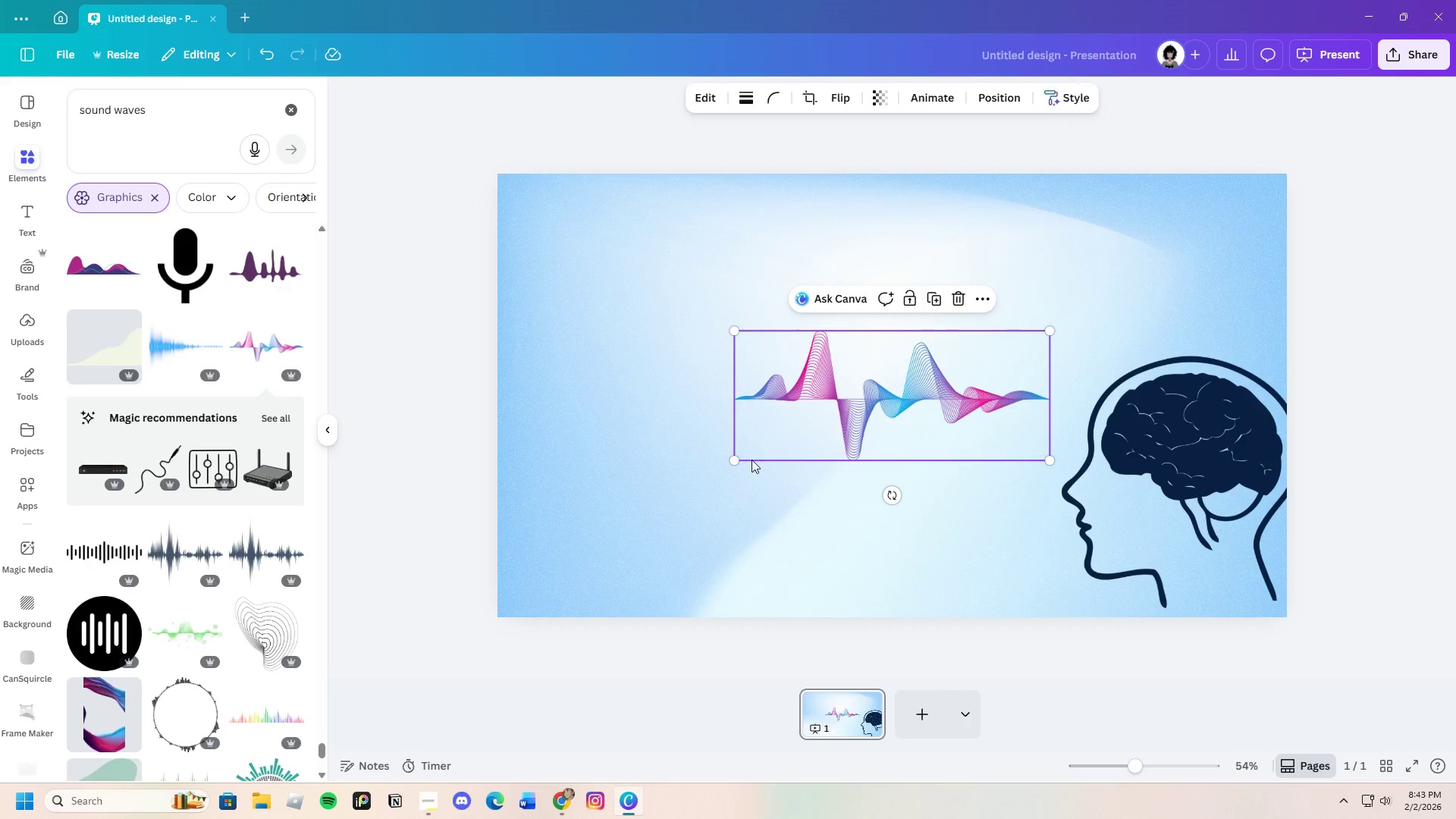 
left_click_drag(start_coordinate=[737, 460], to_coordinate=[430, 586])
 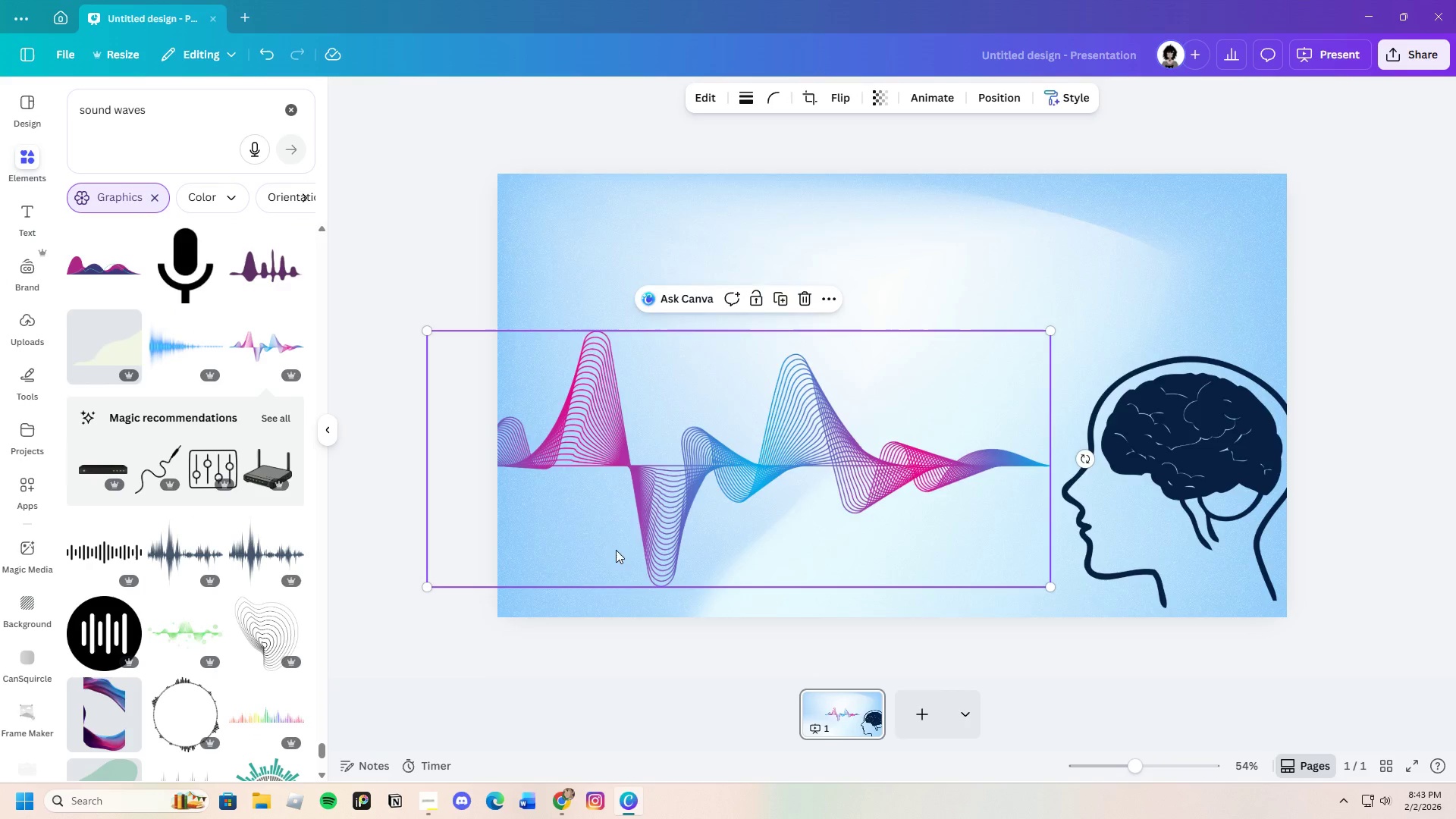 
left_click_drag(start_coordinate=[624, 545], to_coordinate=[678, 353])
 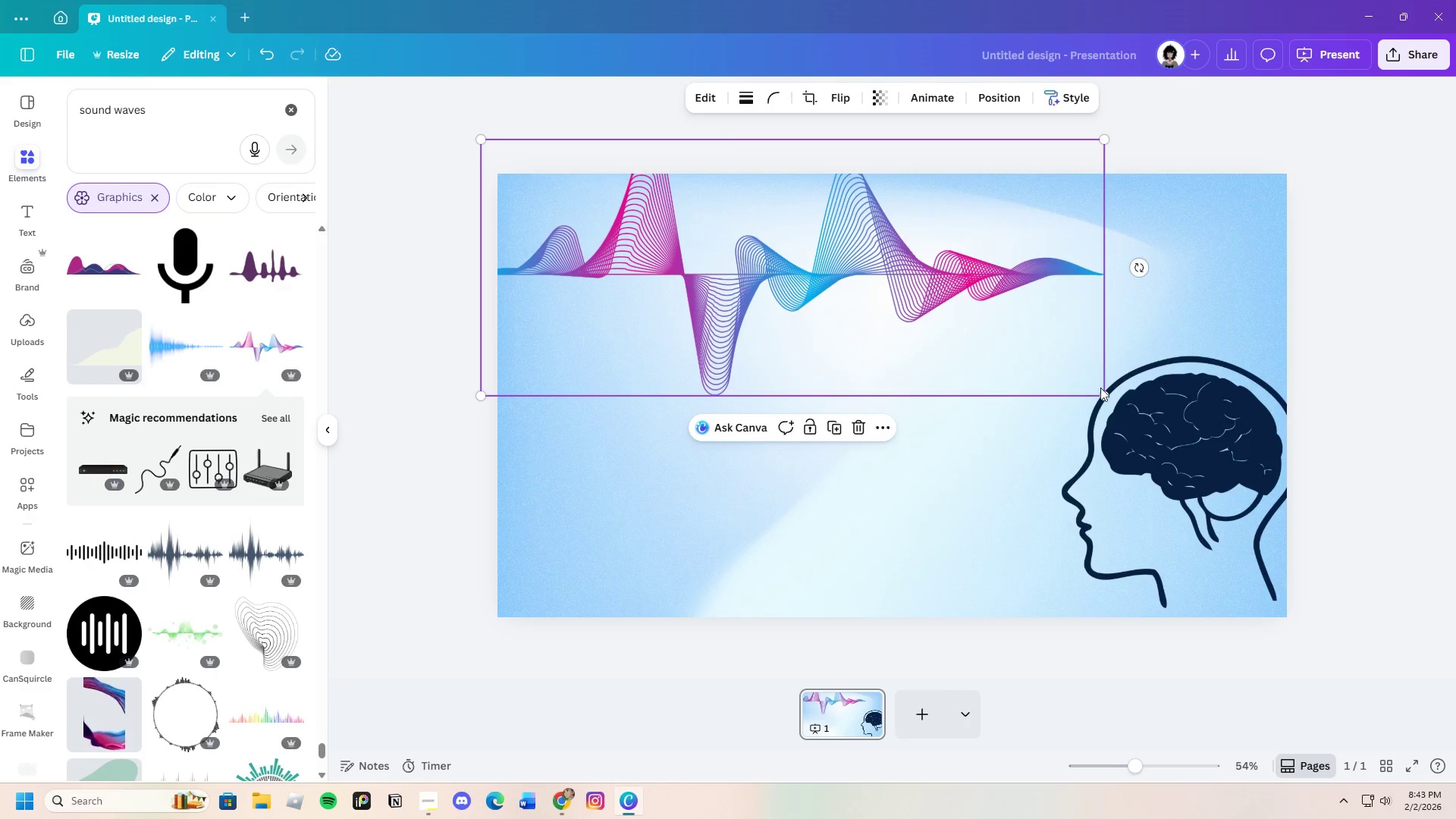 
left_click_drag(start_coordinate=[1102, 388], to_coordinate=[1192, 392])
 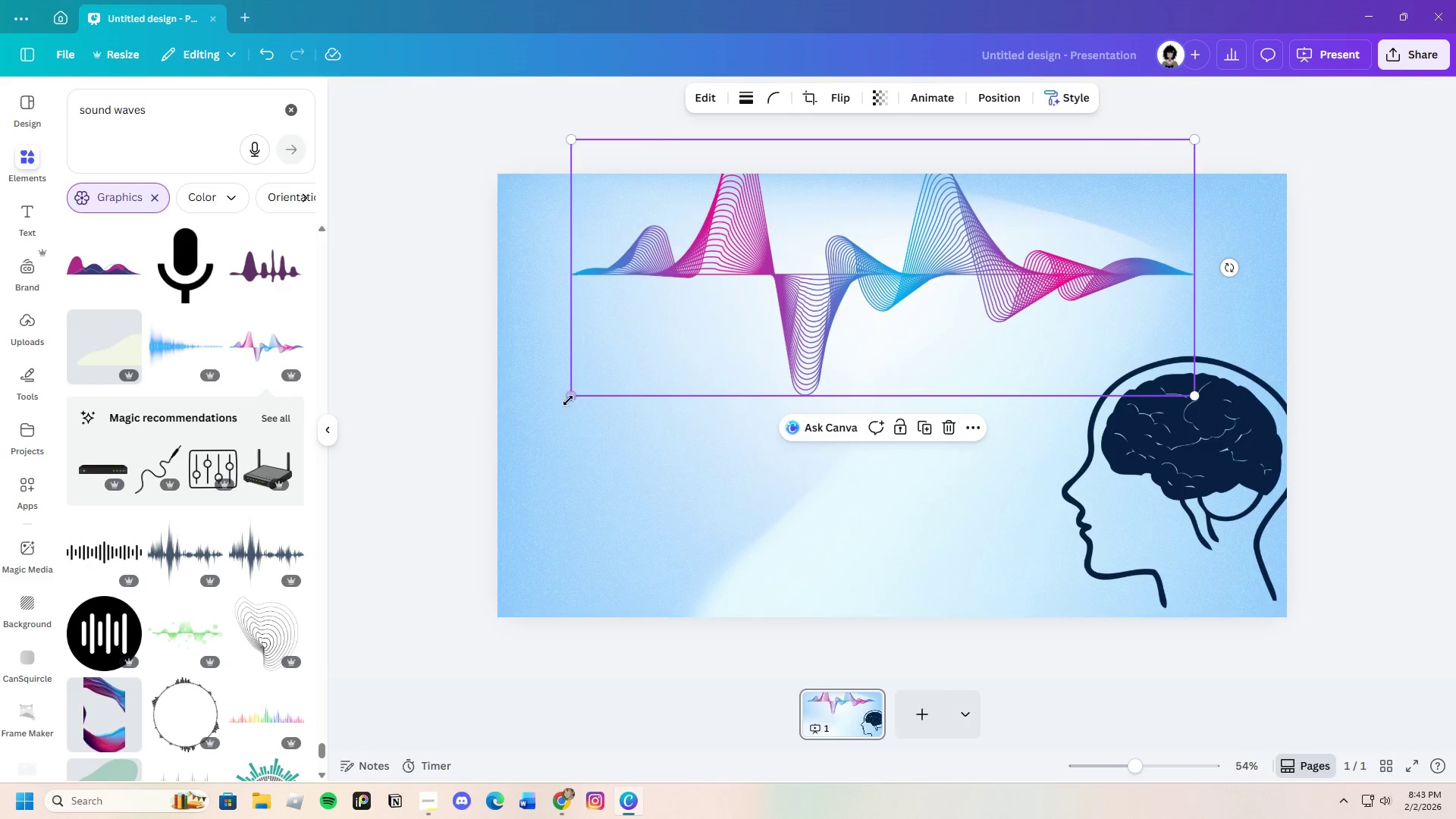 
left_click_drag(start_coordinate=[570, 397], to_coordinate=[384, 396])
 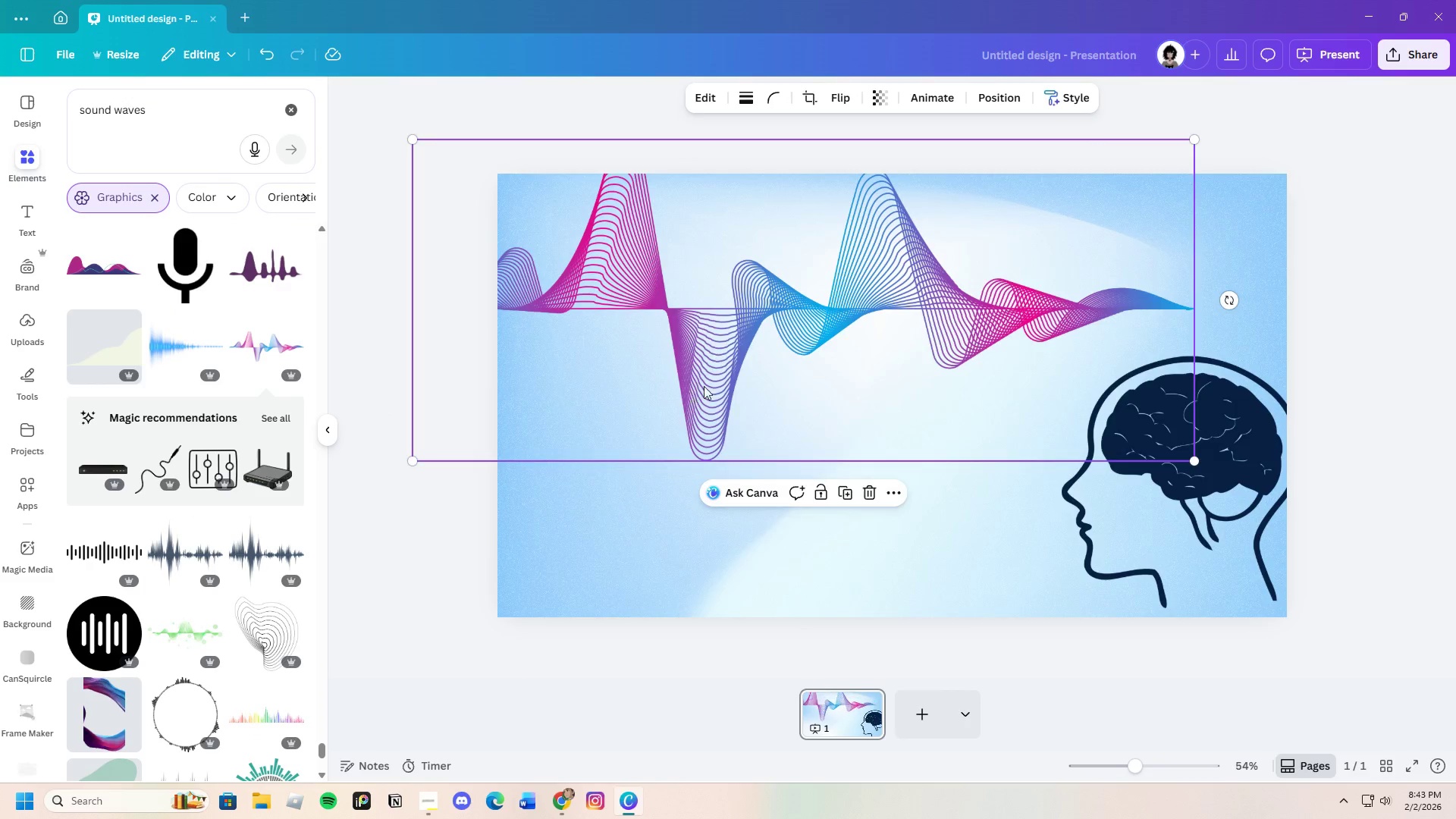 
left_click_drag(start_coordinate=[704, 386], to_coordinate=[776, 319])
 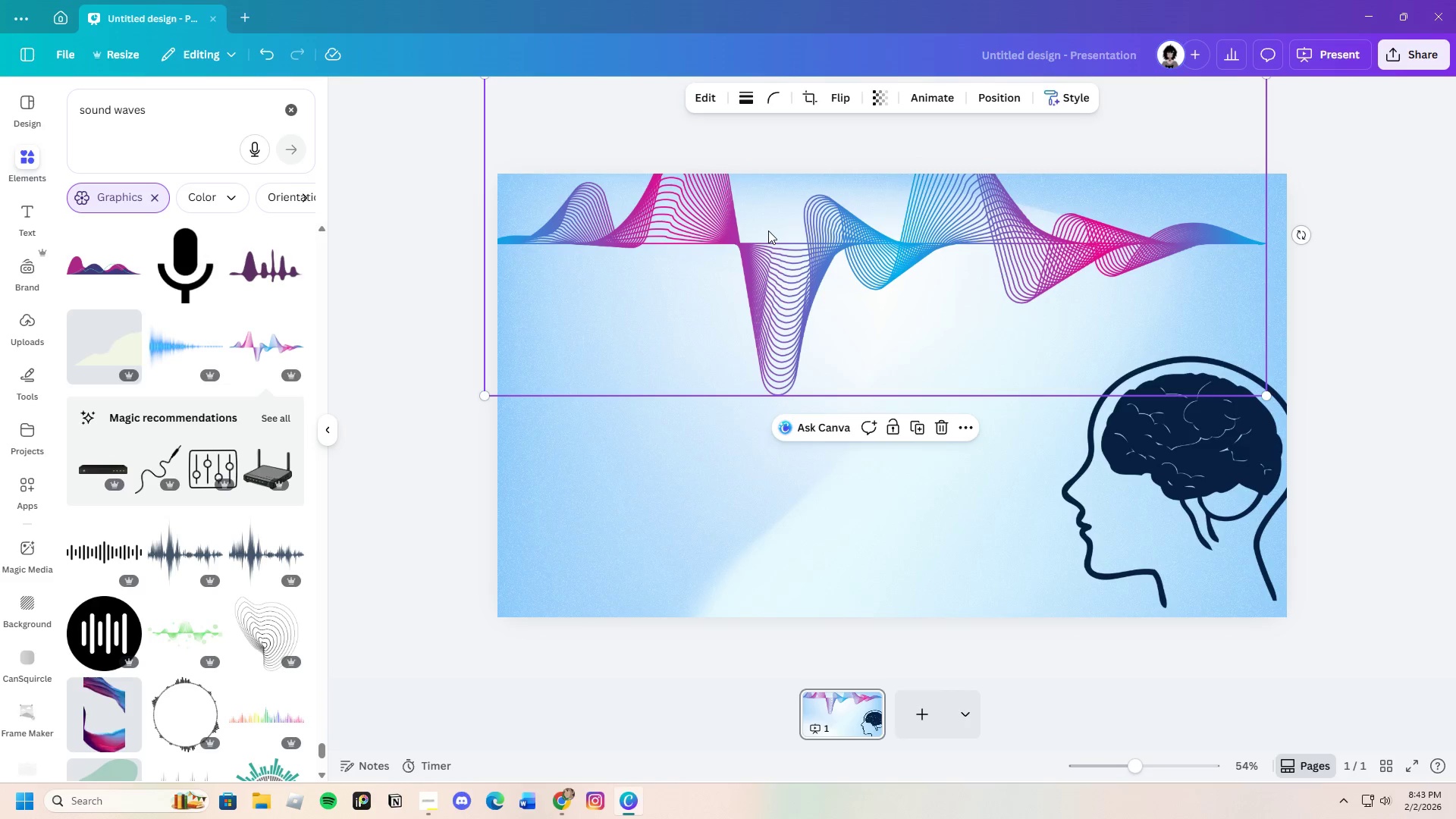 
double_click([768, 231])
 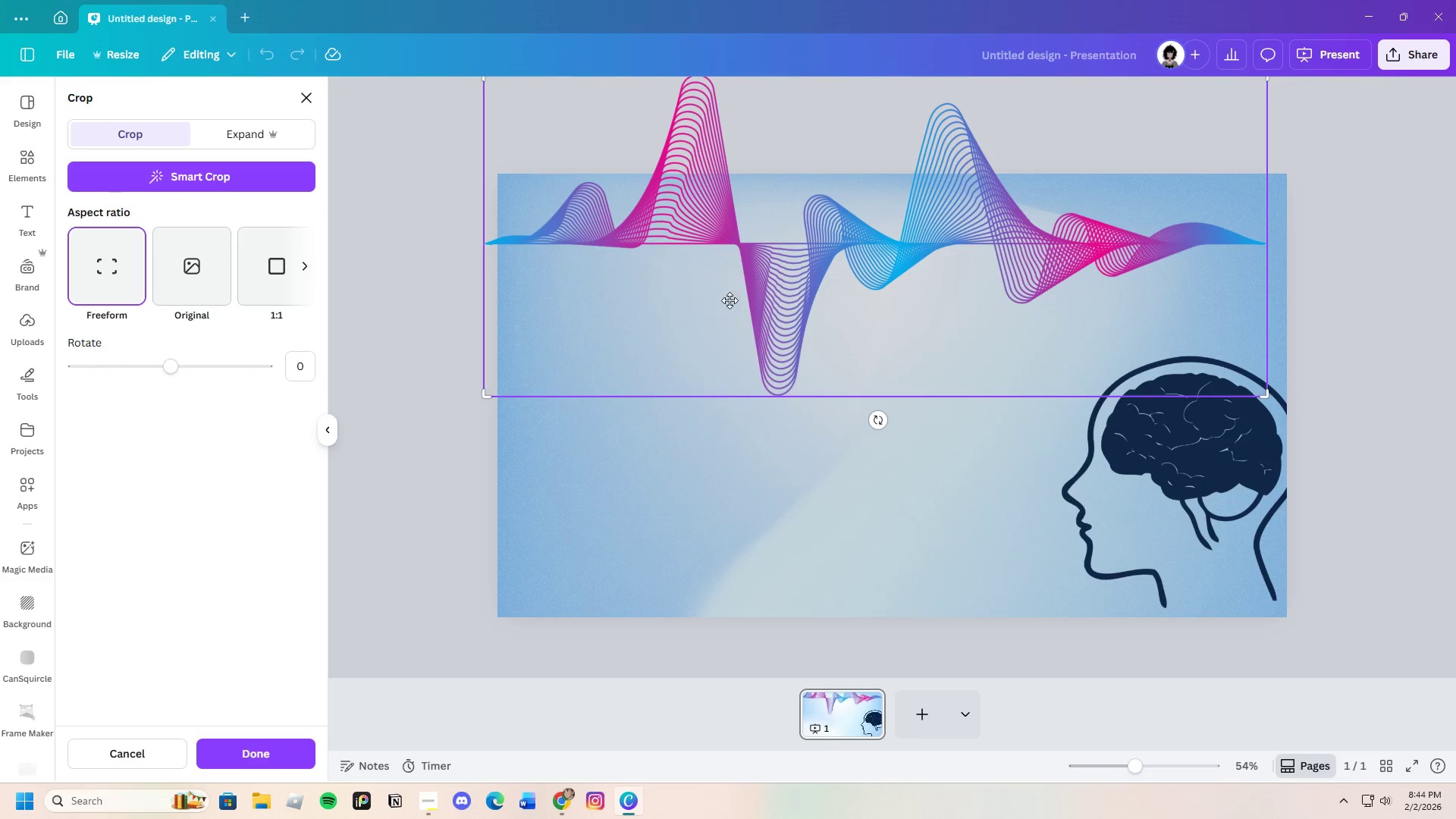 
left_click_drag(start_coordinate=[754, 495], to_coordinate=[749, 488])
 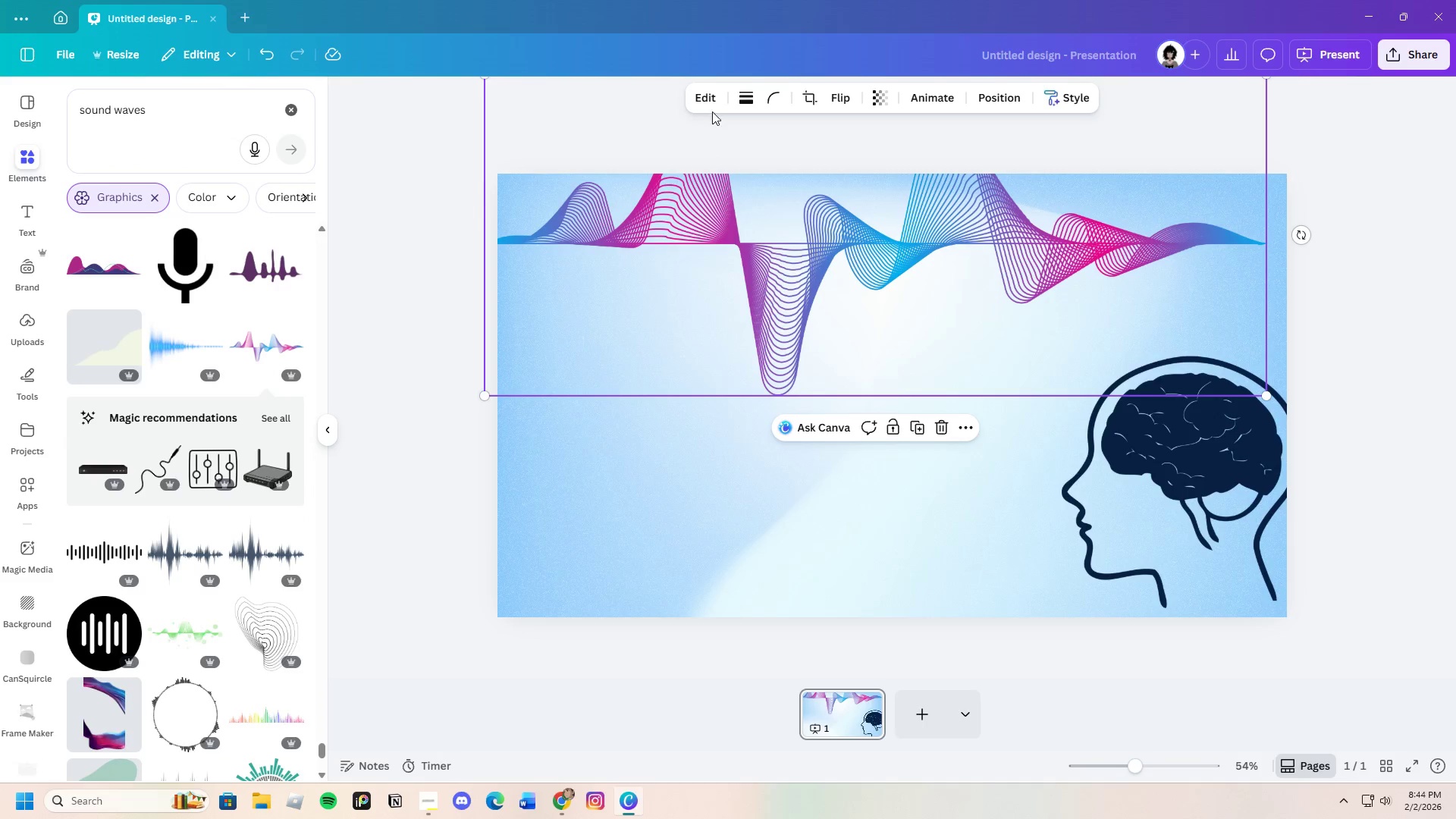 
left_click([704, 95])
 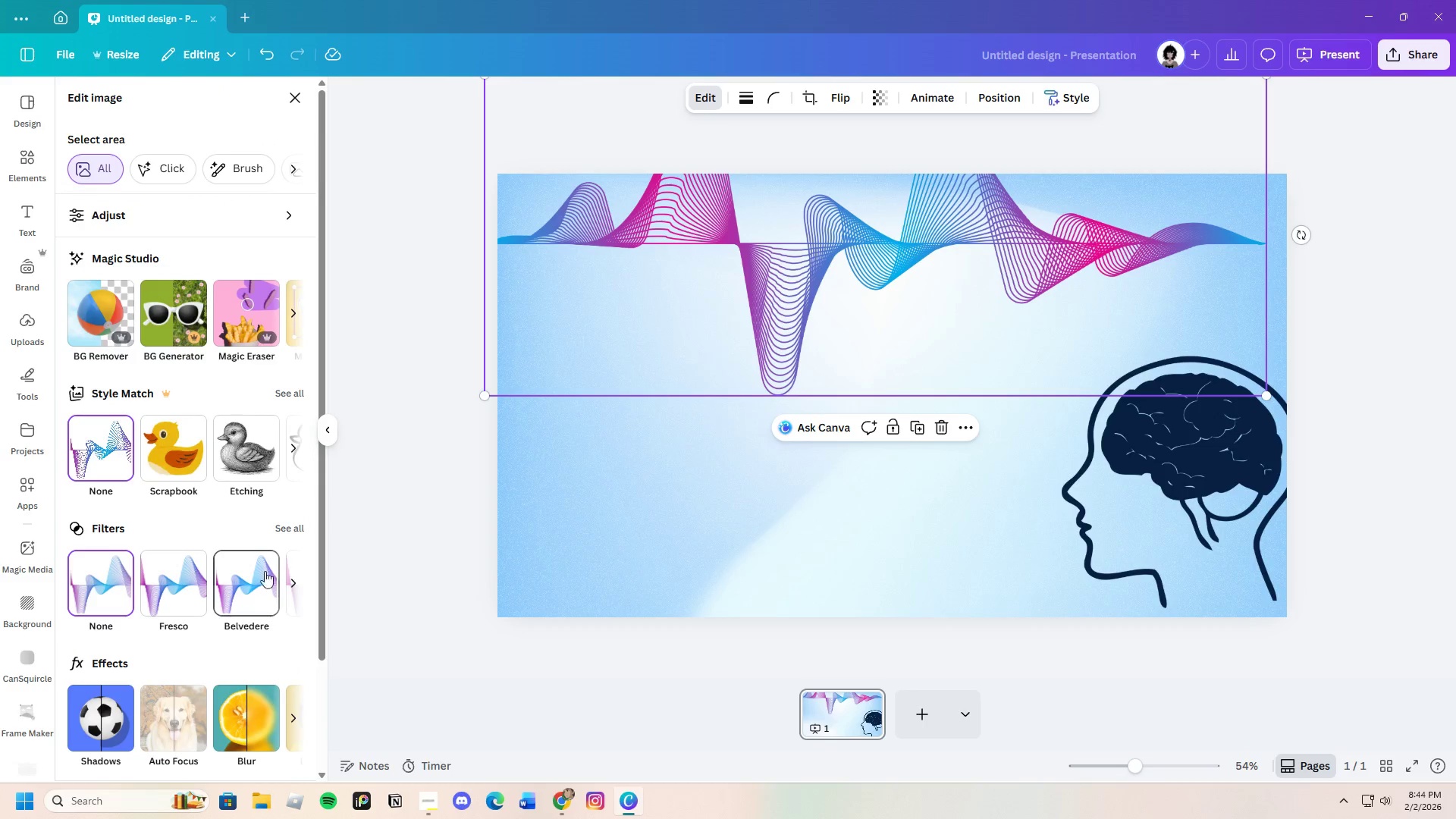 
left_click([286, 529])
 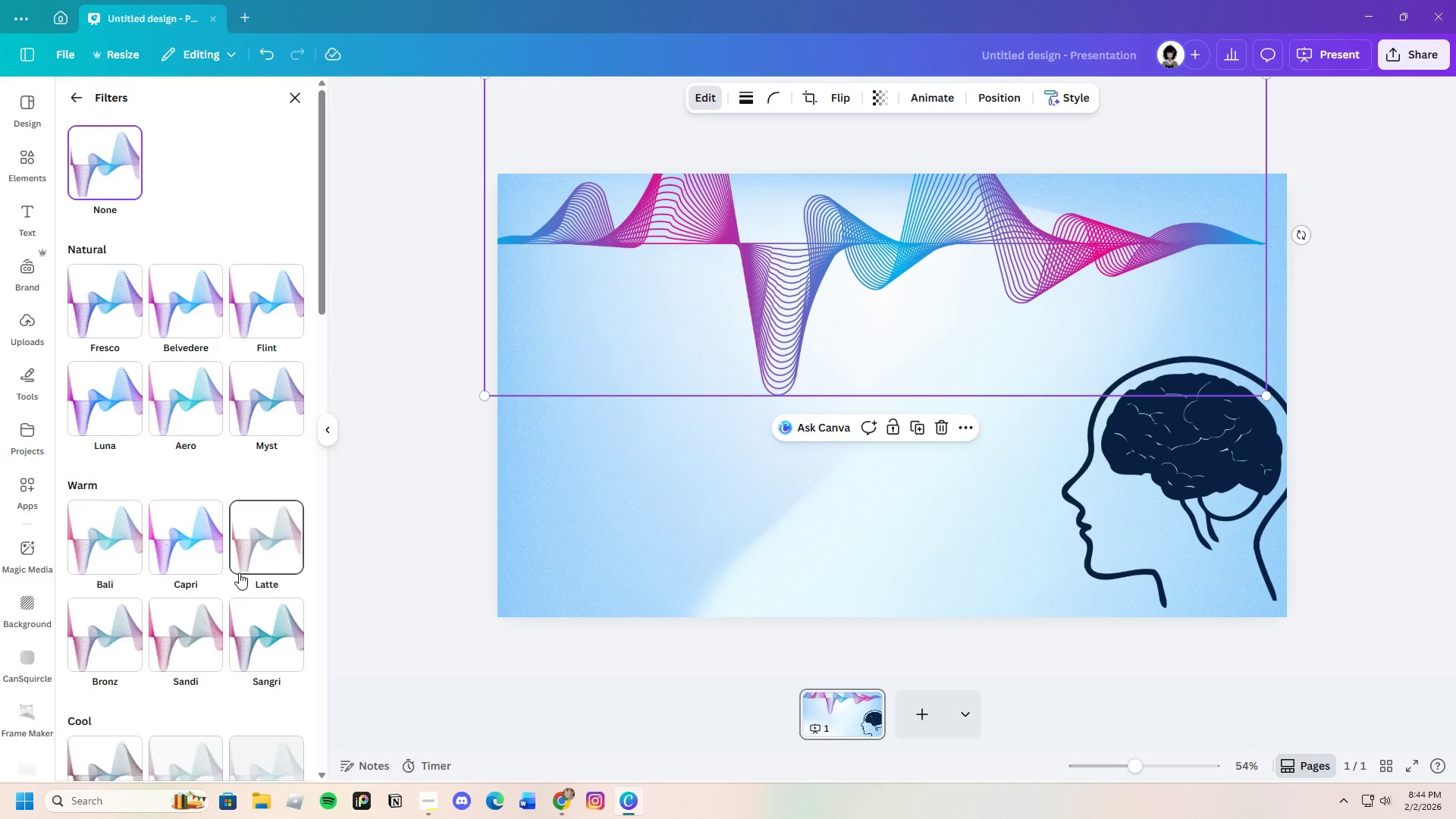 
scroll: coordinate [220, 631], scroll_direction: down, amount: 24.0
 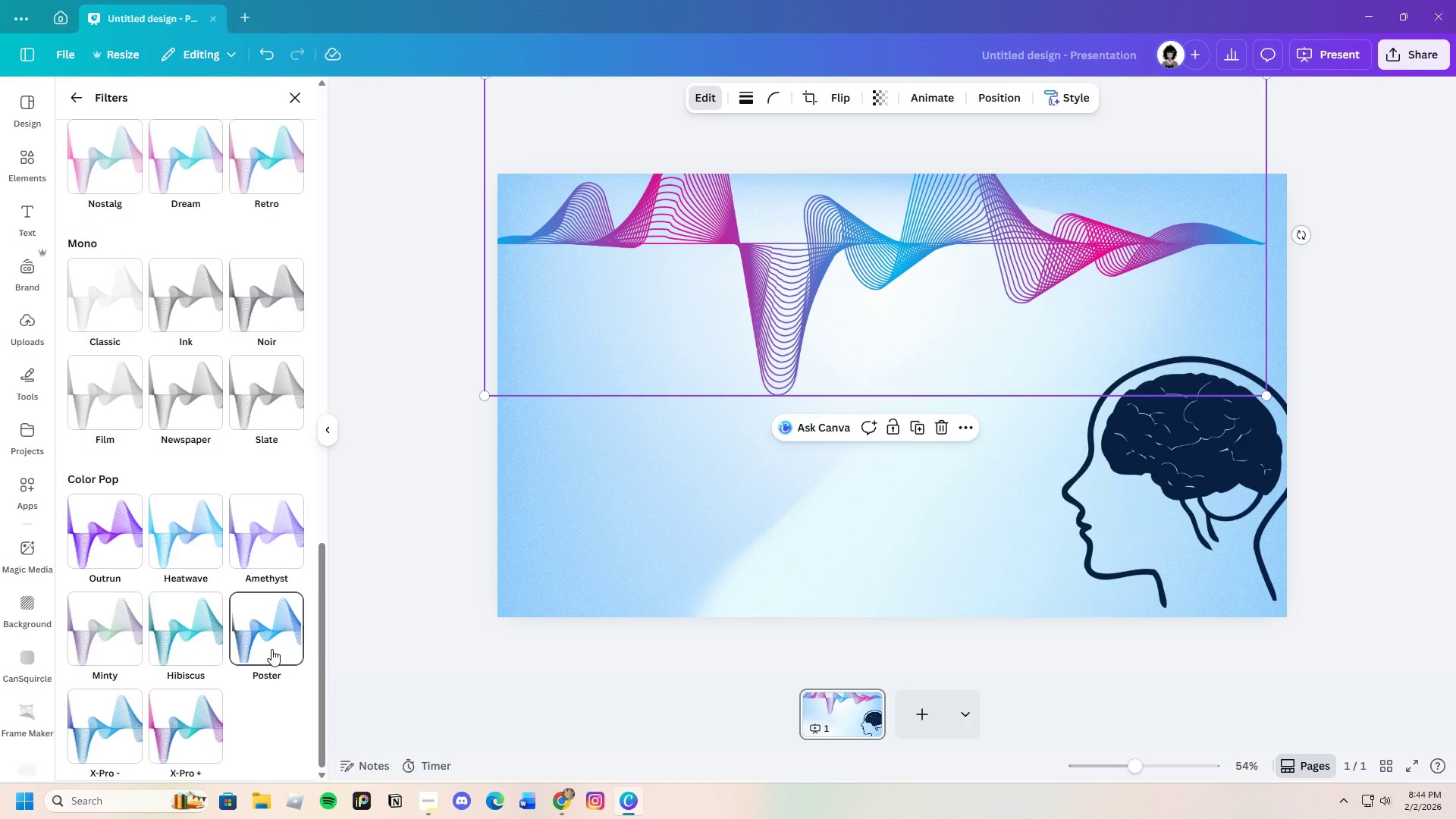 
left_click([284, 638])
 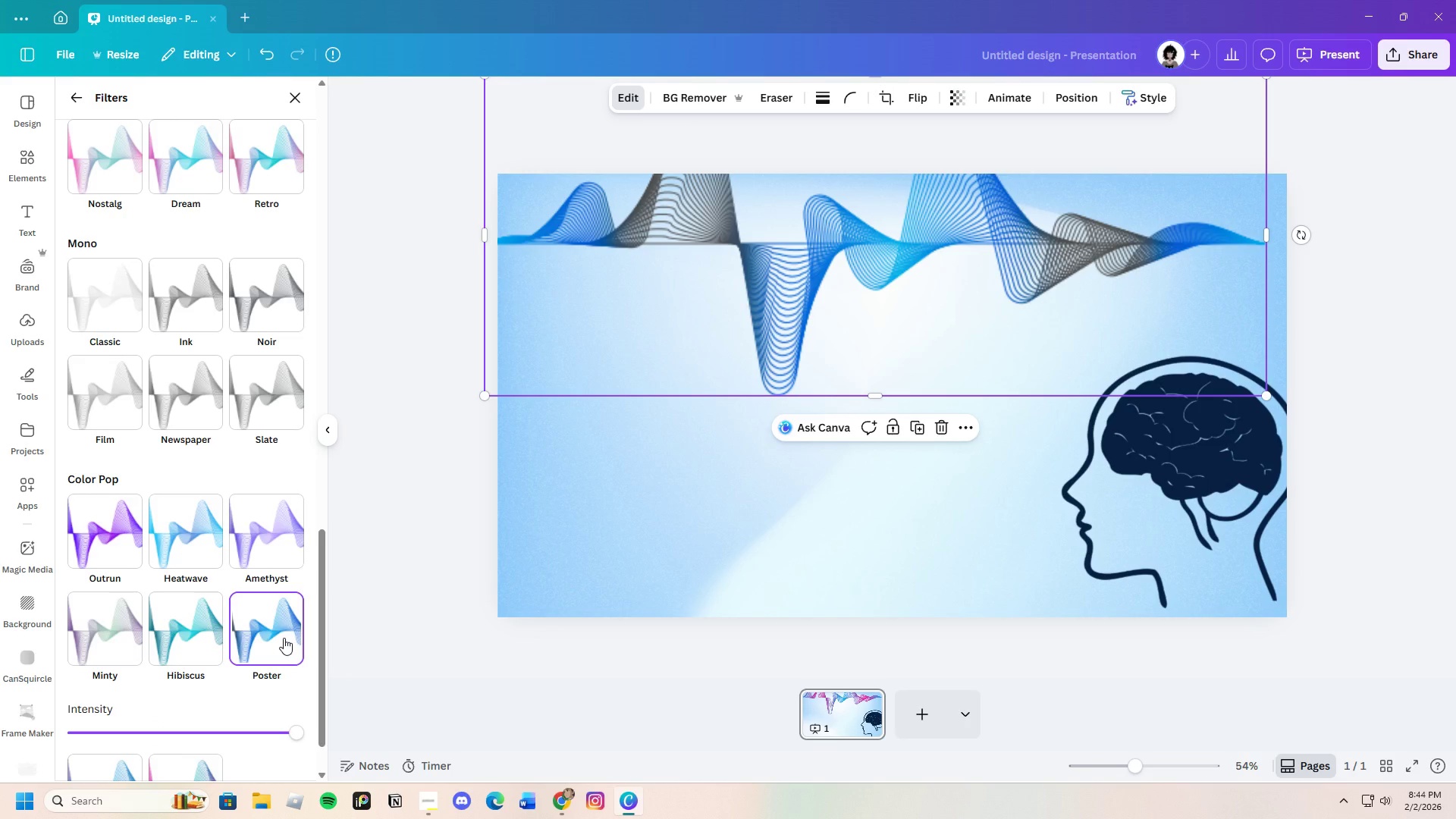 
left_click([212, 551])
 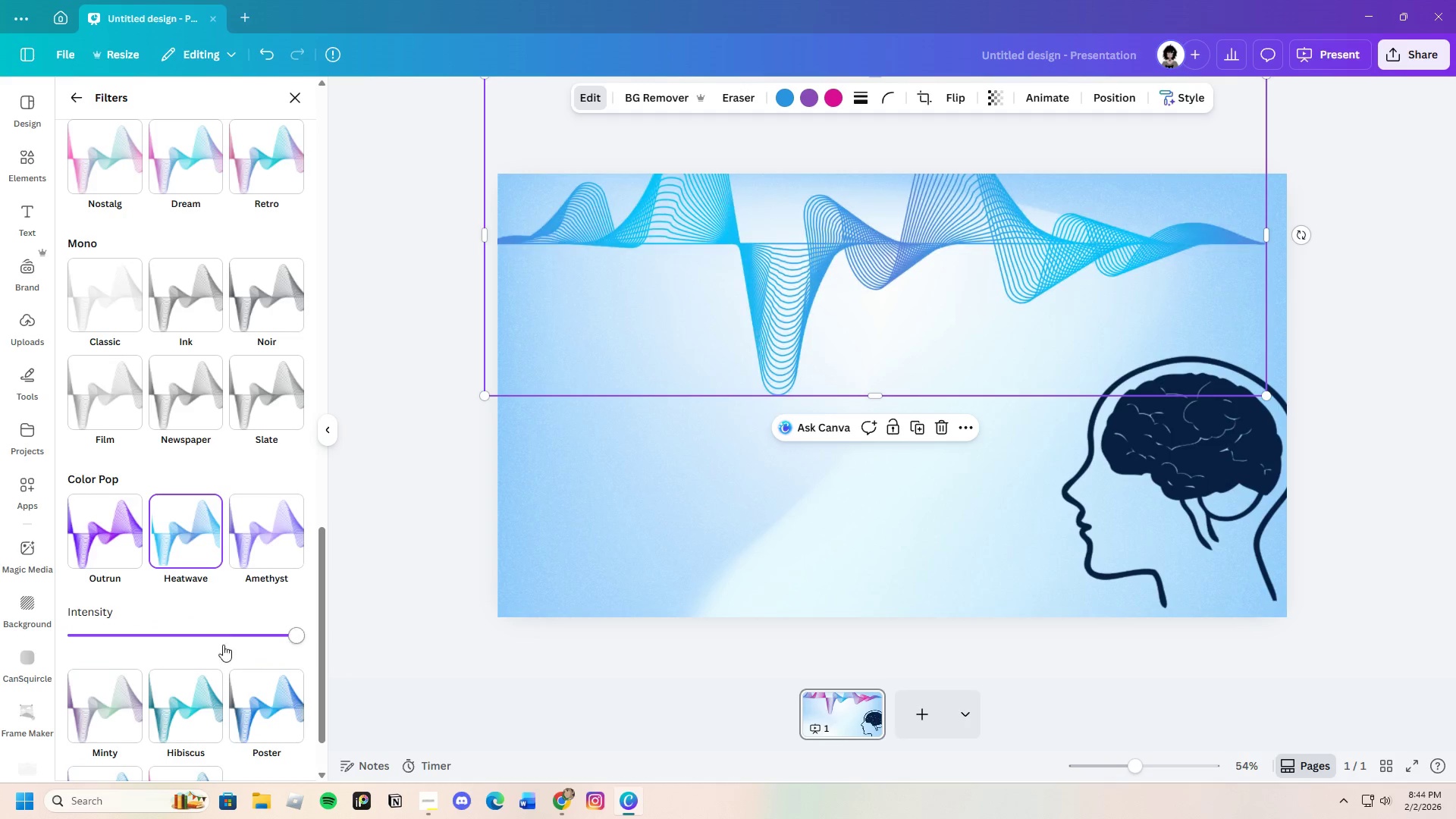 
scroll: coordinate [228, 655], scroll_direction: down, amount: 4.0
 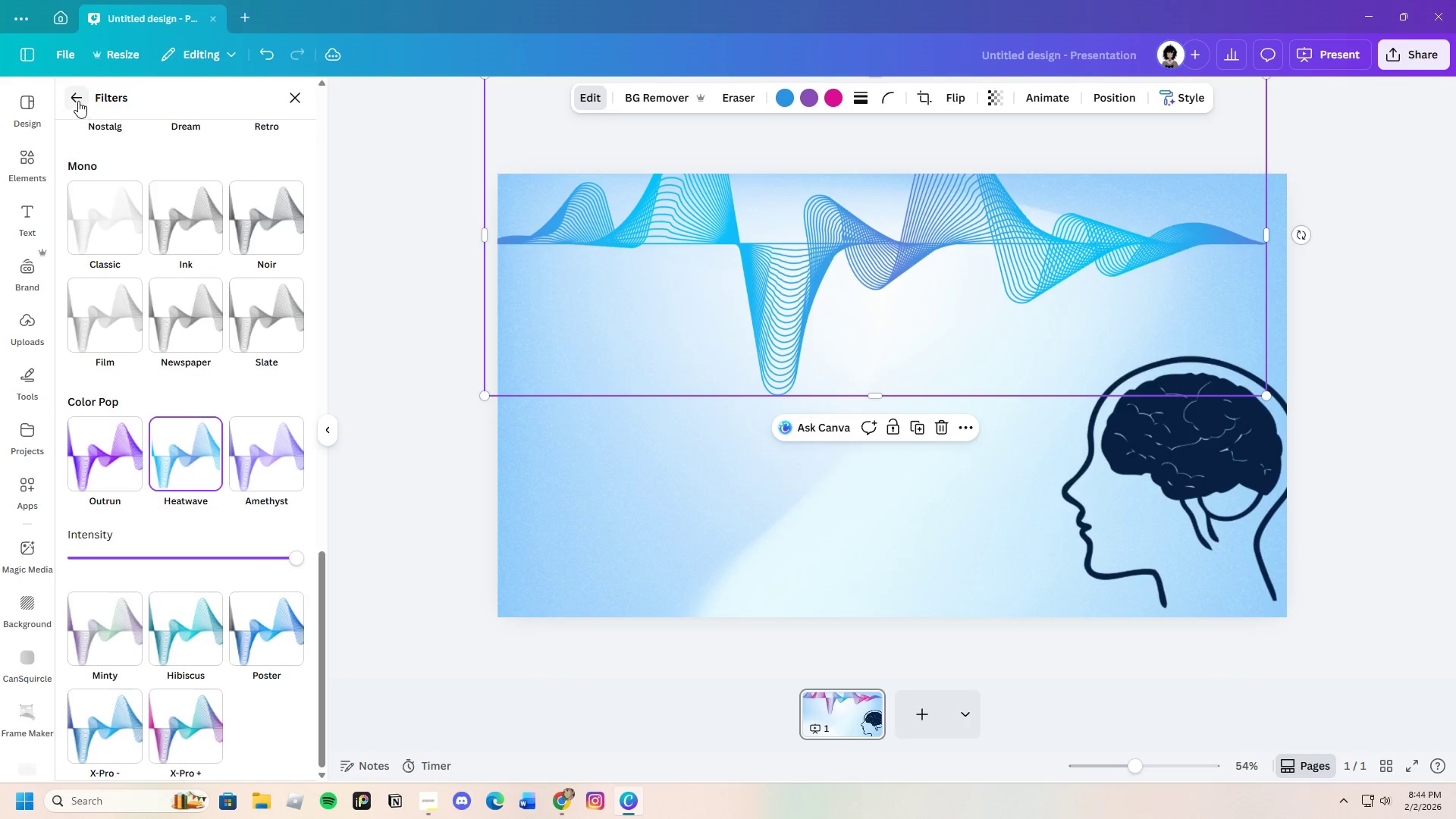 
left_click([75, 102])
 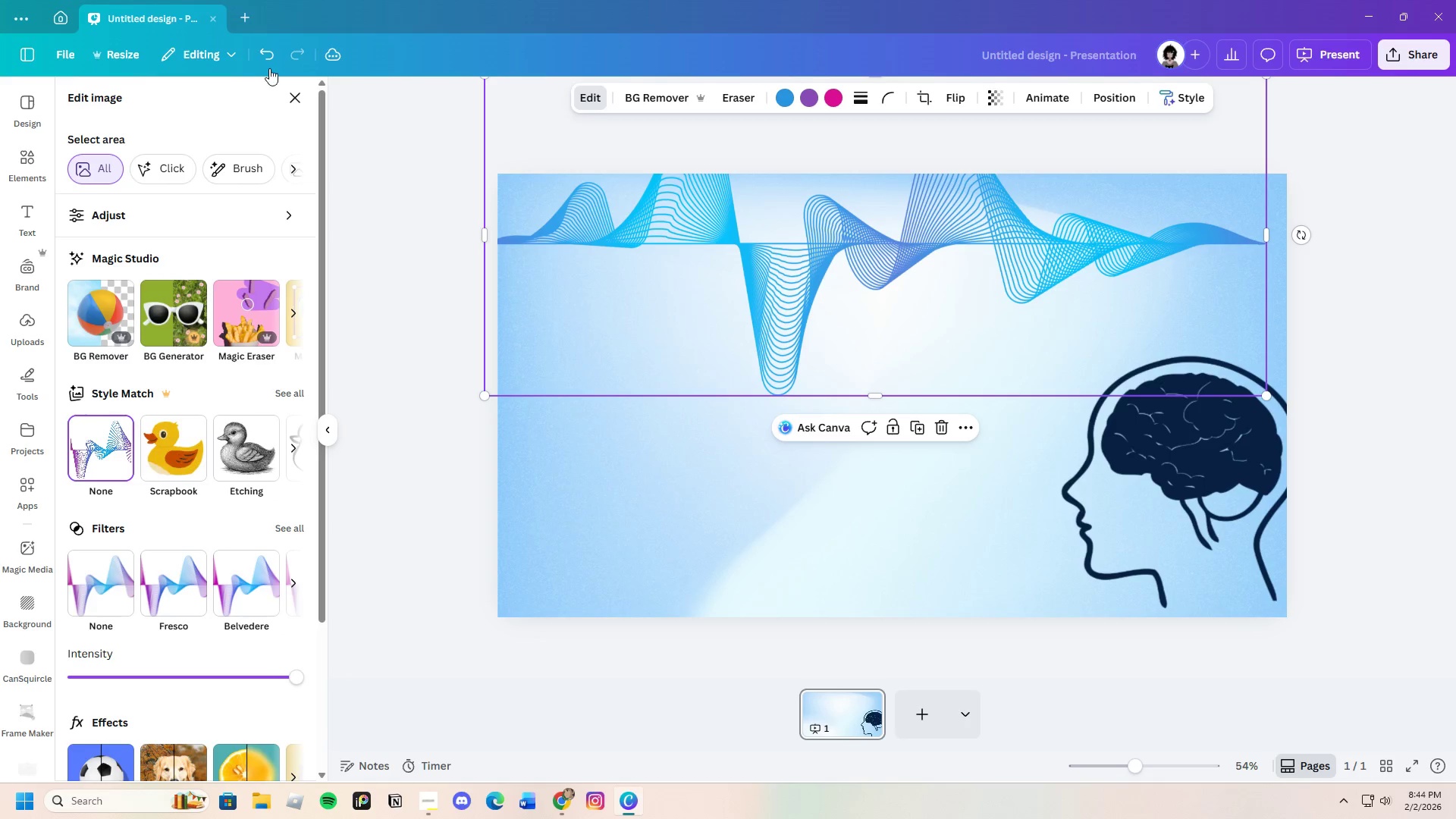 
left_click([275, 60])
 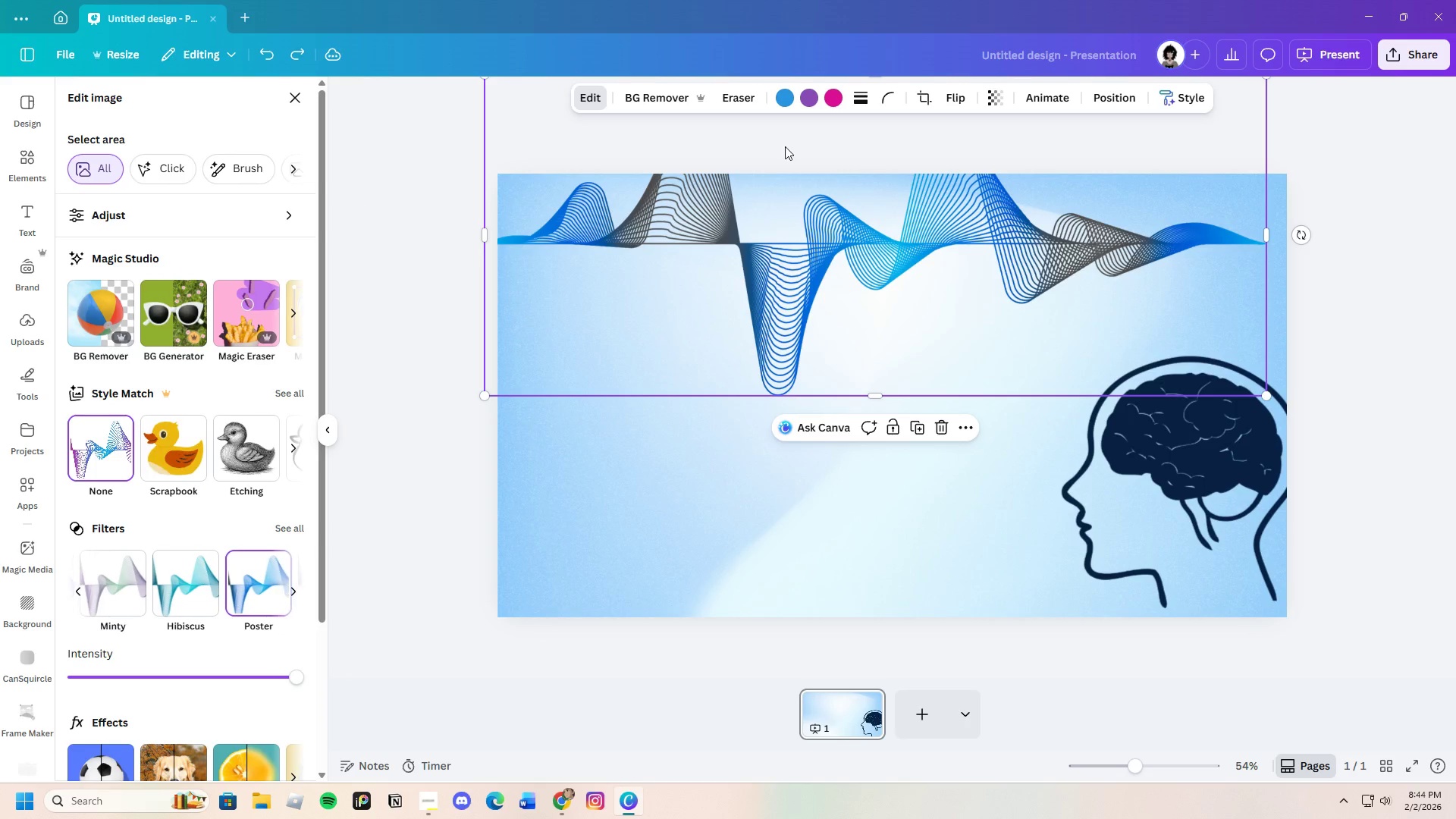 
left_click_drag(start_coordinate=[844, 159], to_coordinate=[832, 358])
 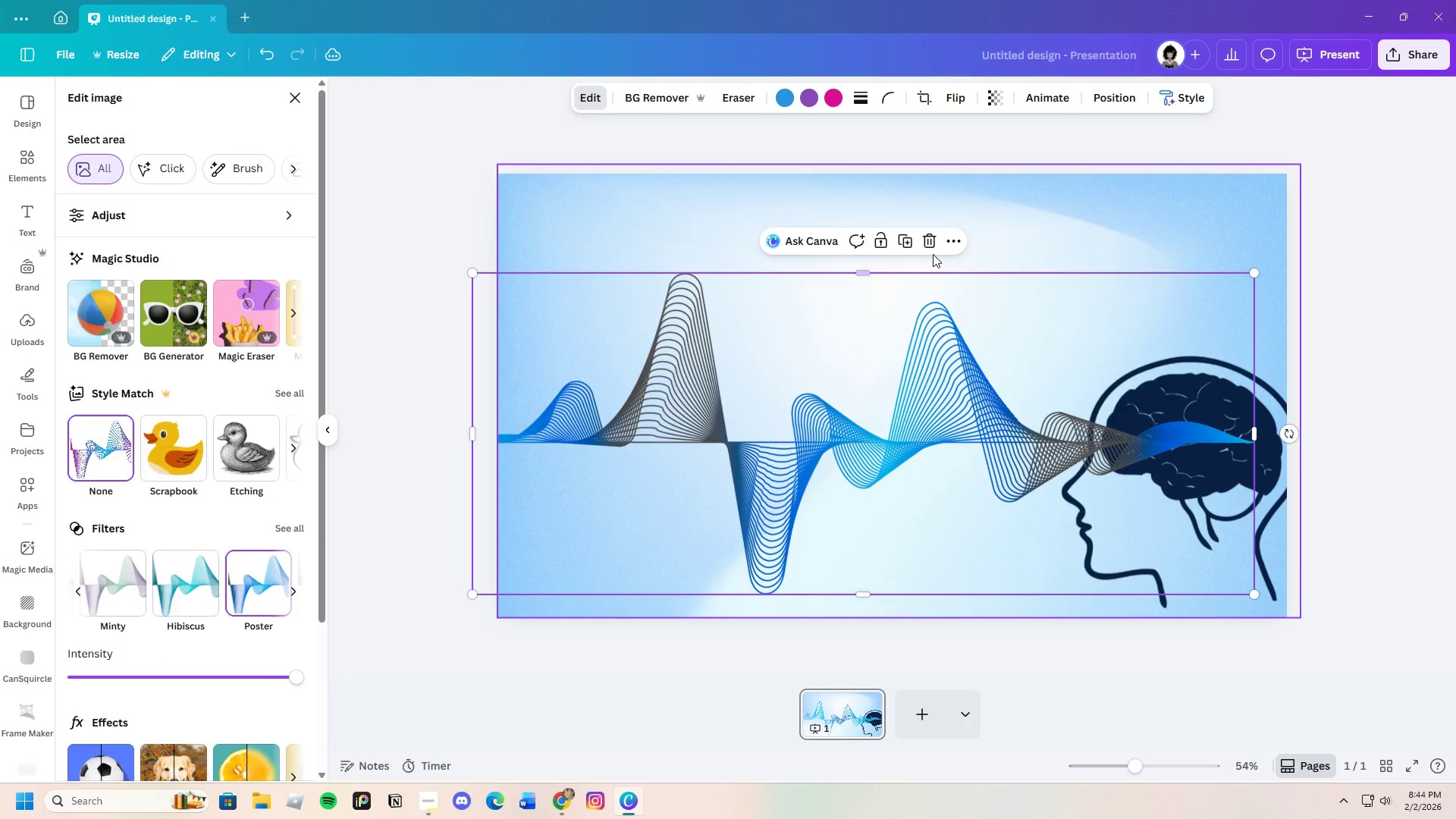 
left_click([931, 234])
 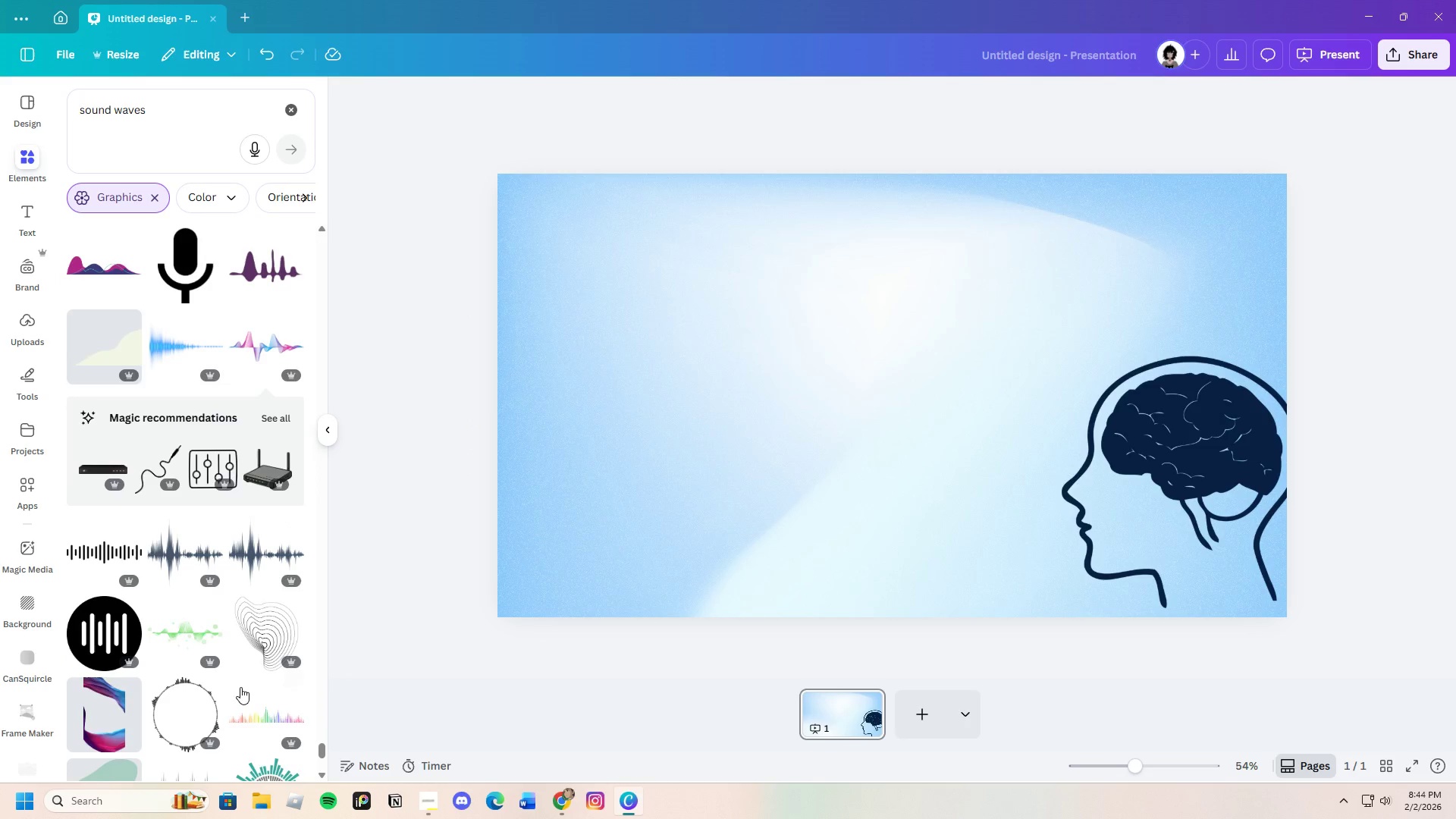 
scroll: coordinate [140, 690], scroll_direction: down, amount: 23.0
 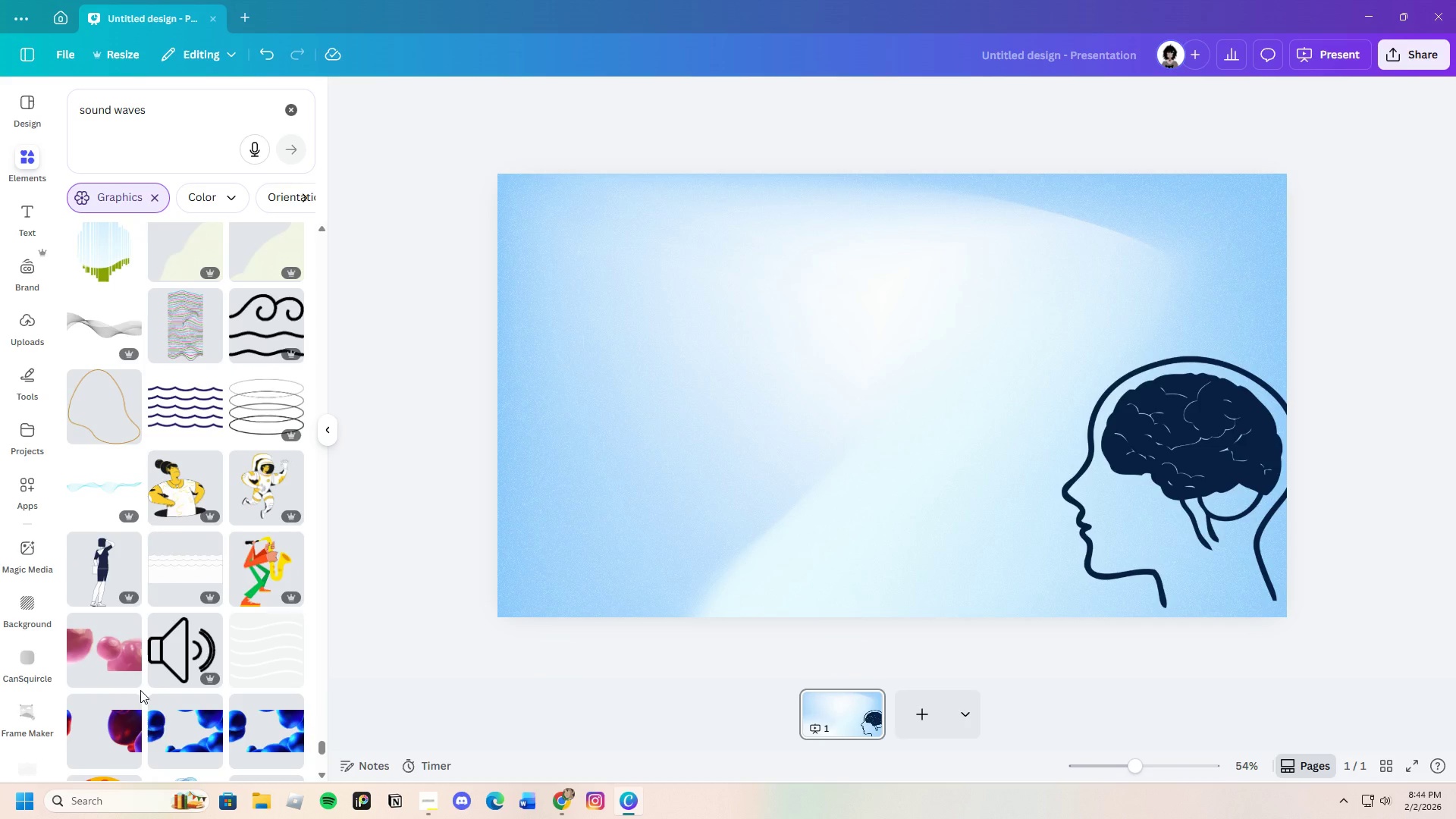 
scroll: coordinate [140, 690], scroll_direction: down, amount: 3.0
 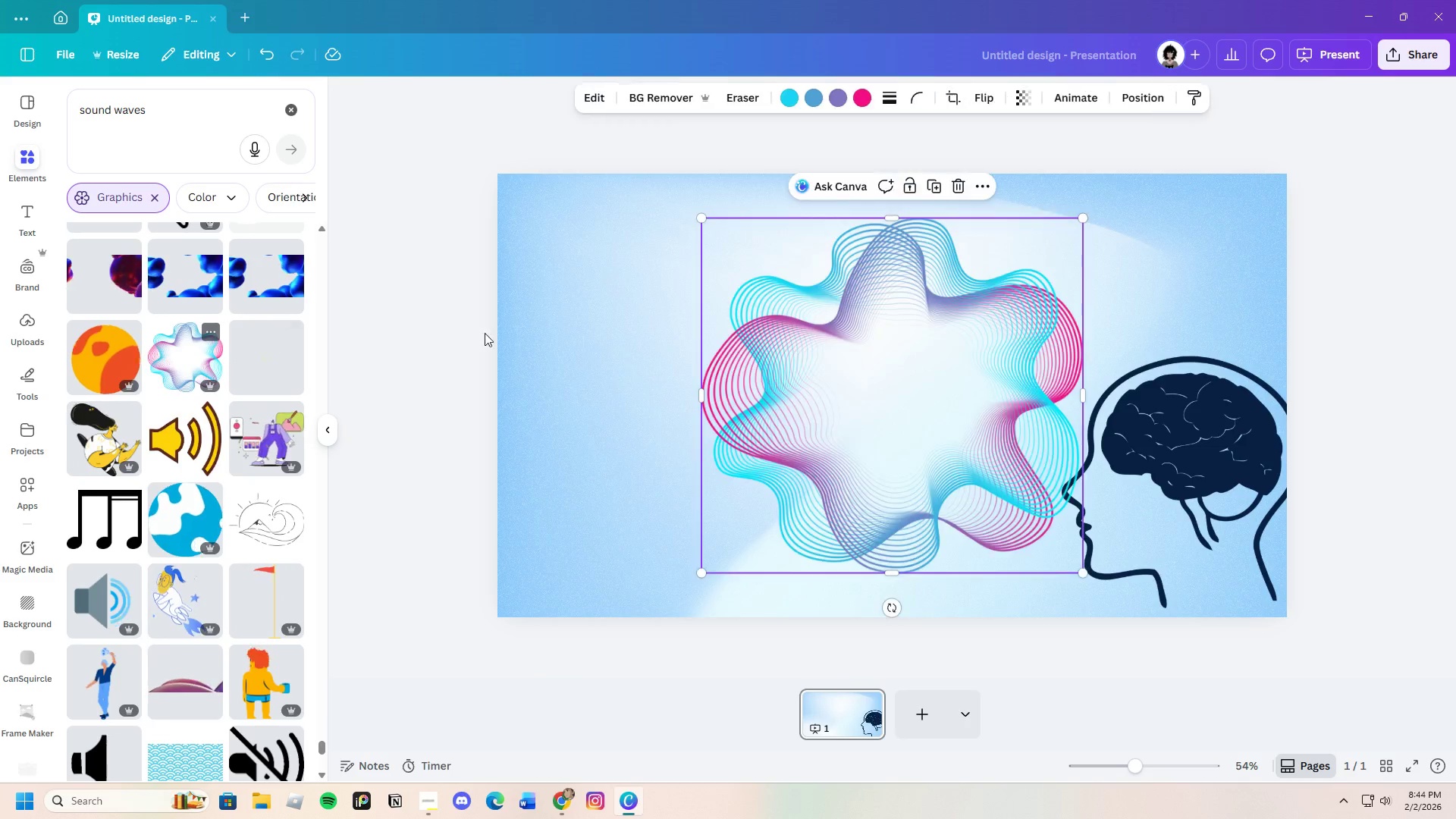 
left_click_drag(start_coordinate=[972, 407], to_coordinate=[1117, 367])
 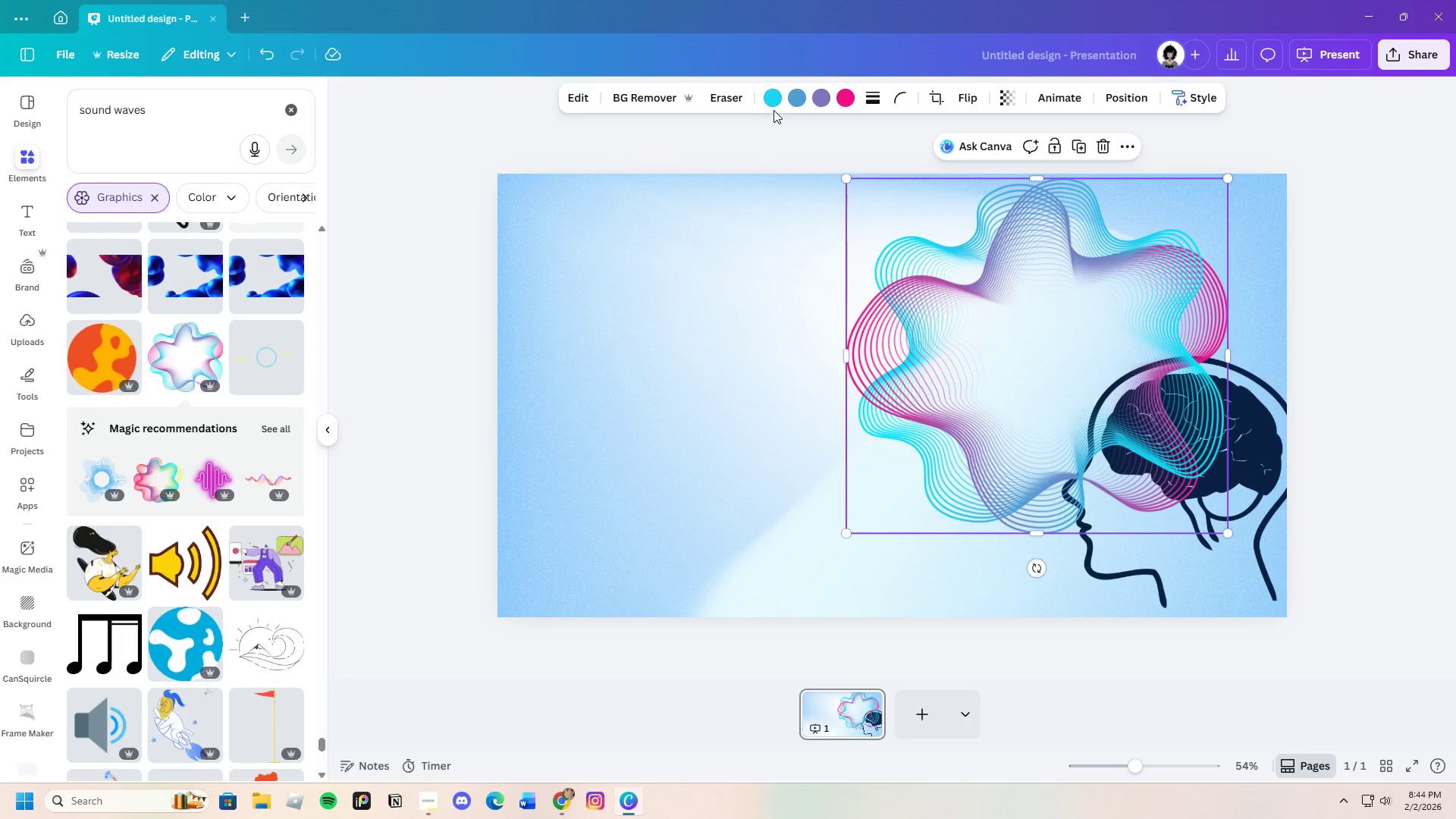 
left_click([771, 102])
 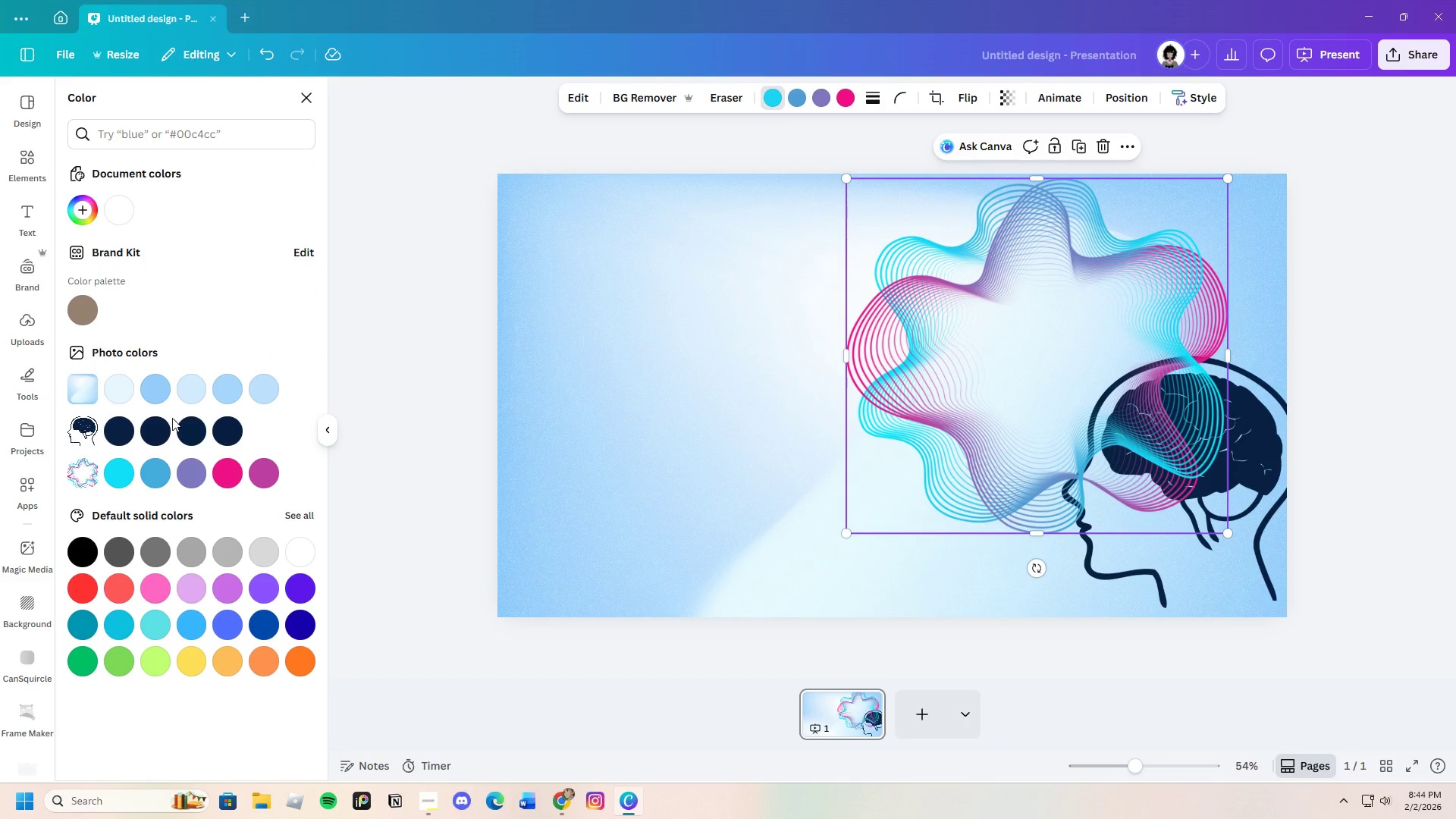 
mouse_move([125, 417])
 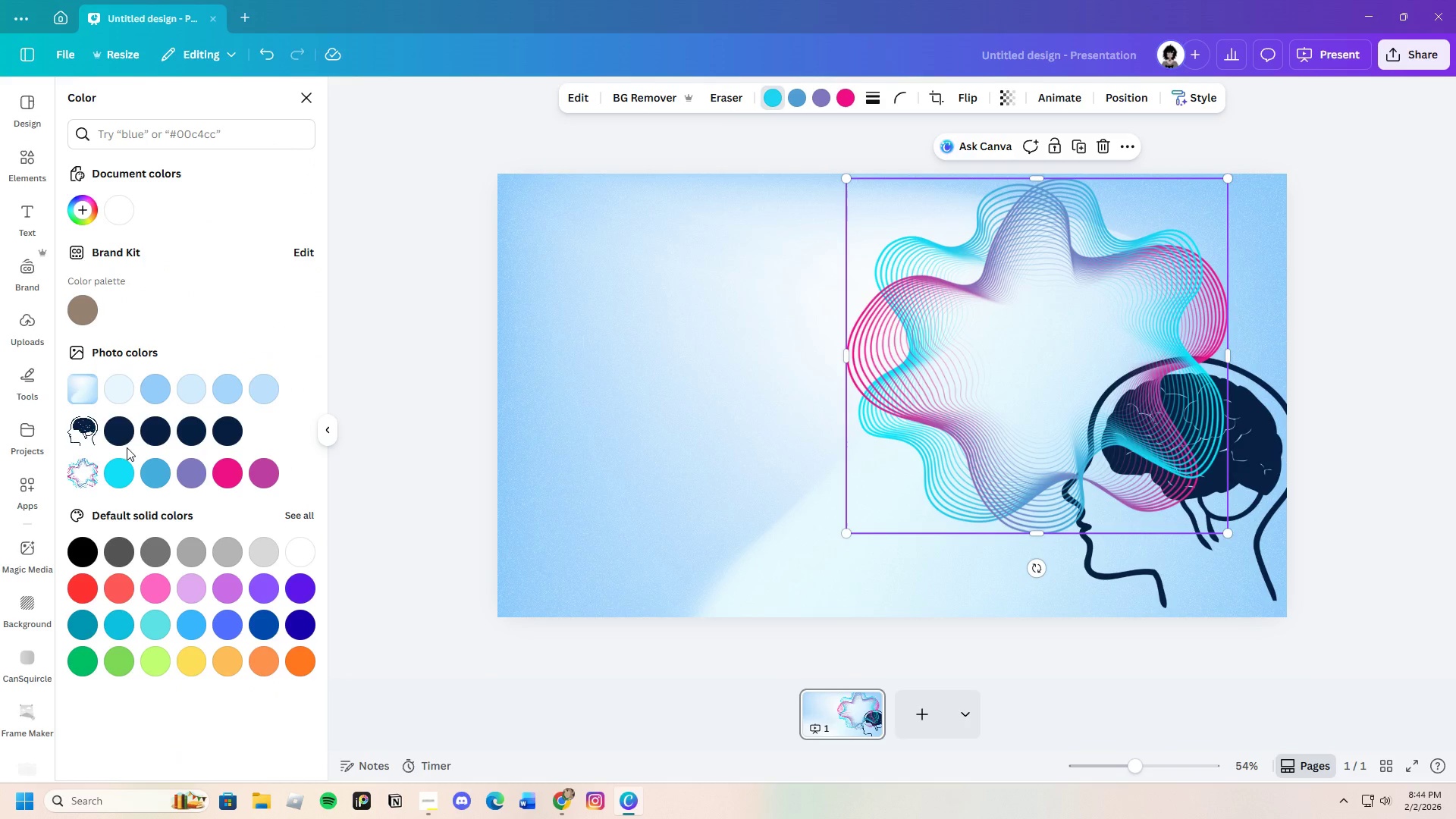 
left_click([124, 439])
 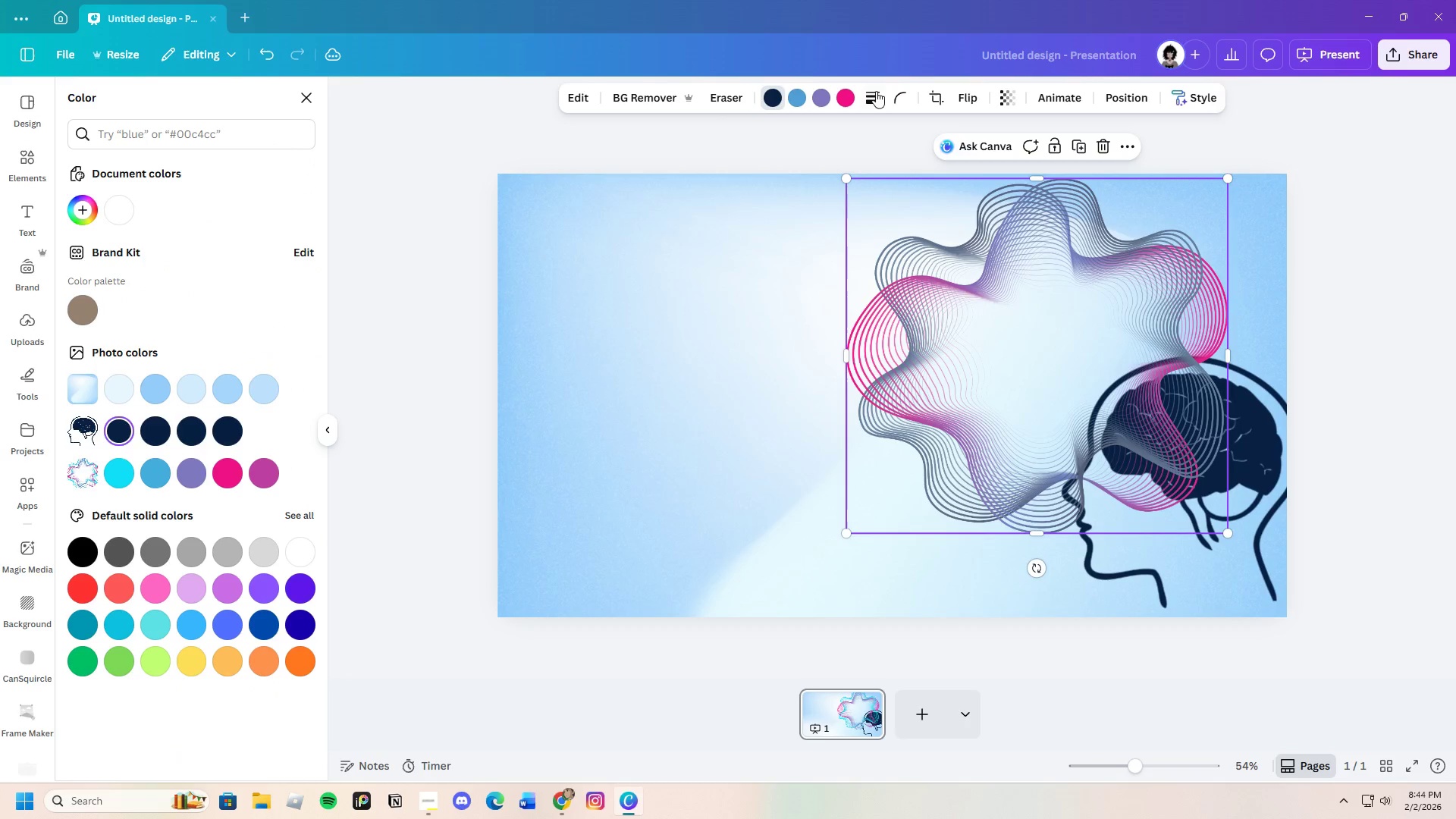 
left_click([804, 99])
 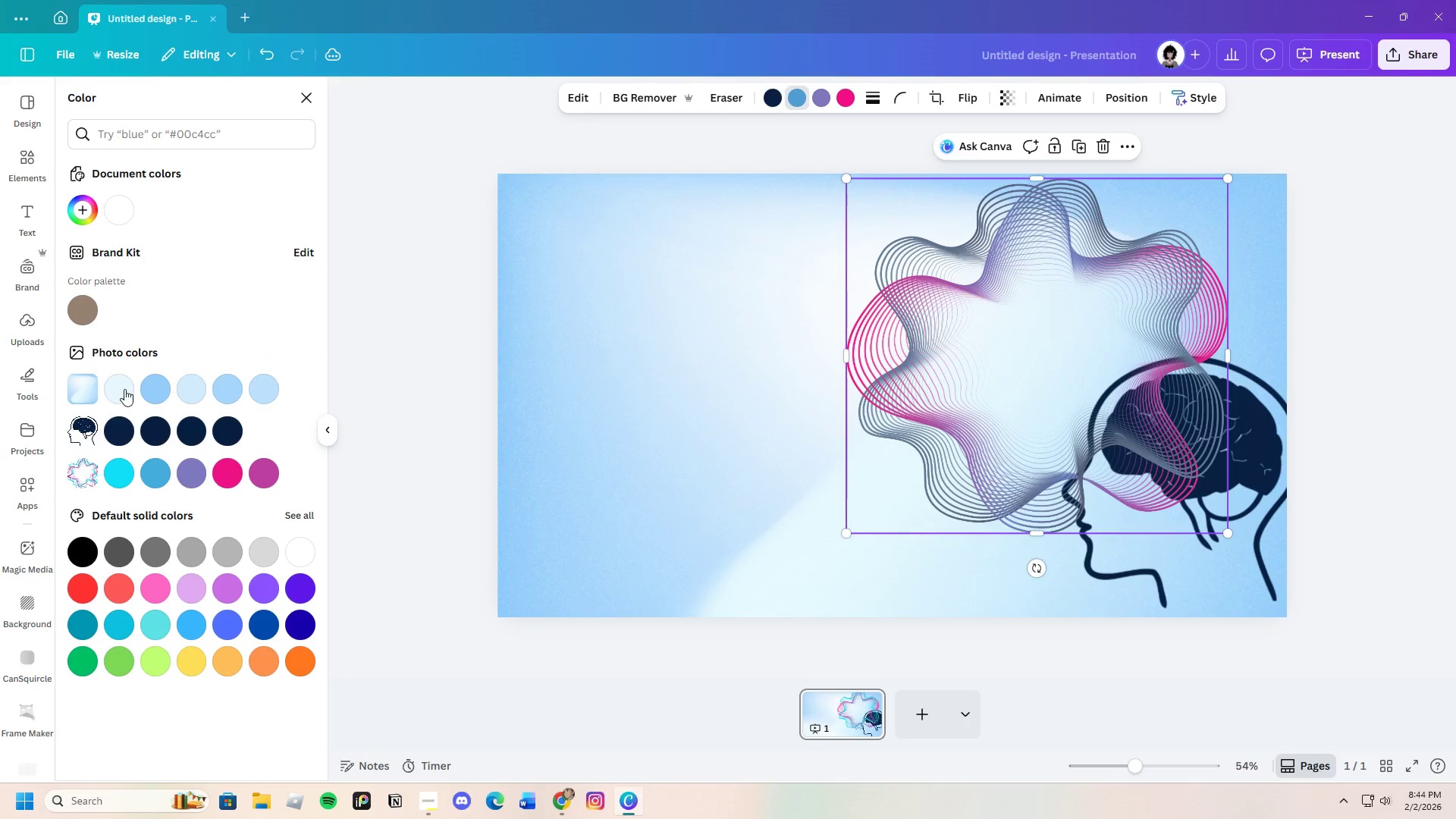 
left_click([120, 389])
 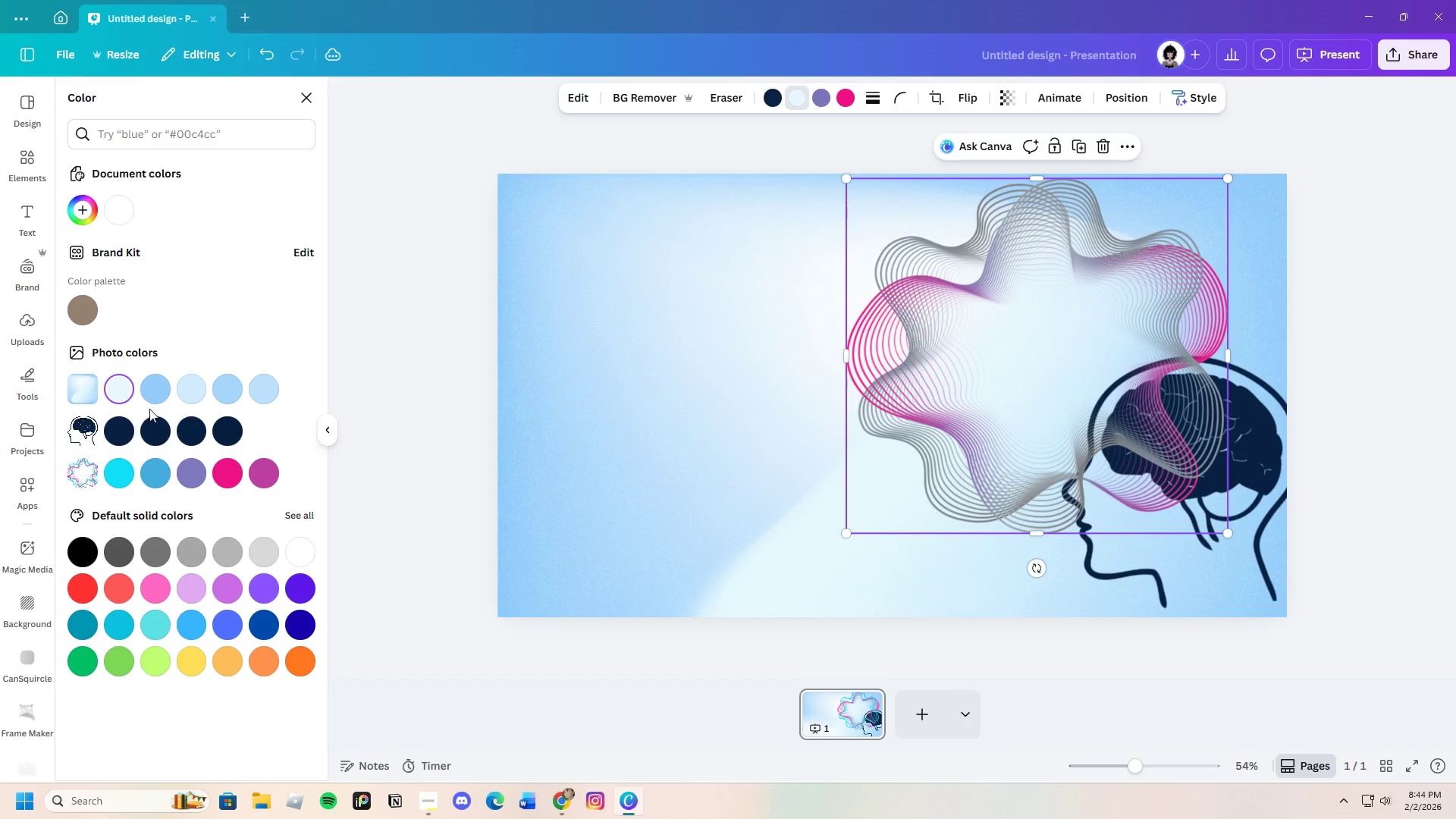 
left_click([161, 438])
 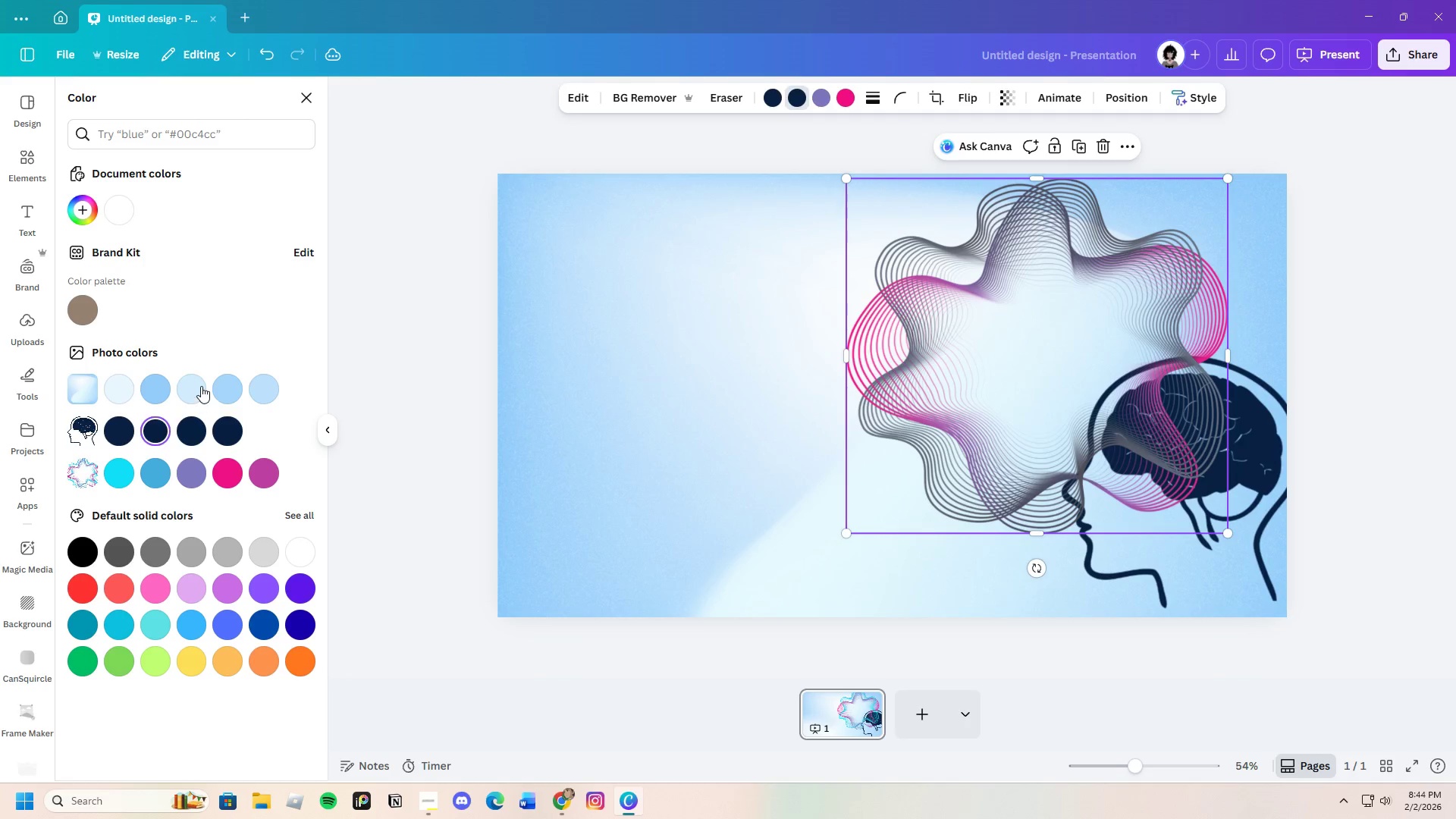 
left_click([156, 390])
 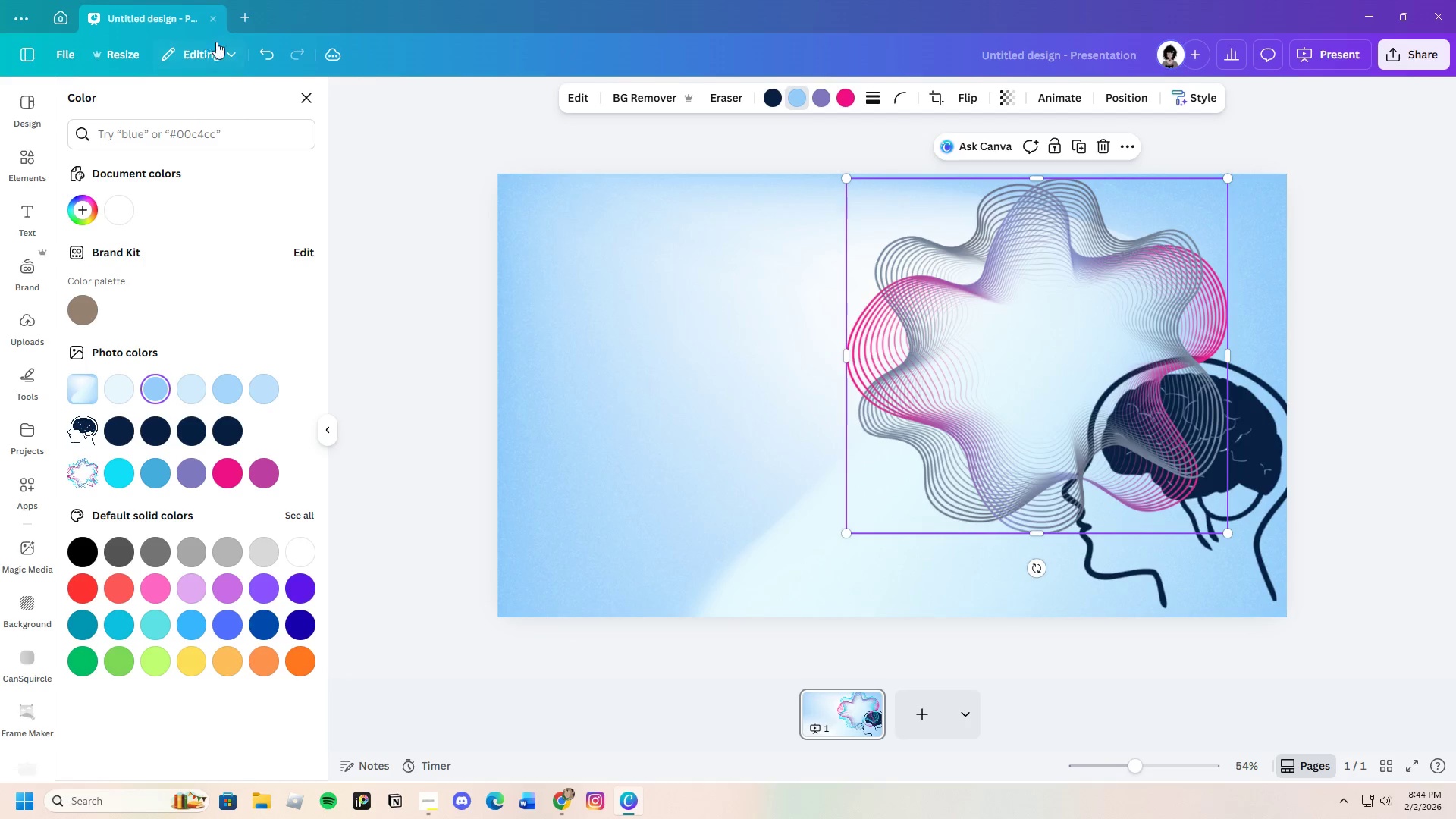 
double_click([271, 55])
 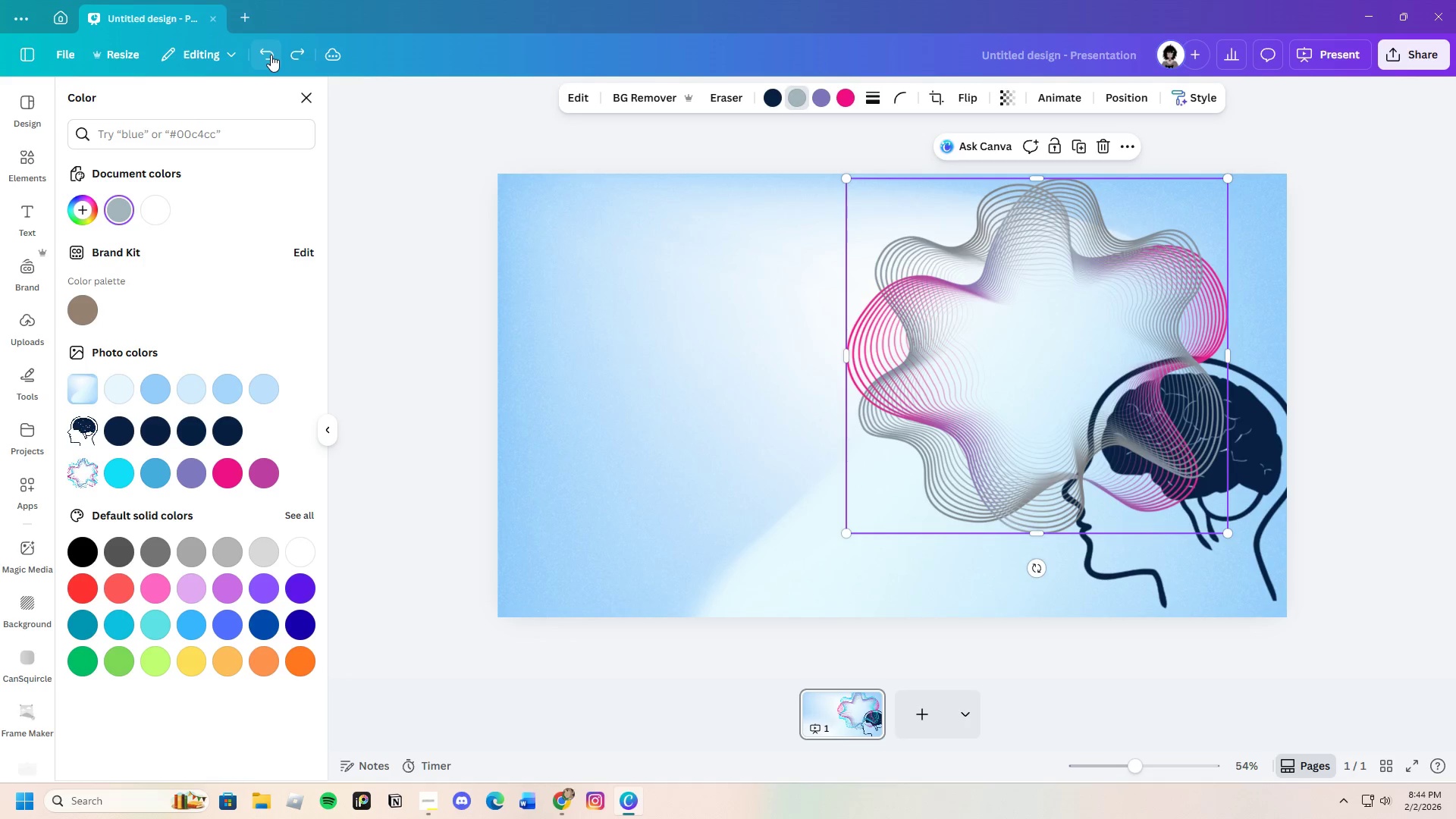 
triple_click([271, 55])
 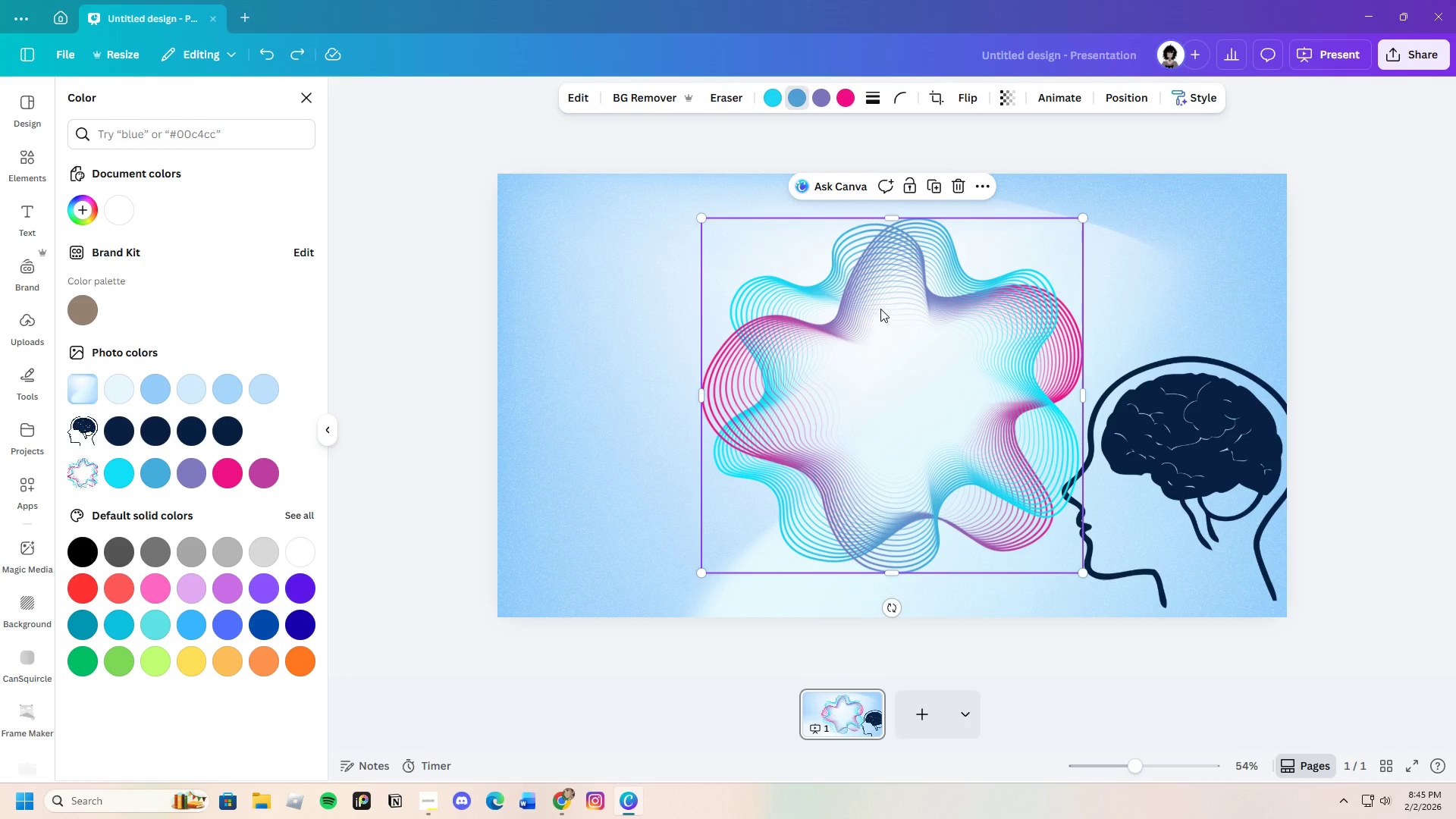 
left_click([777, 102])
 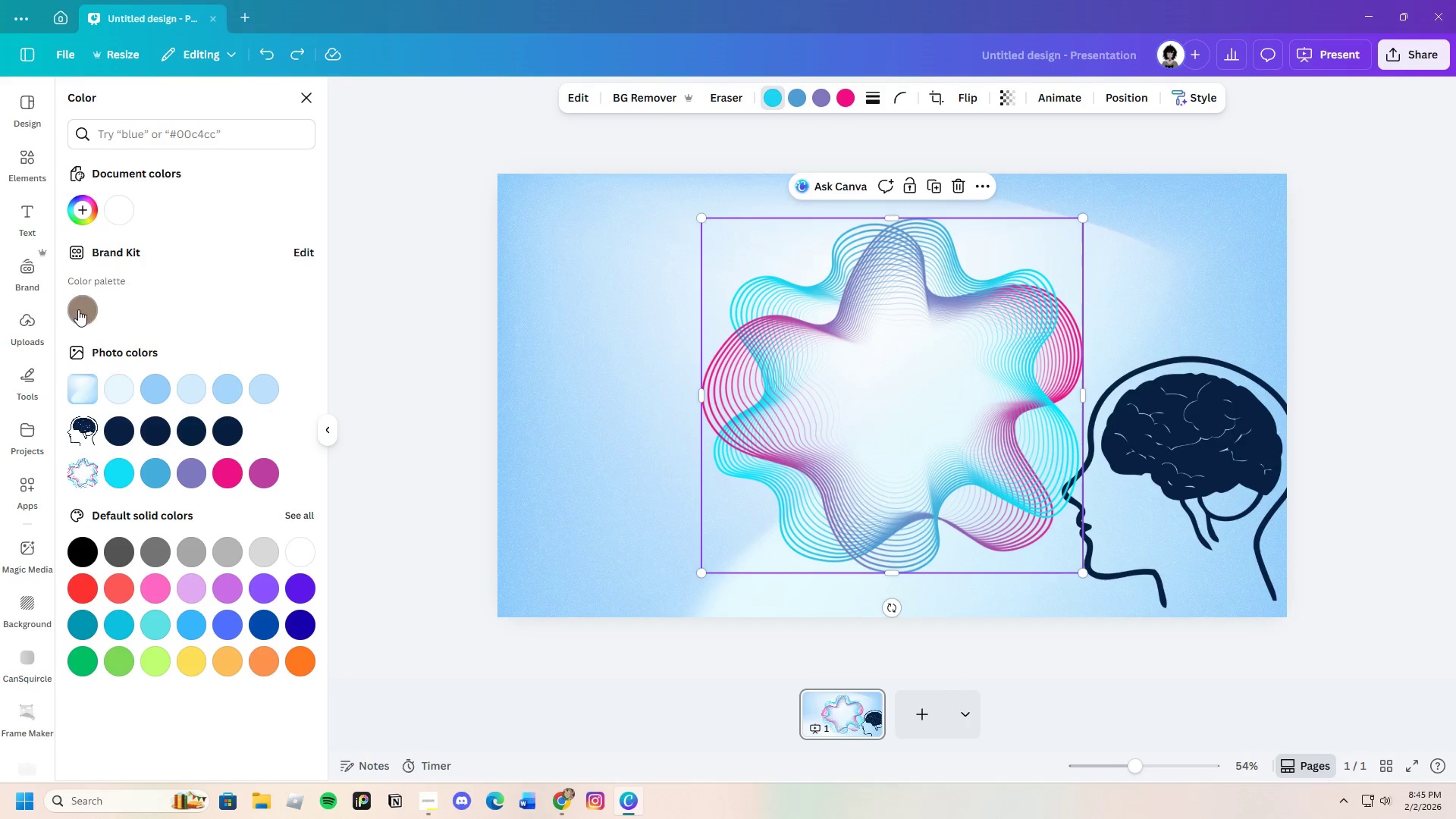 
left_click([79, 216])
 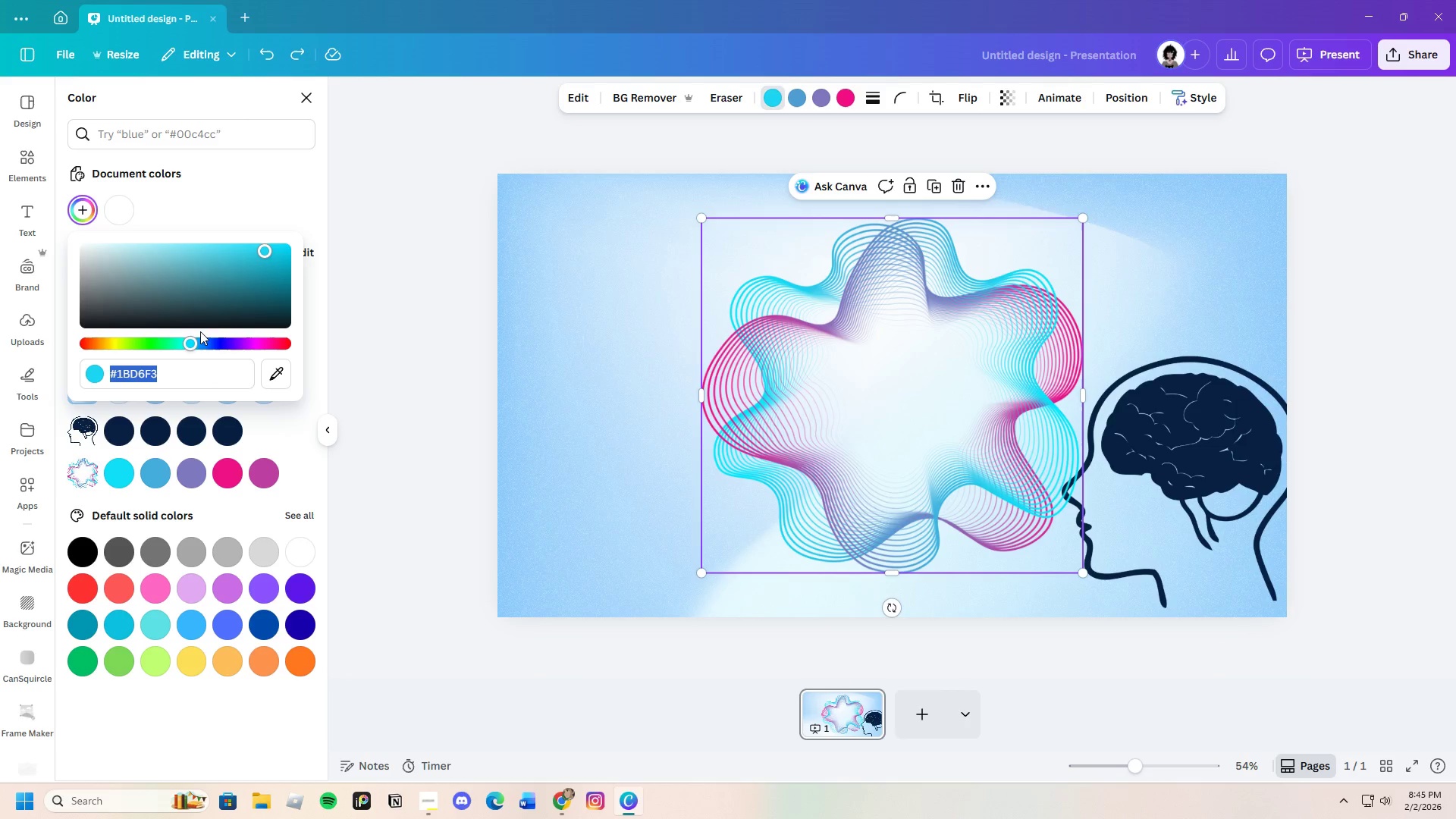 
left_click_drag(start_coordinate=[195, 341], to_coordinate=[205, 347])
 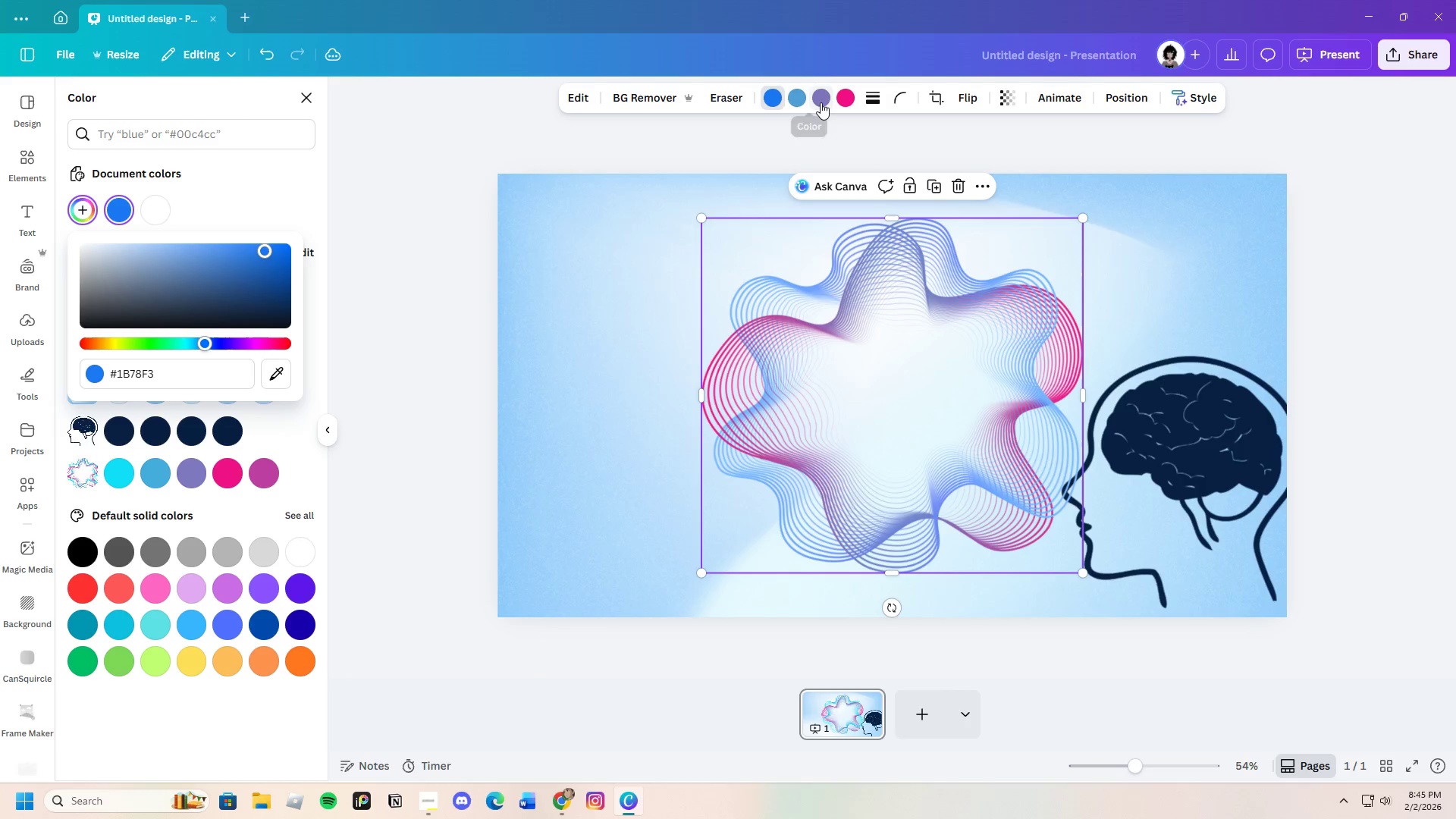 
left_click([825, 100])
 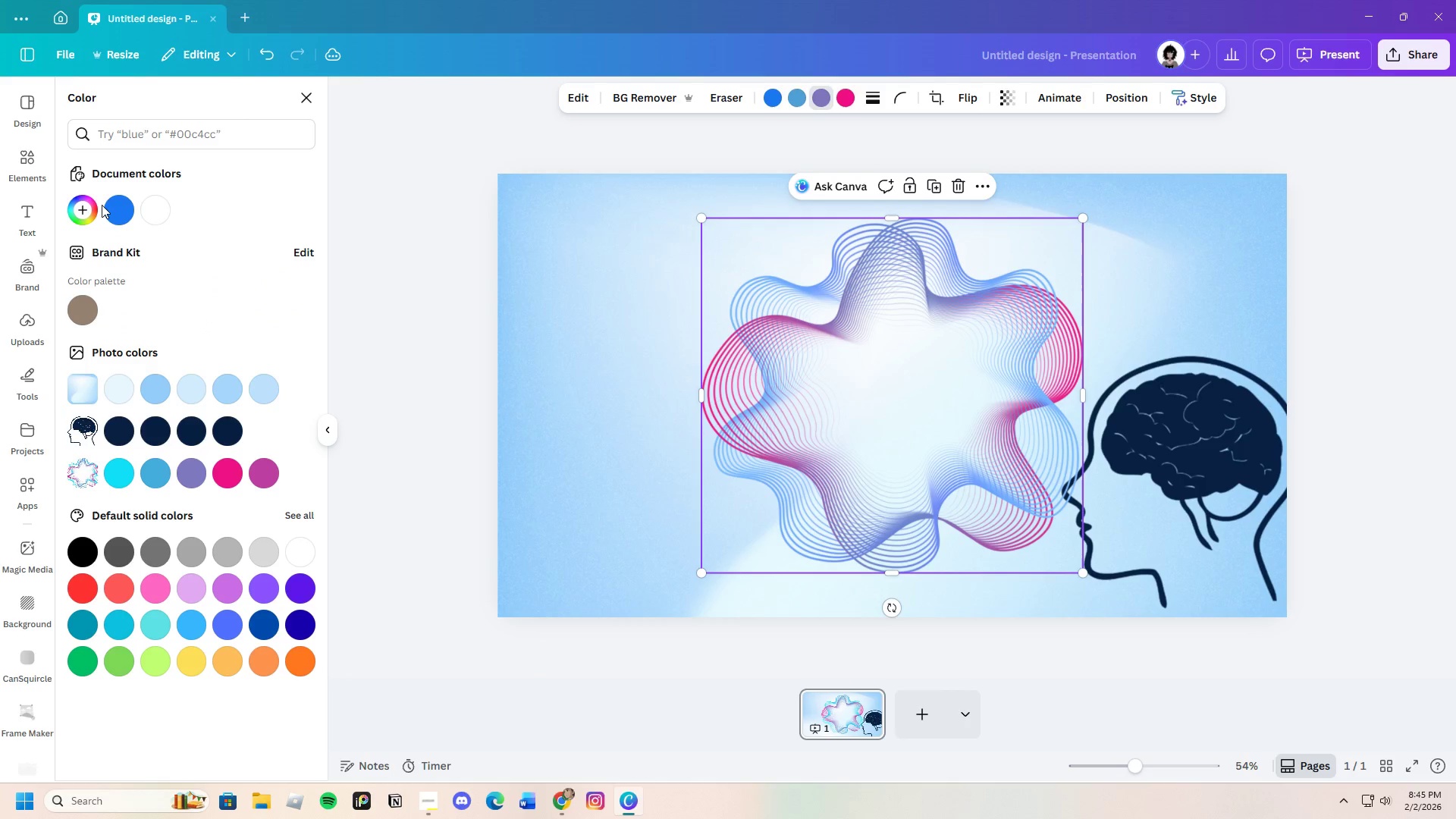 
left_click([77, 207])
 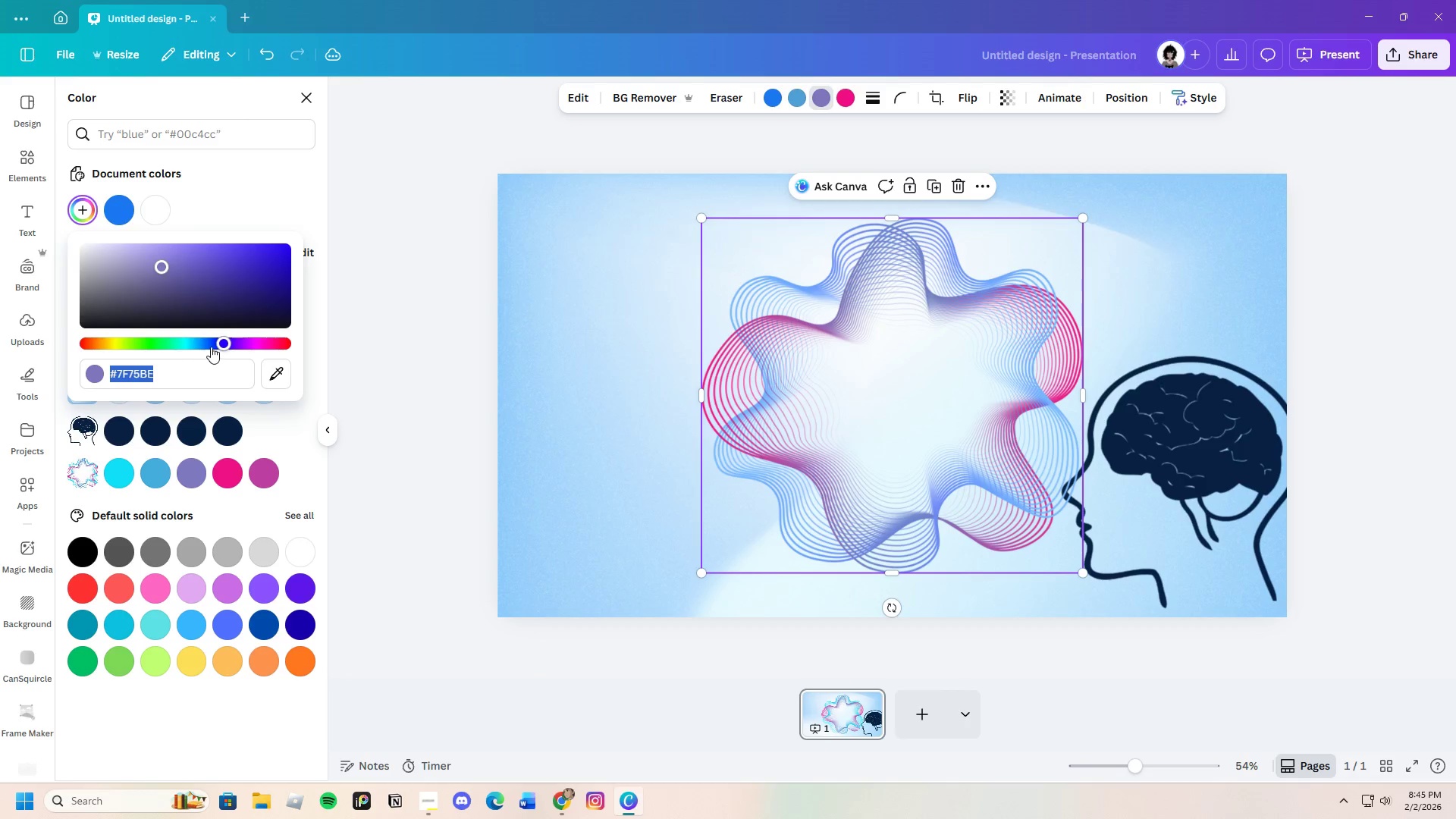 
left_click([212, 346])
 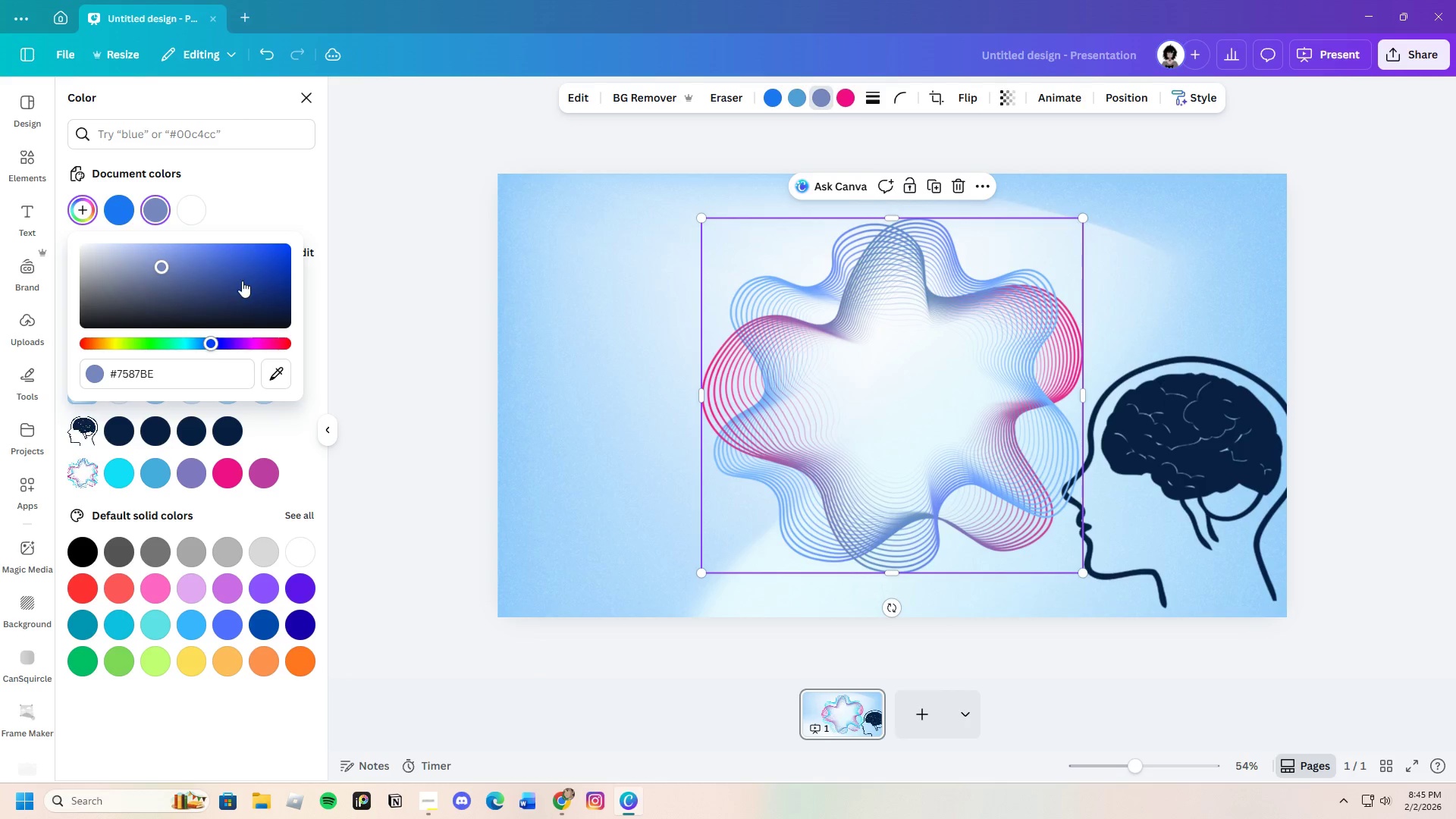 
left_click([242, 285])
 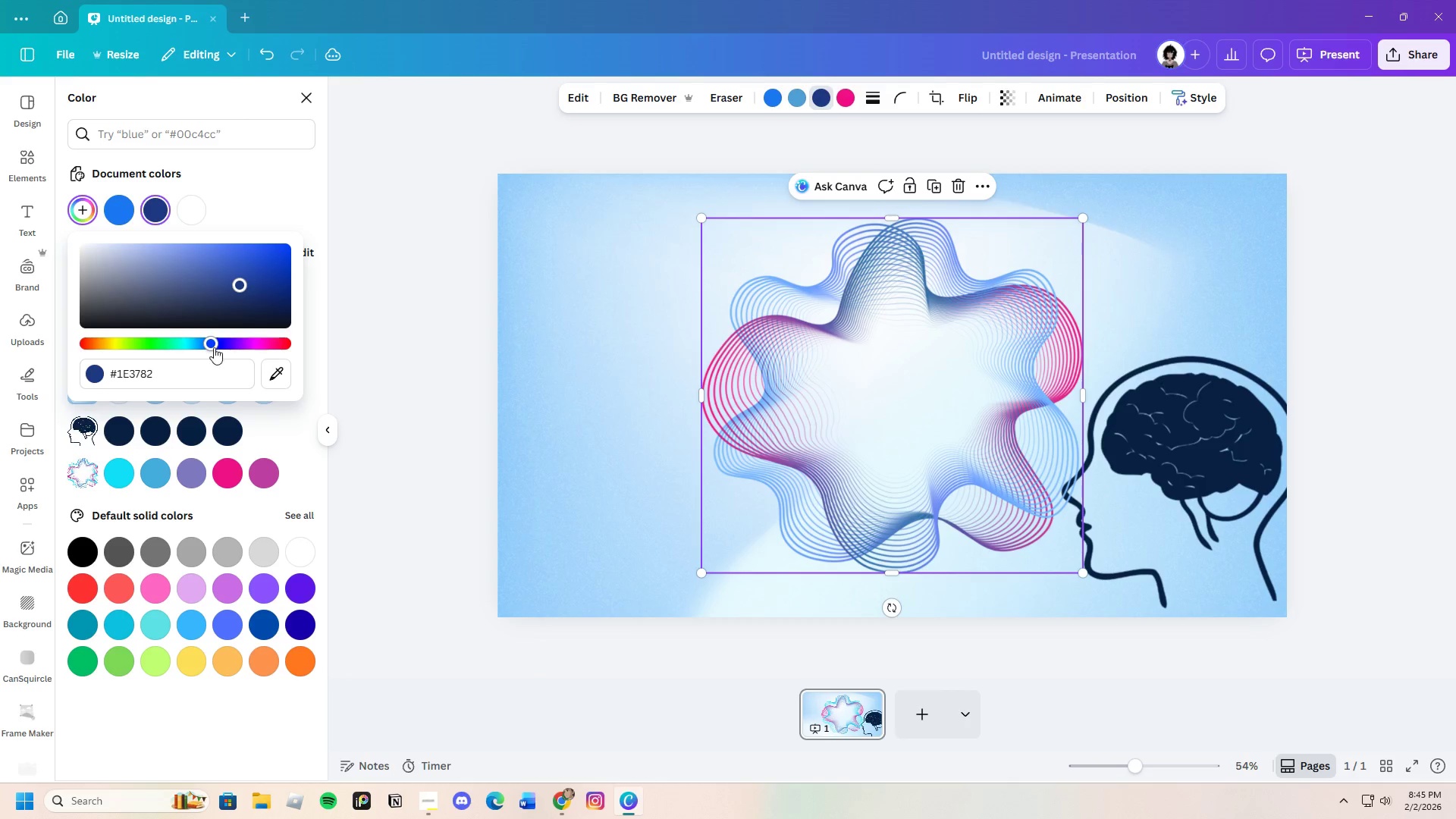 
left_click_drag(start_coordinate=[212, 346], to_coordinate=[202, 346])
 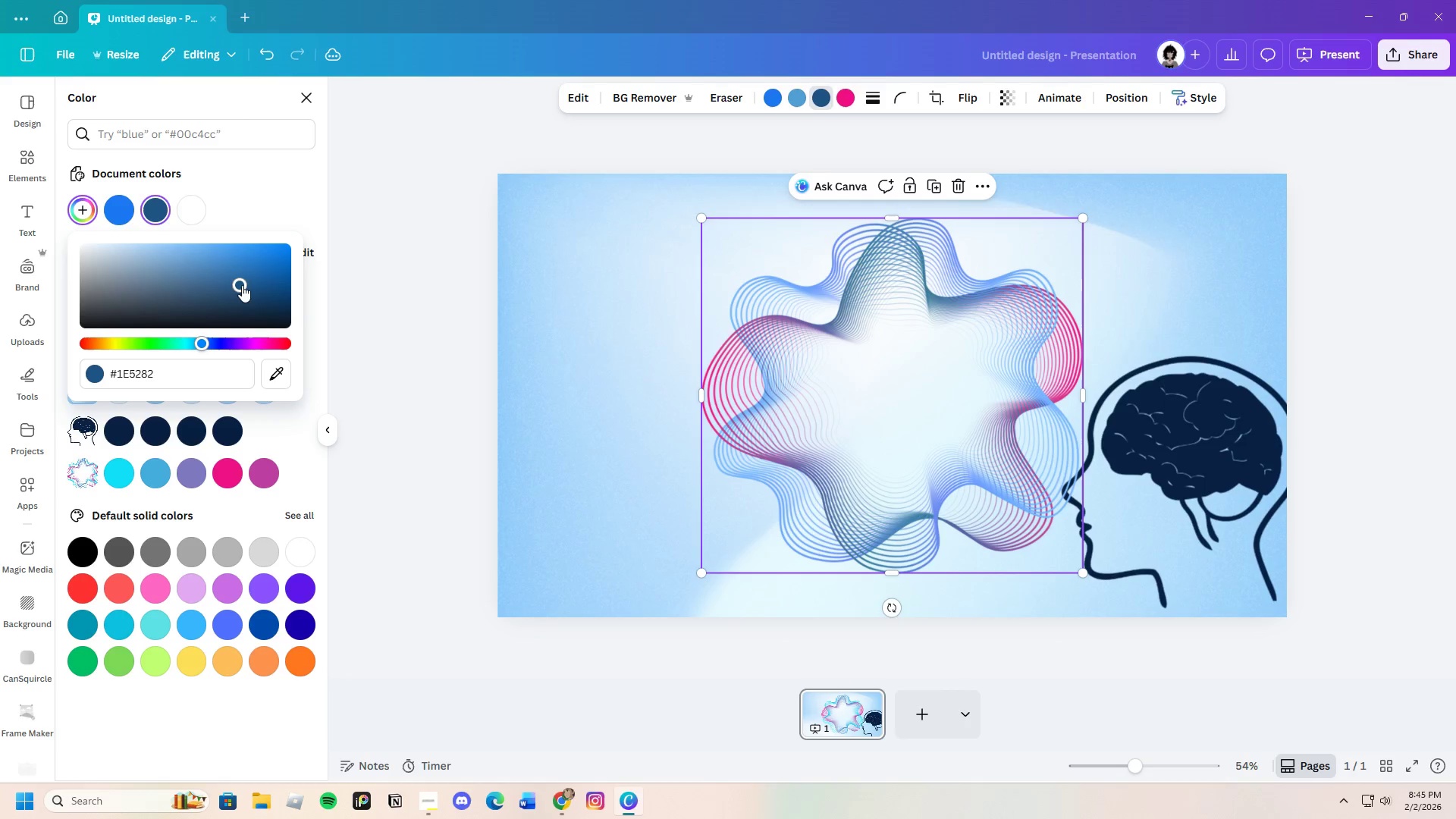 
left_click_drag(start_coordinate=[241, 286], to_coordinate=[235, 257])
 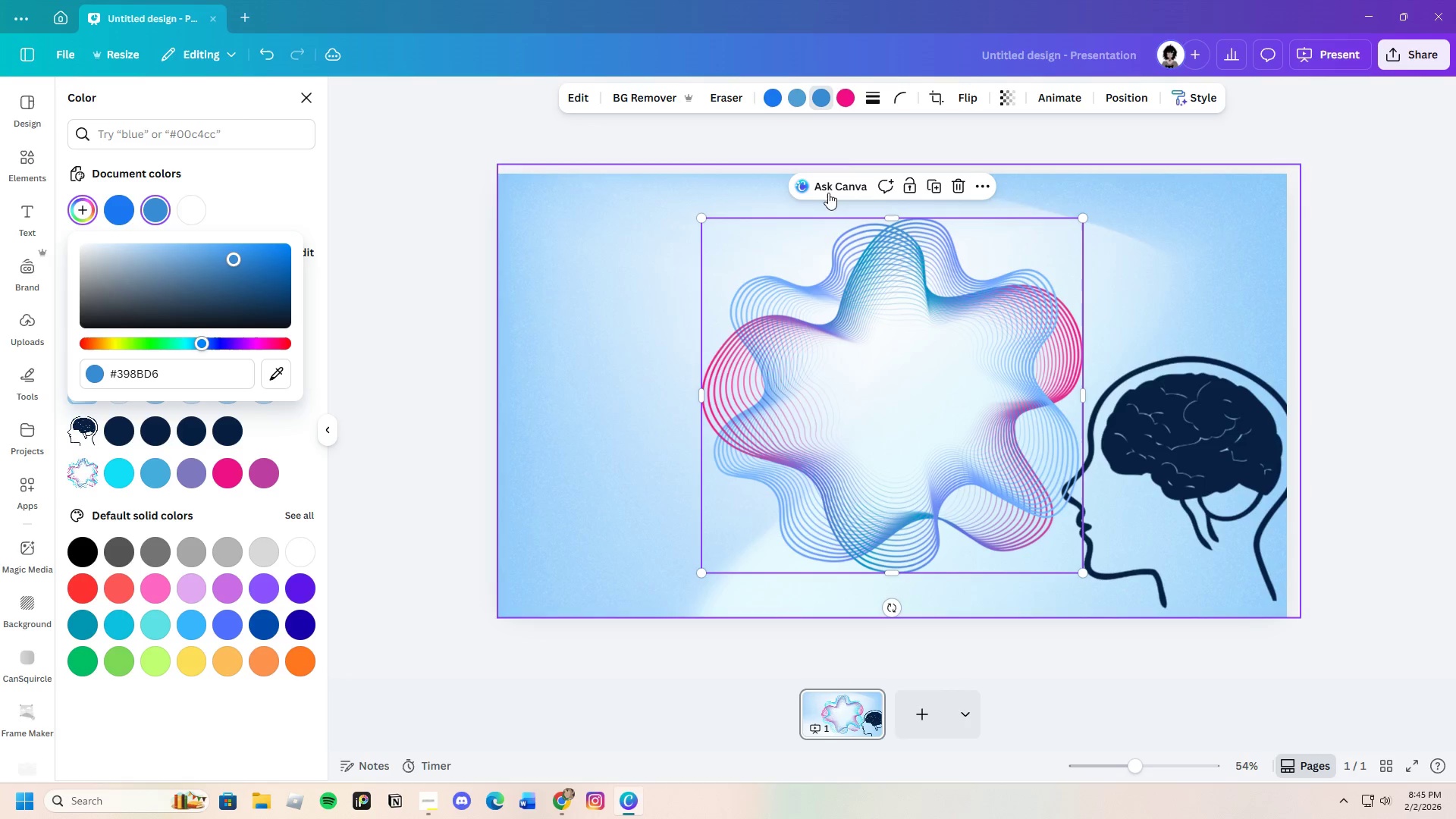 
left_click([846, 95])
 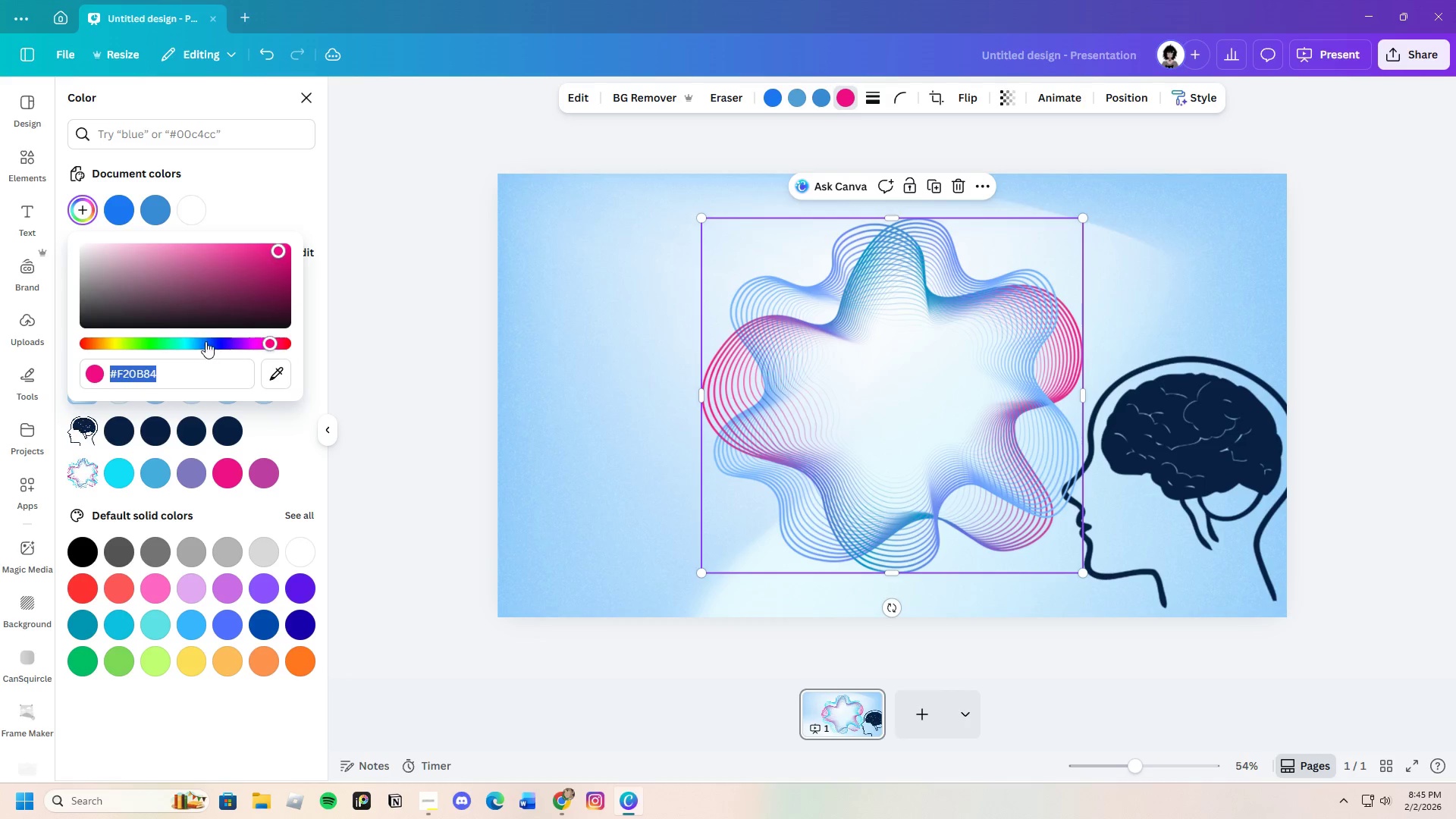 
left_click_drag(start_coordinate=[267, 258], to_coordinate=[134, 258])
 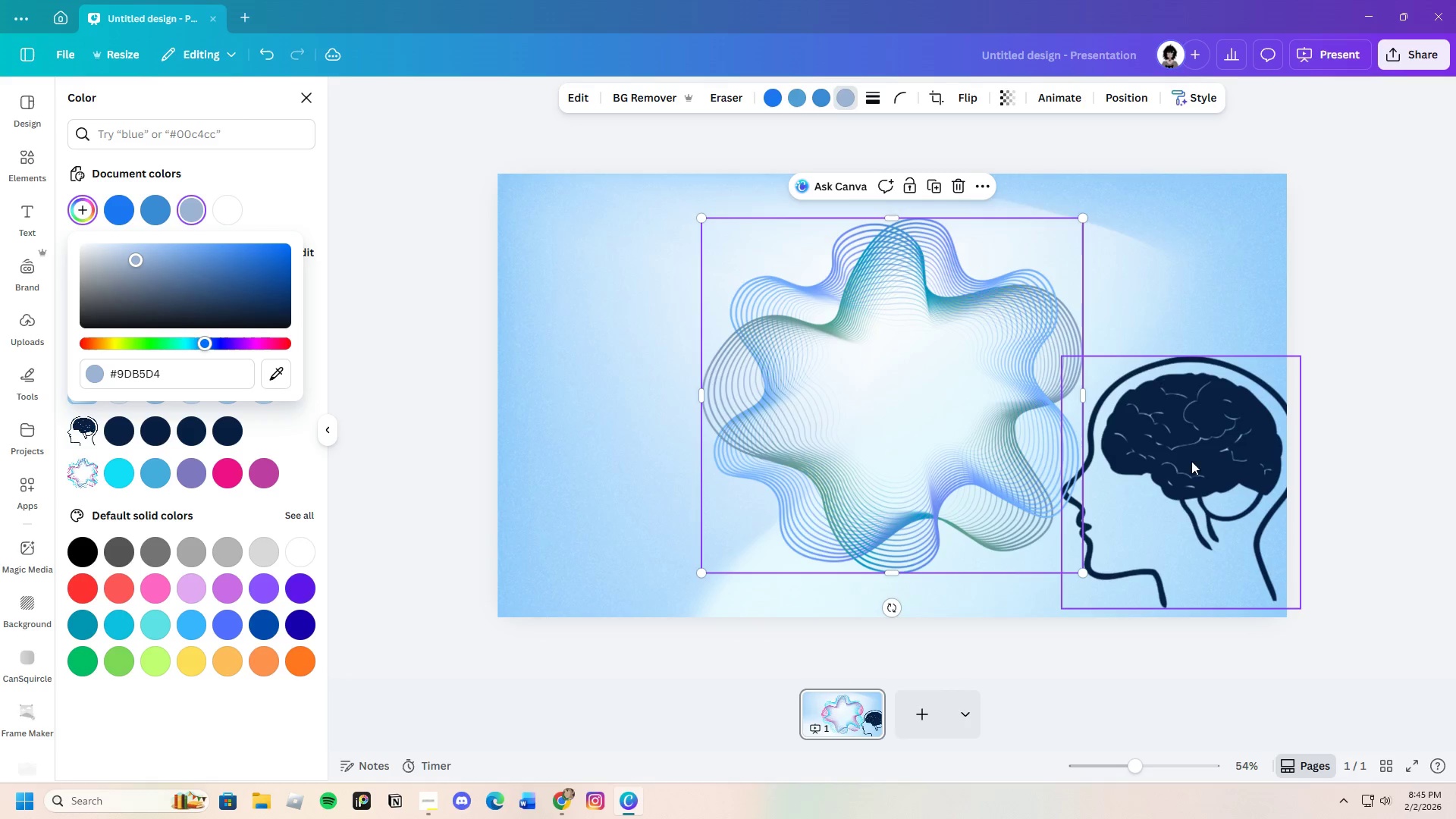 
left_click_drag(start_coordinate=[1175, 452], to_coordinate=[909, 361])
 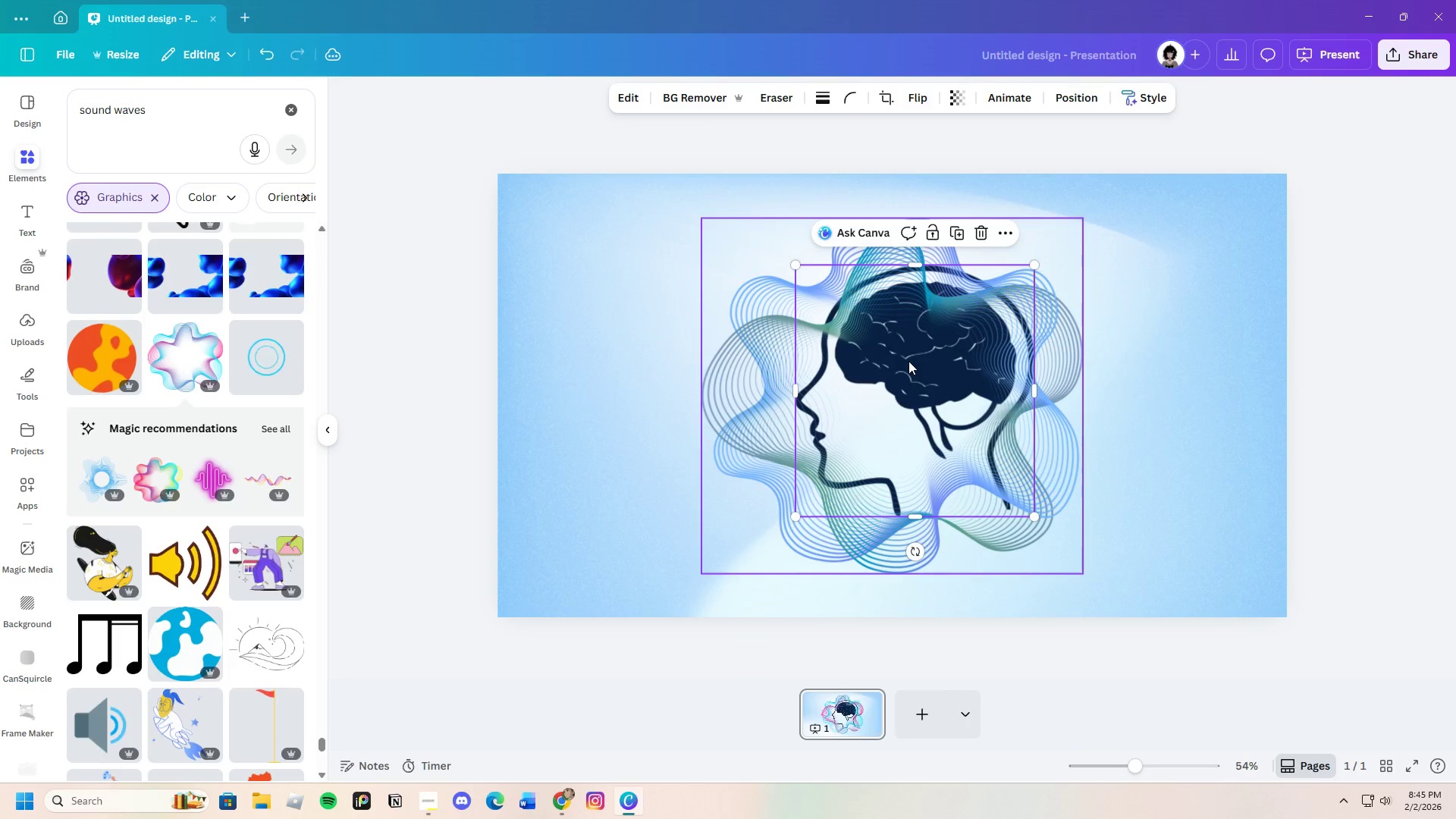 
right_click([908, 361])
 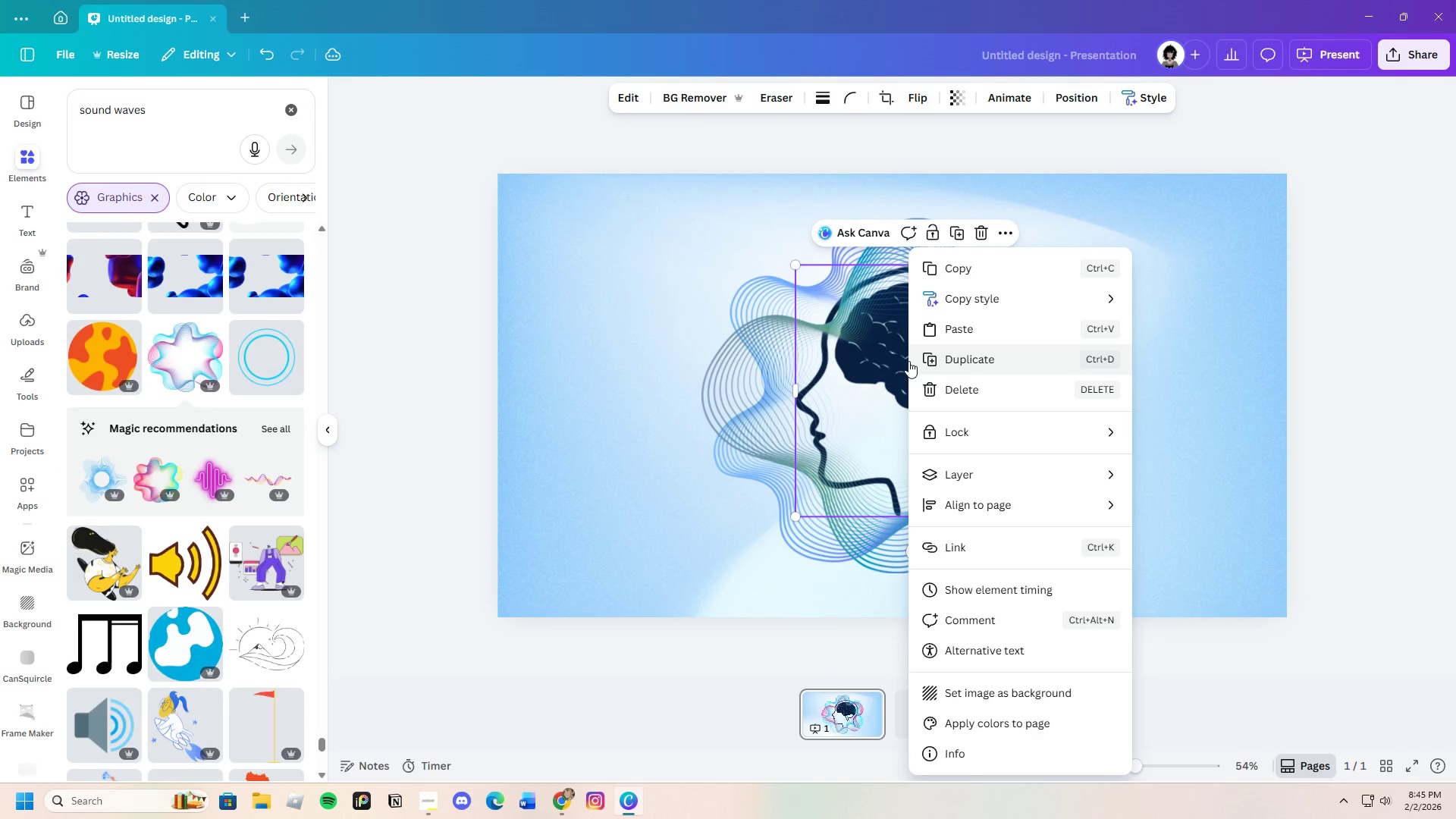 
left_click([899, 369])
 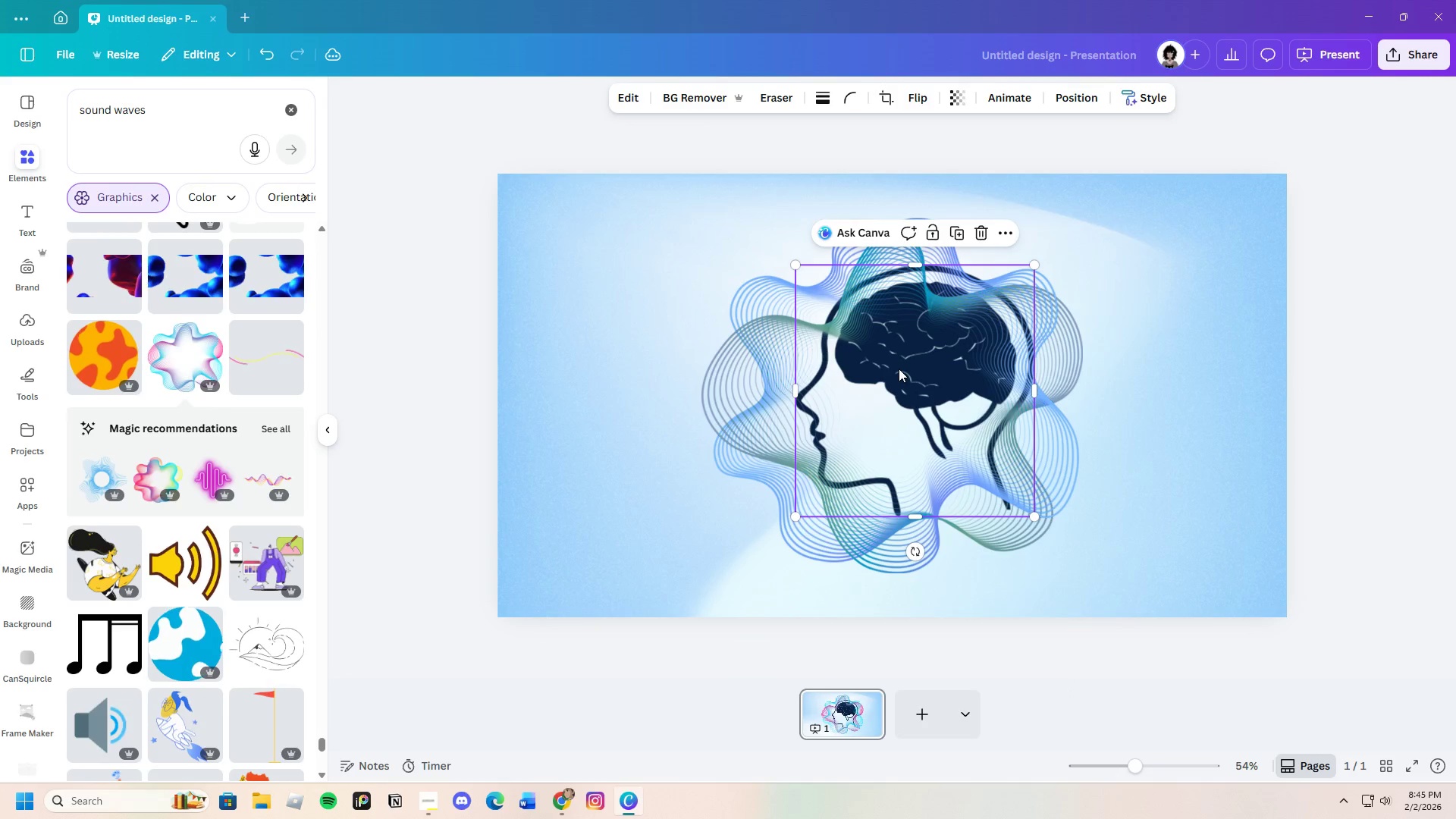 
left_click_drag(start_coordinate=[899, 369], to_coordinate=[883, 393])
 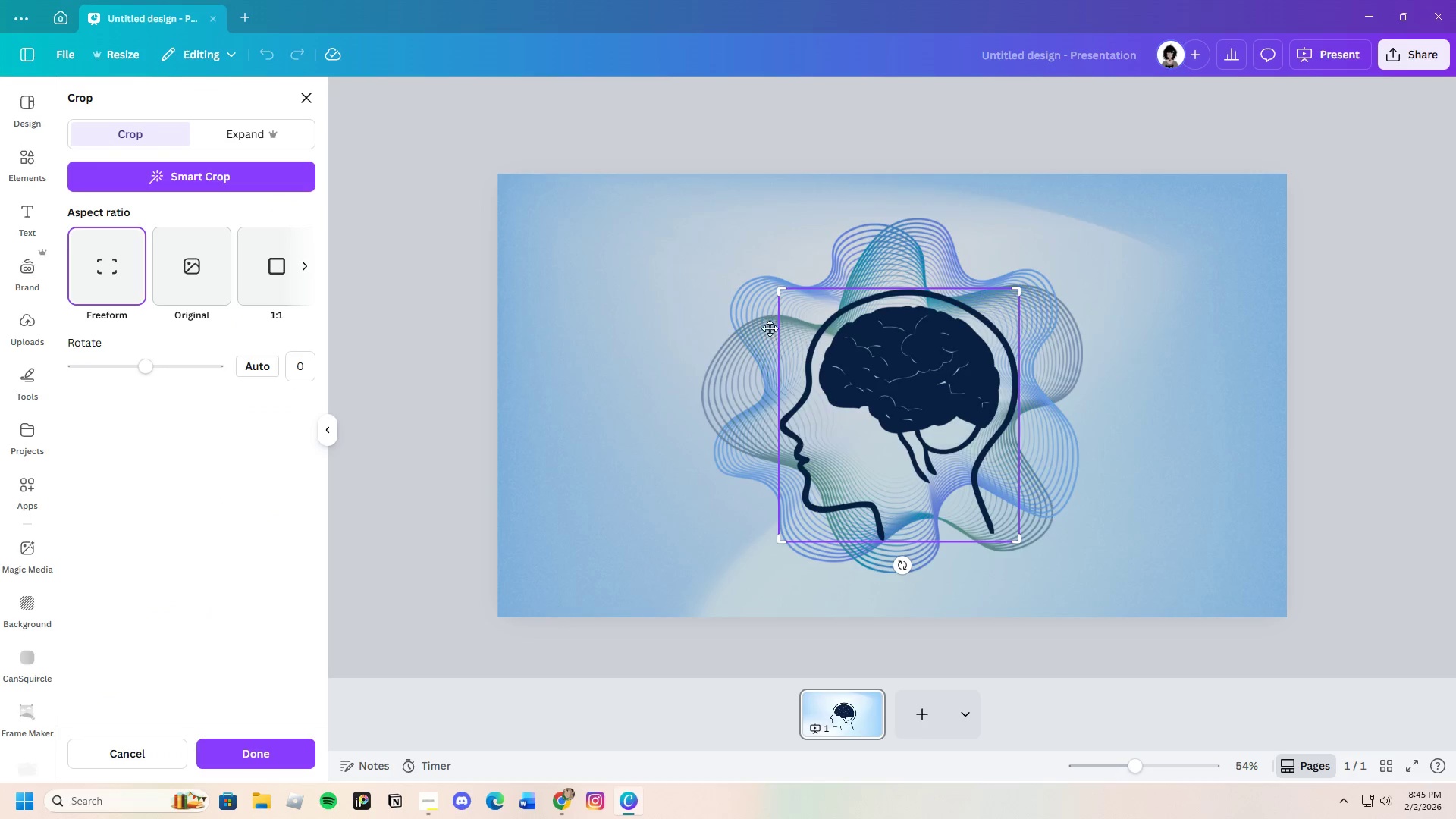 
double_click([736, 406])
 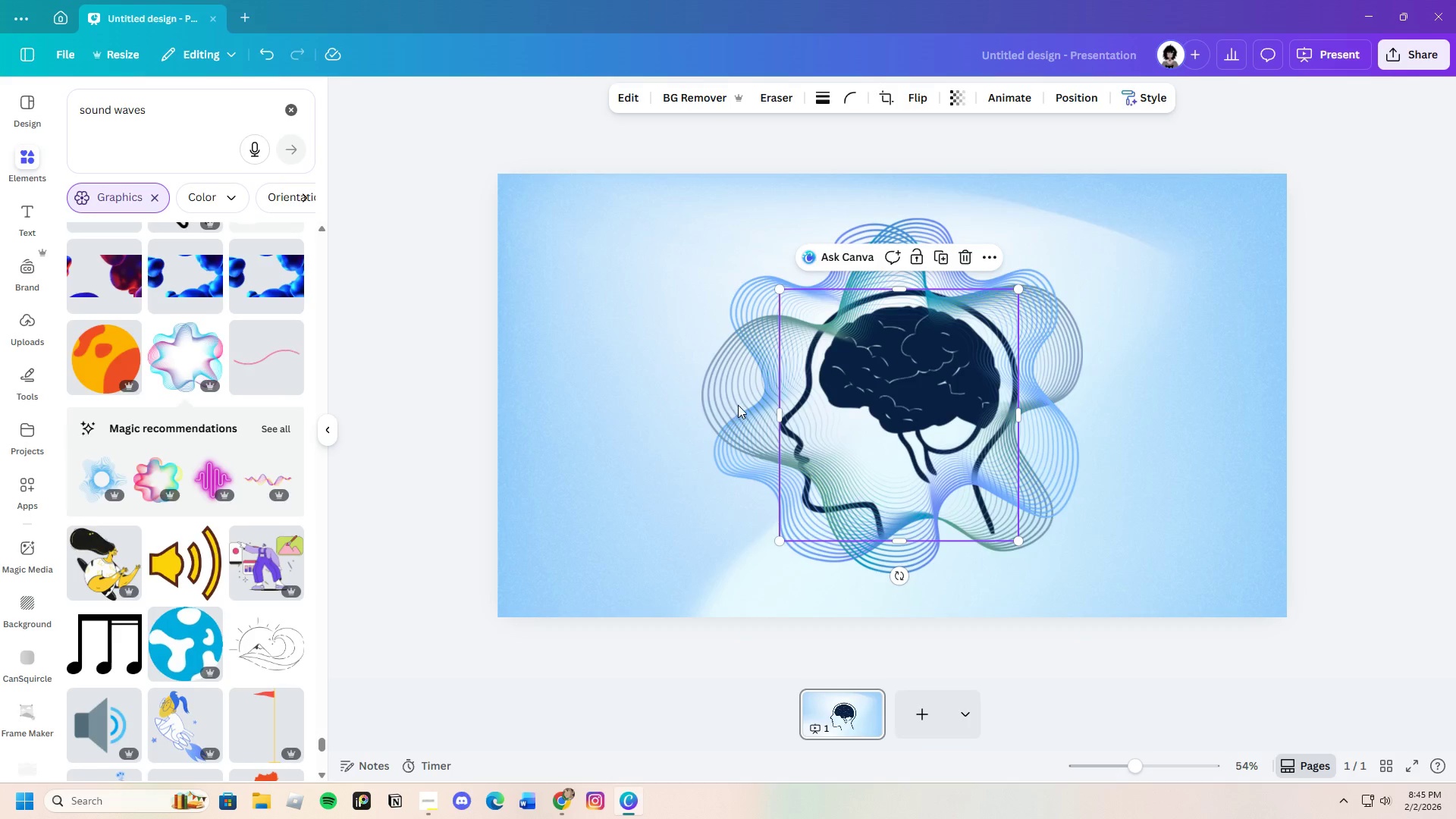 
left_click_drag(start_coordinate=[738, 405], to_coordinate=[954, 318])
 